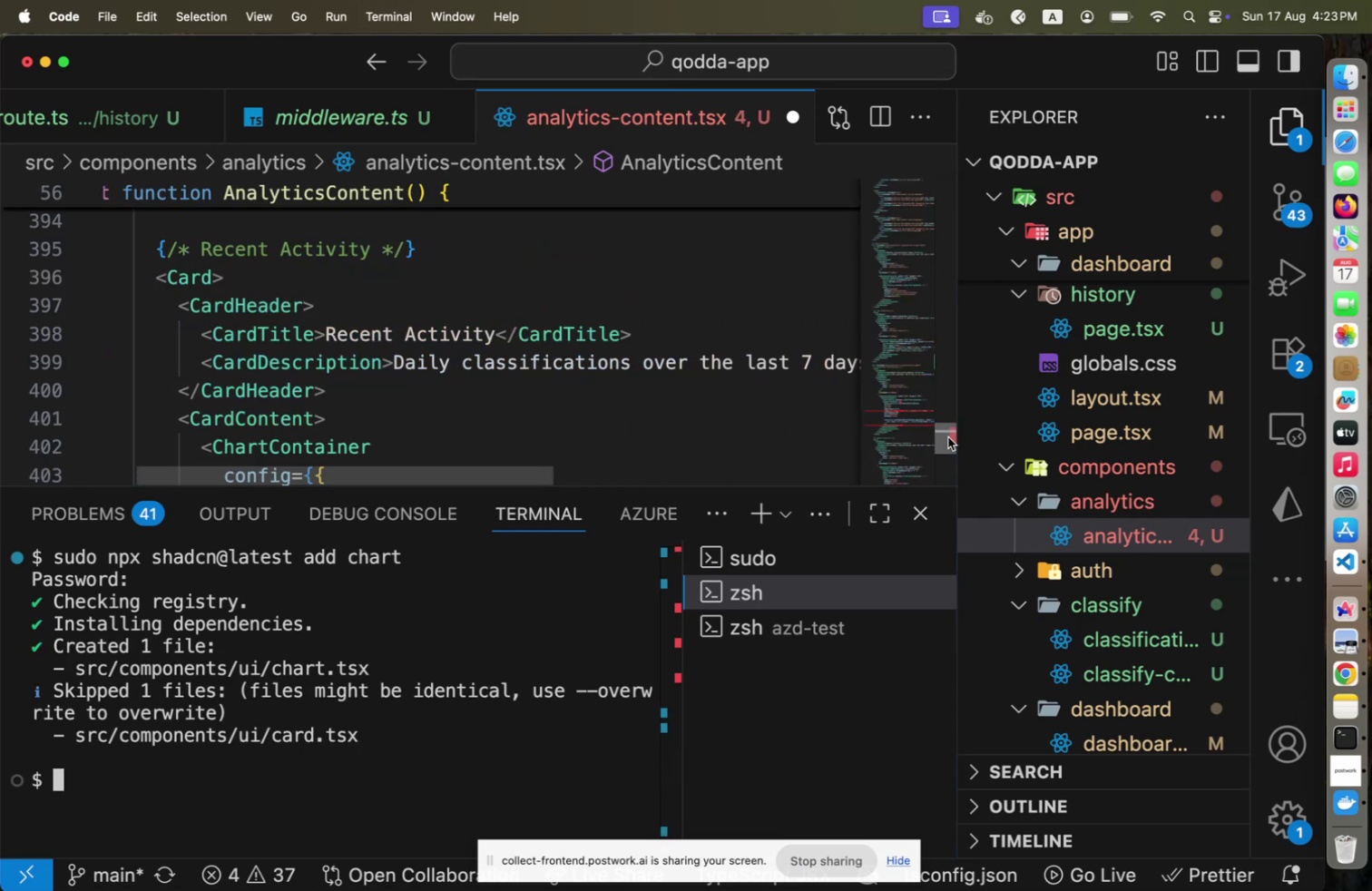 
left_click([948, 436])
 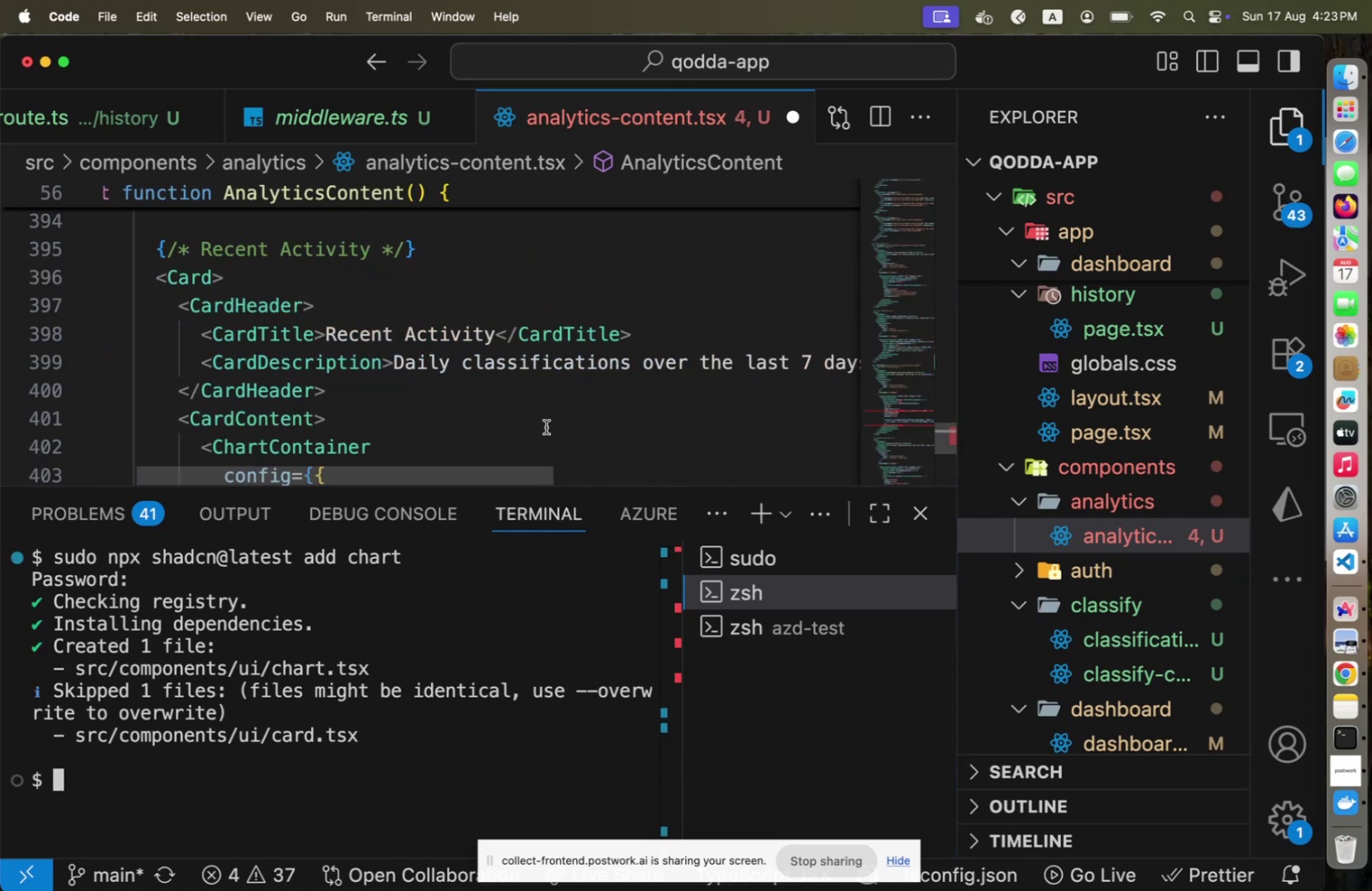 
scroll: coordinate [545, 422], scroll_direction: down, amount: 10.0
 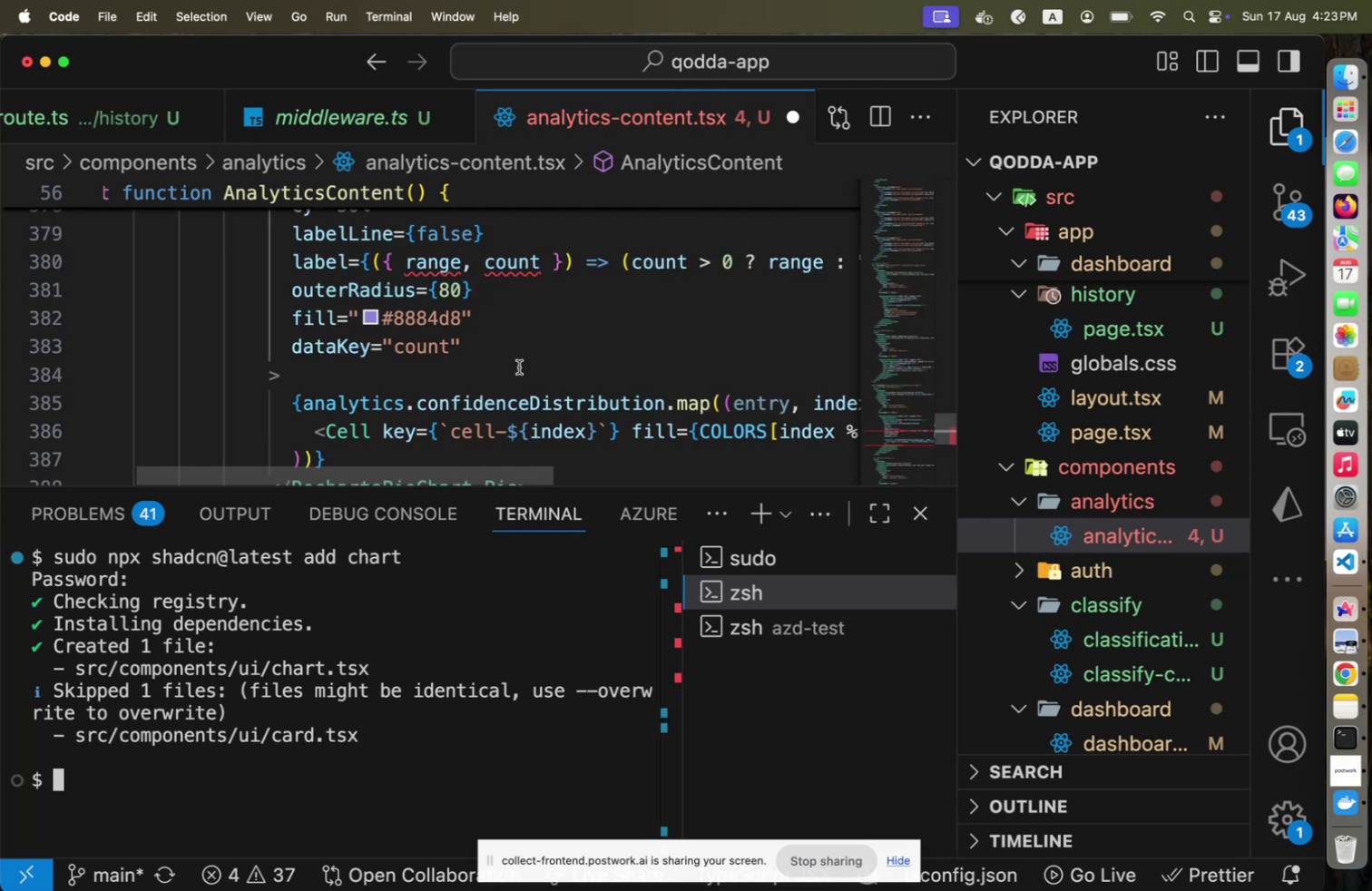 
mouse_move([466, 267])
 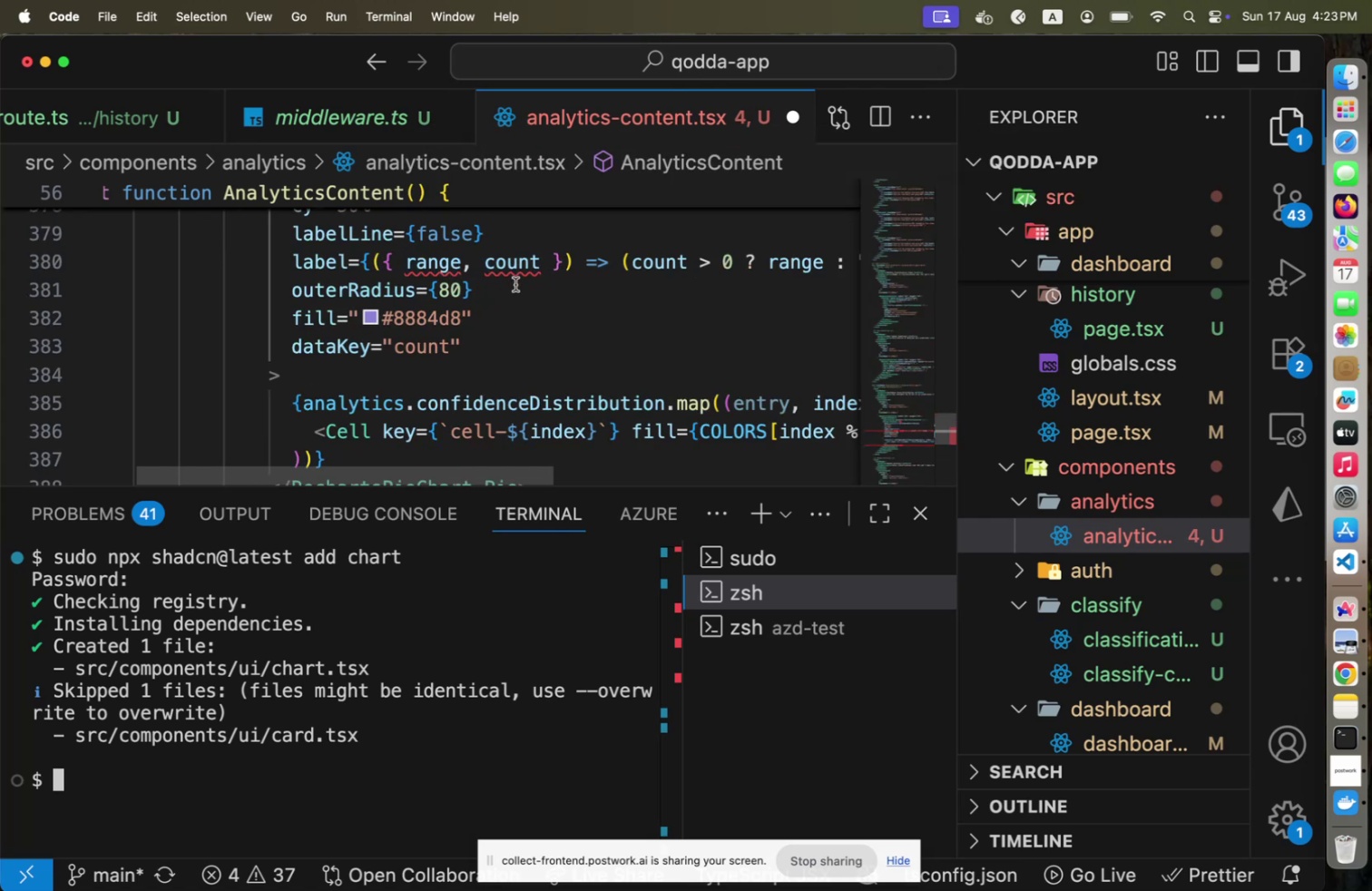 
wait(6.45)
 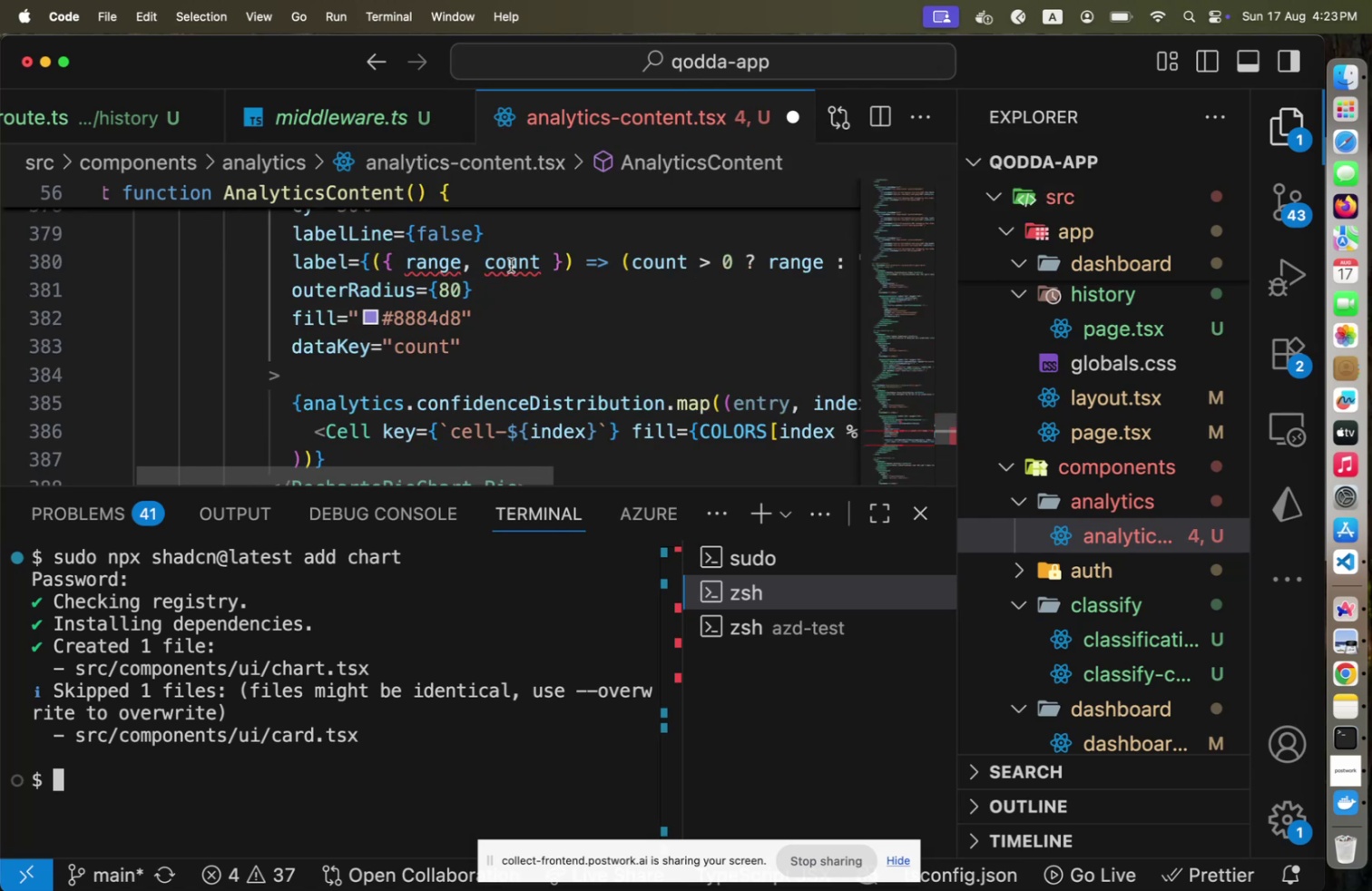 
scroll: coordinate [551, 373], scroll_direction: down, amount: 2.0
 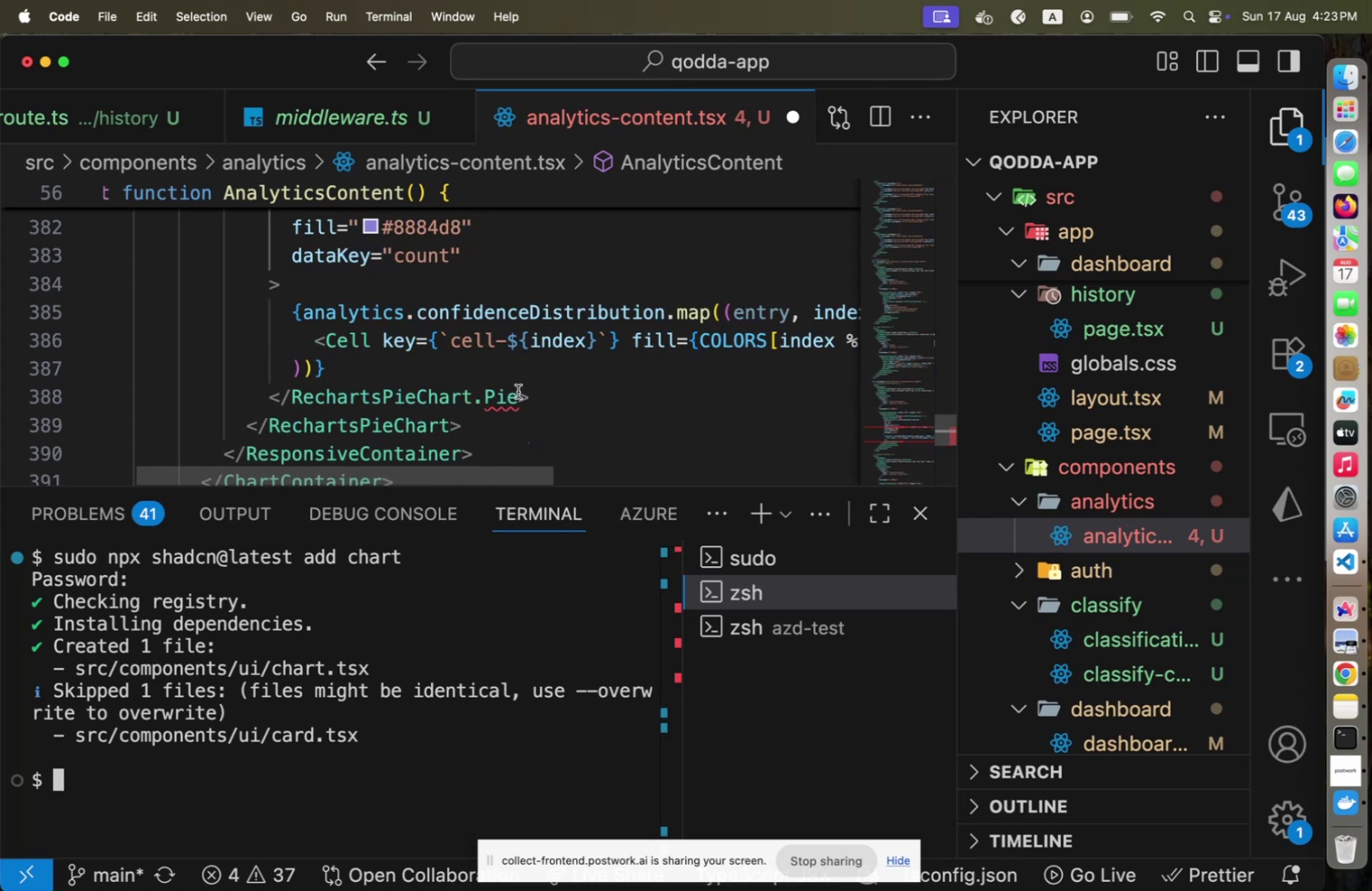 
left_click([518, 391])
 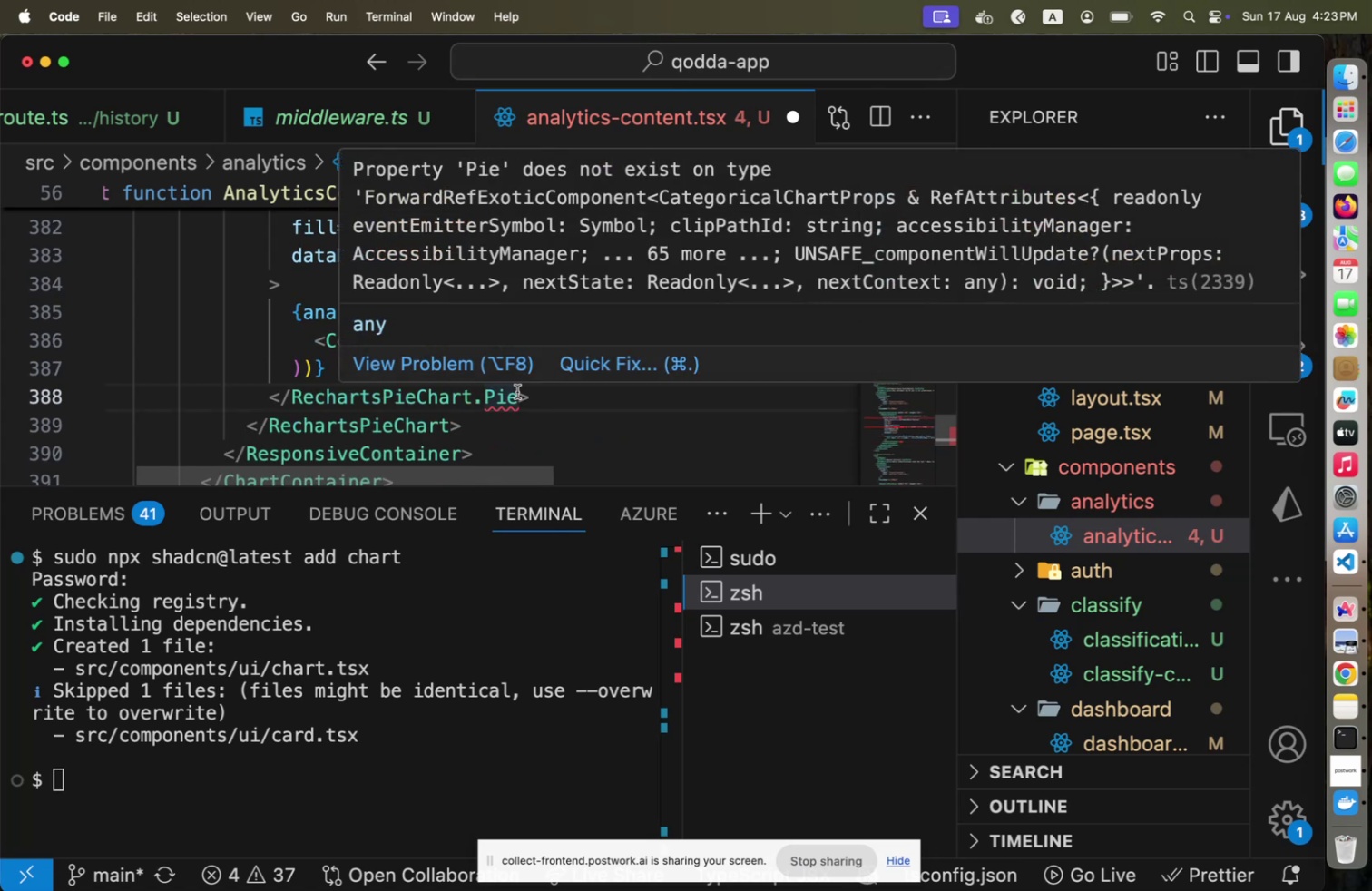 
key(Backspace)
 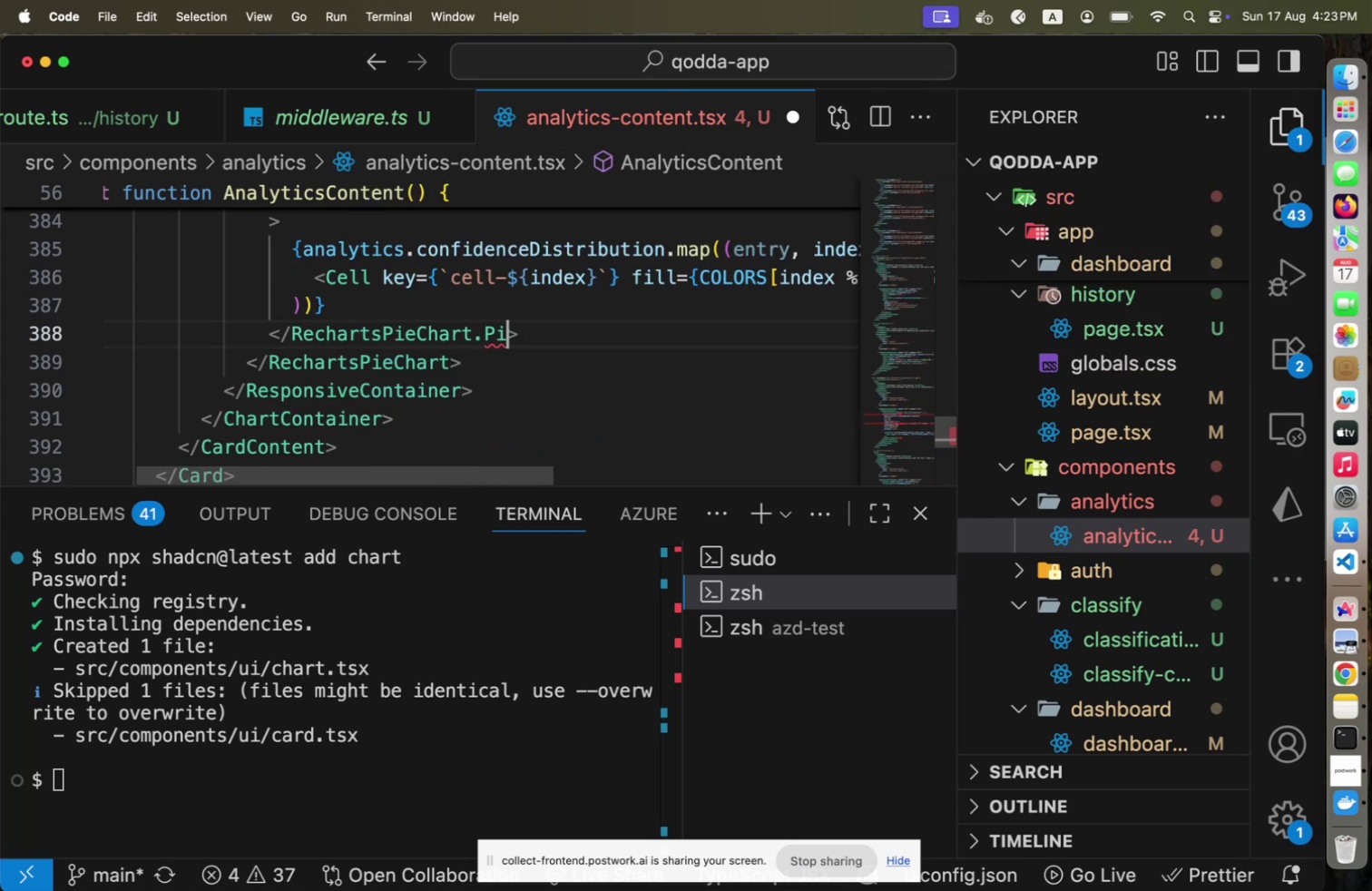 
key(E)
 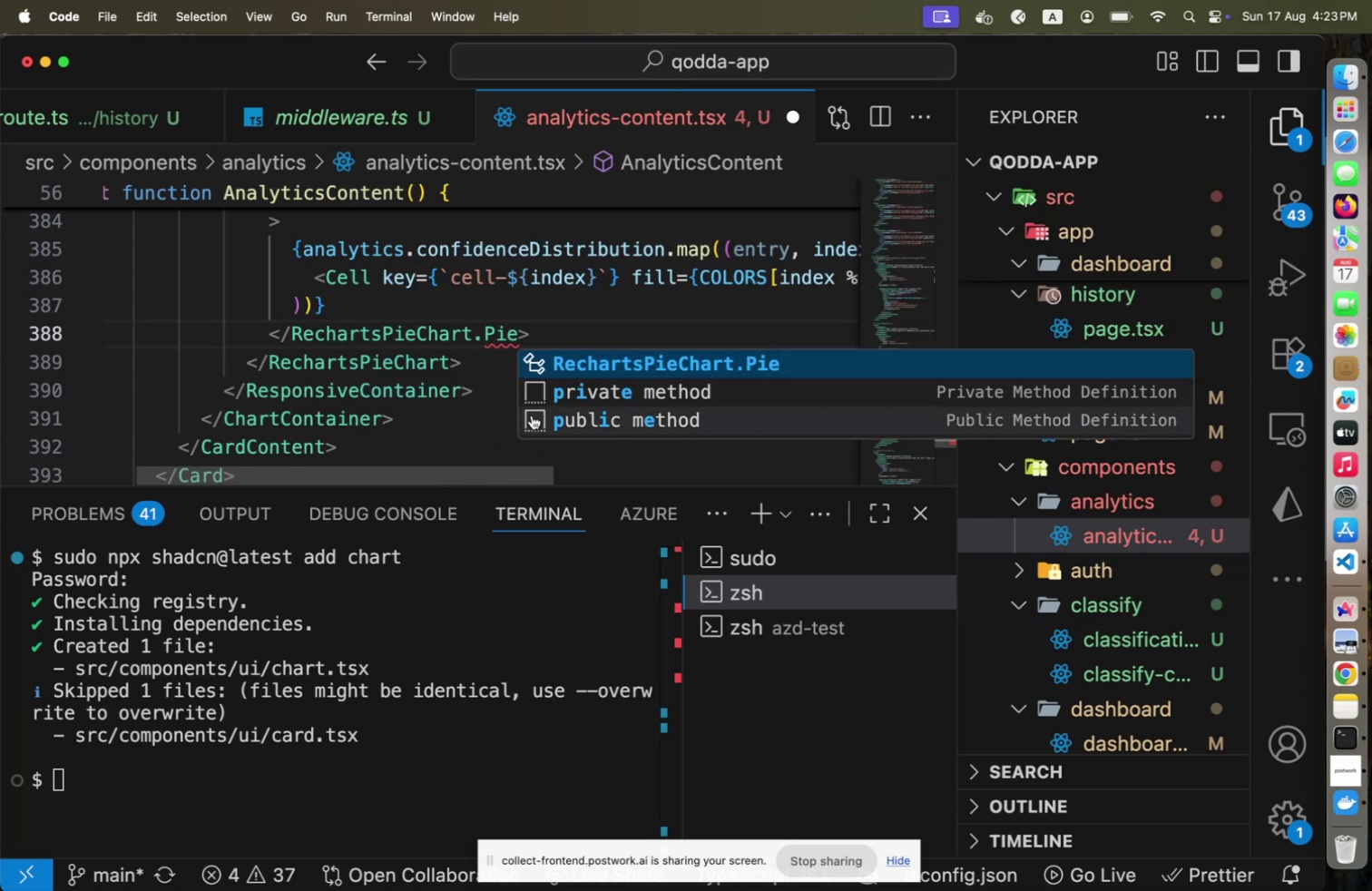 
scroll: coordinate [383, 382], scroll_direction: up, amount: 2.0
 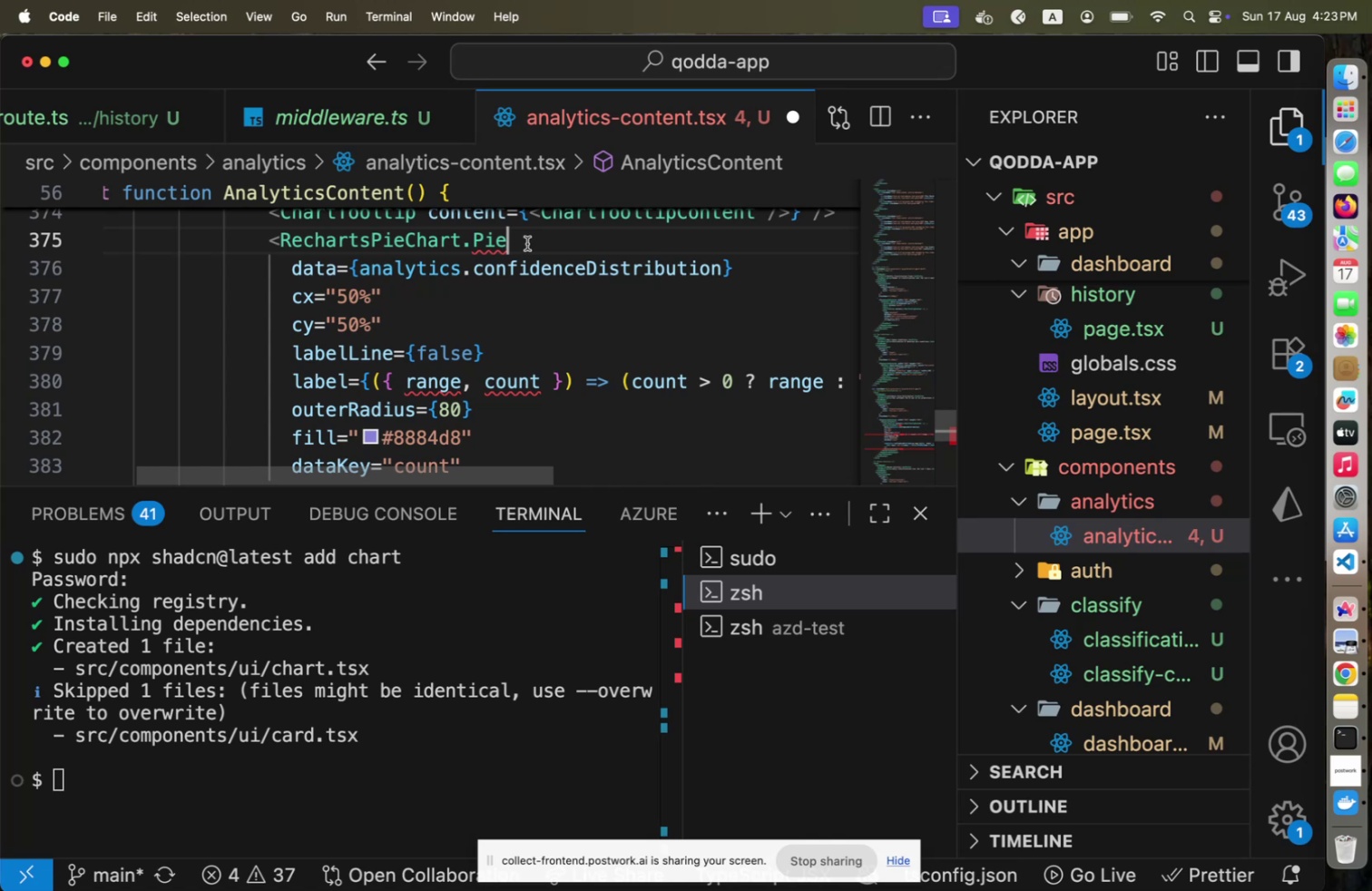 
key(Backspace)
key(Backspace)
key(Backspace)
key(Backspace)
type(.p)
key(Backspace)
type(Pie[Home][End])
key(Backspace)
key(Backspace)
key(Backspace)
type(d)
 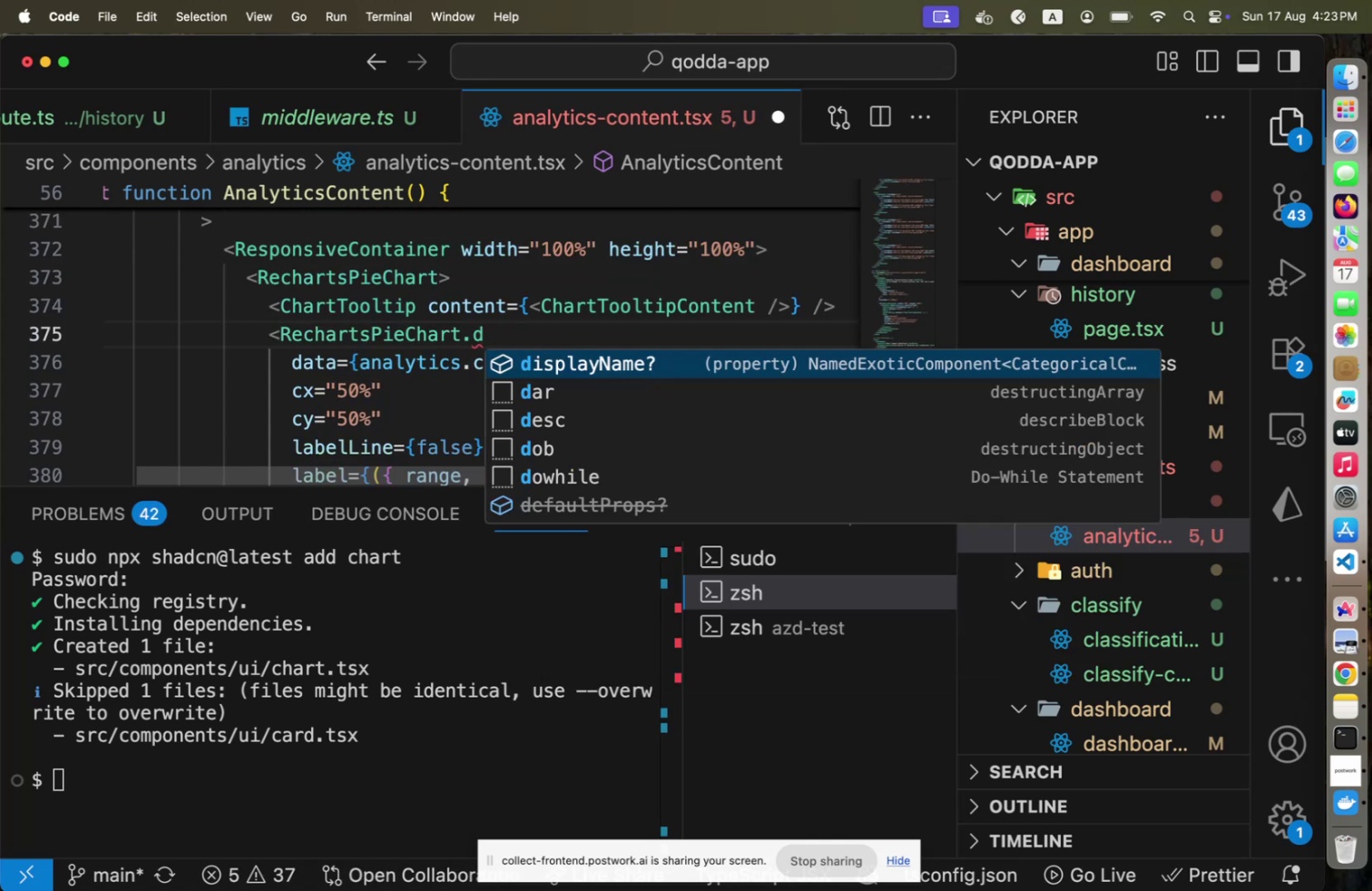 
key(Enter)
 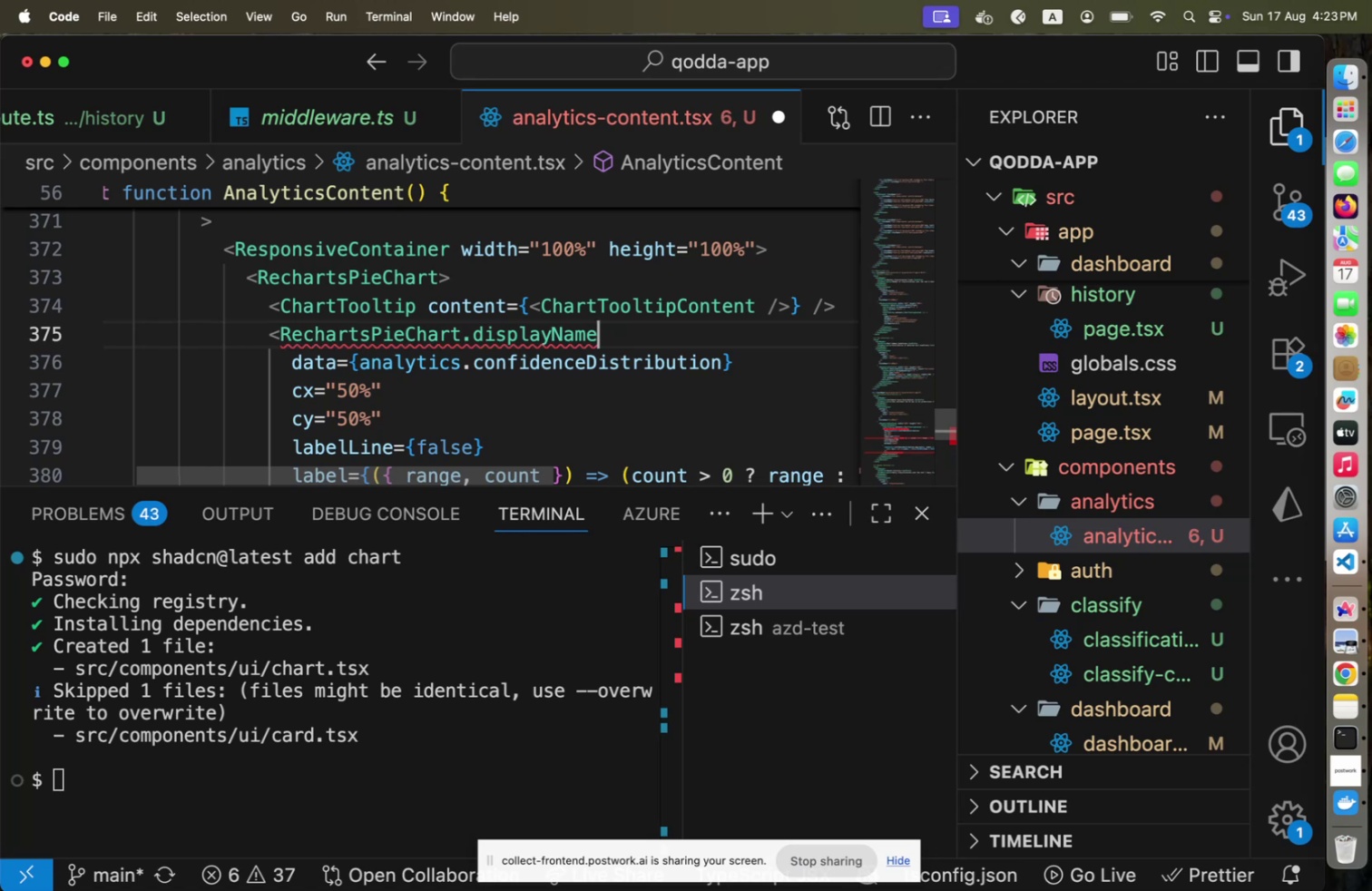 
hold_key(key=ShiftLeft, duration=1.7)
 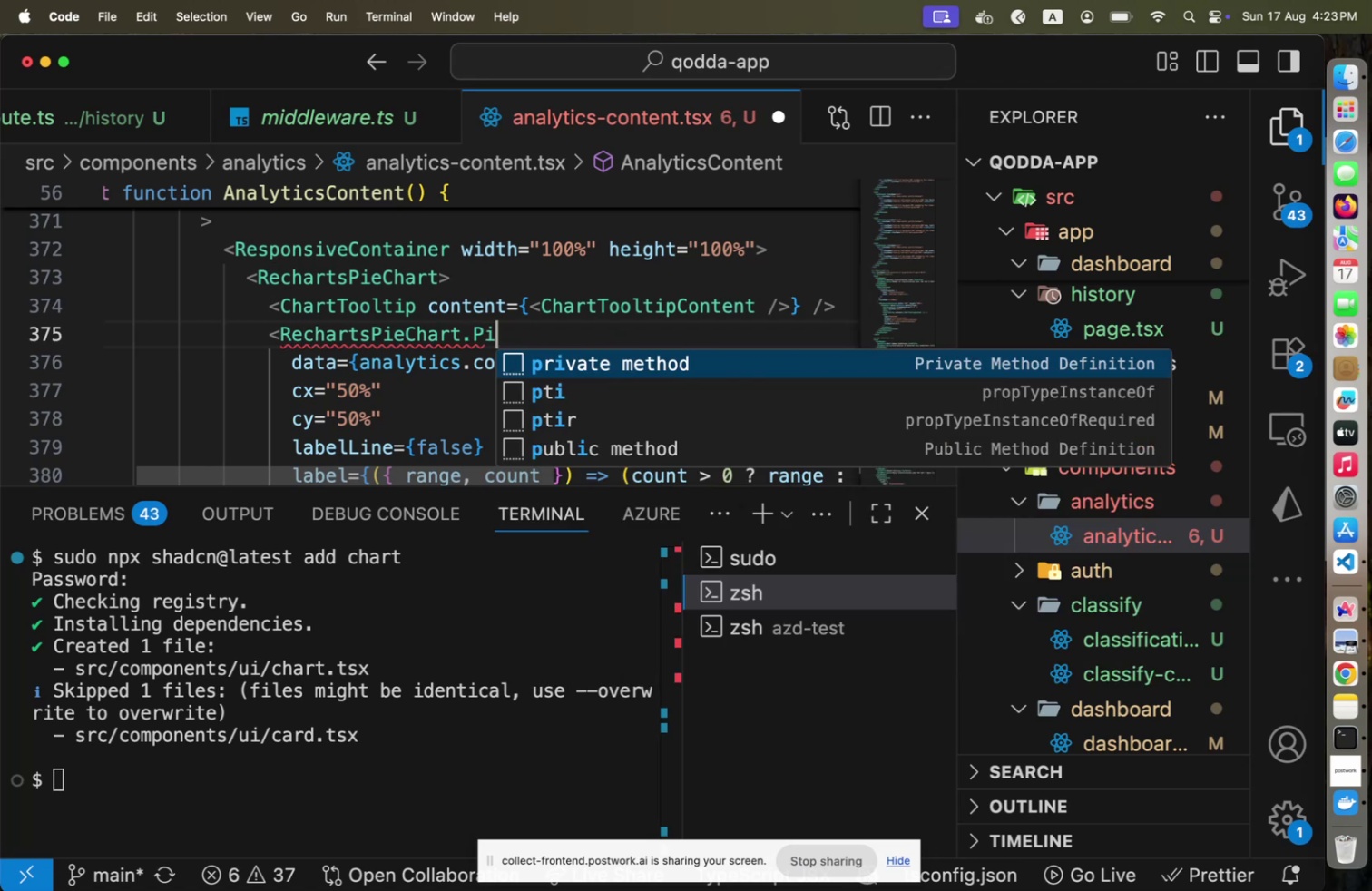 
hold_key(key=ArrowLeft, duration=1.31)
 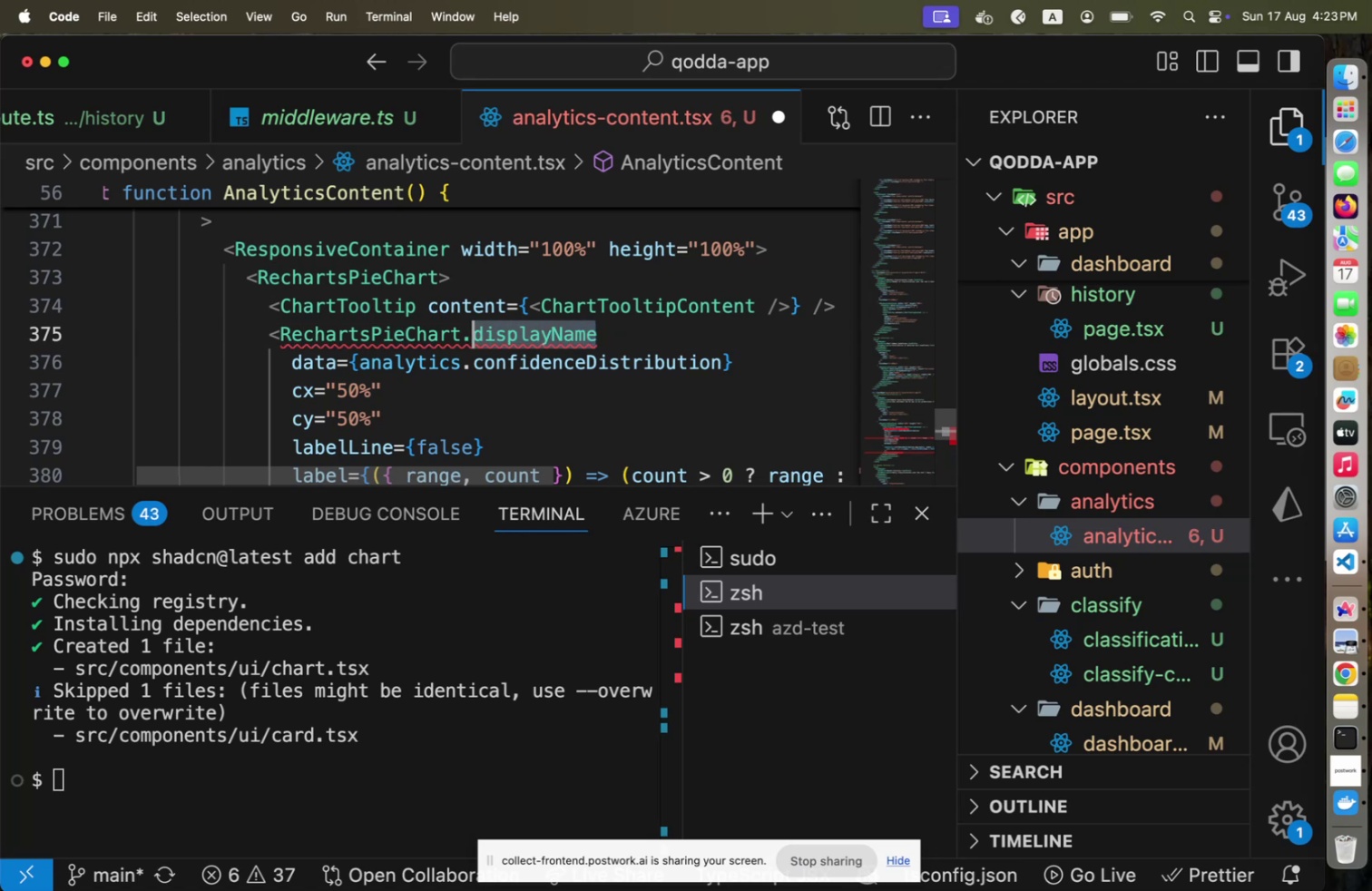 
type(Pie)
 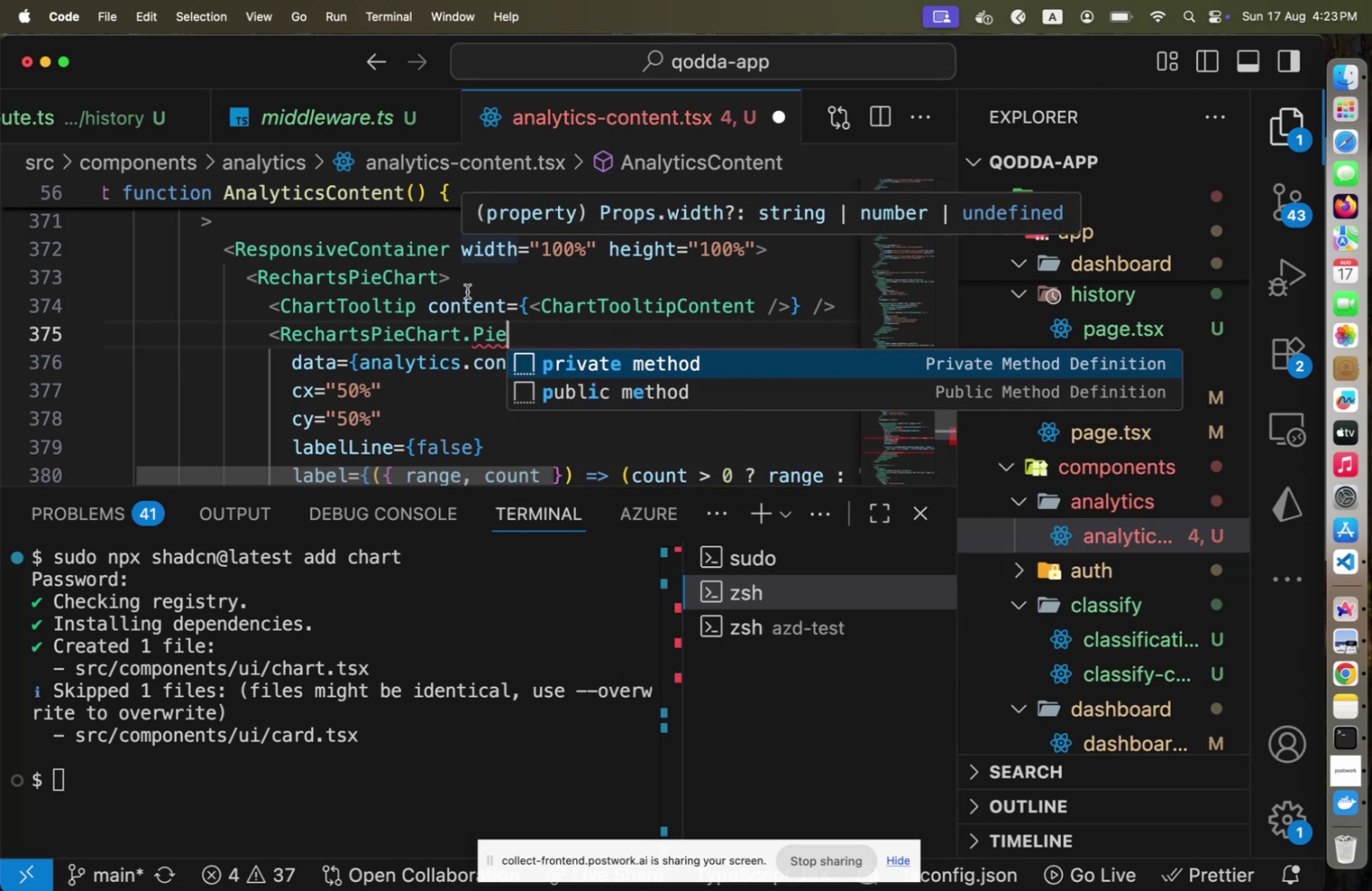 
left_click([461, 294])
 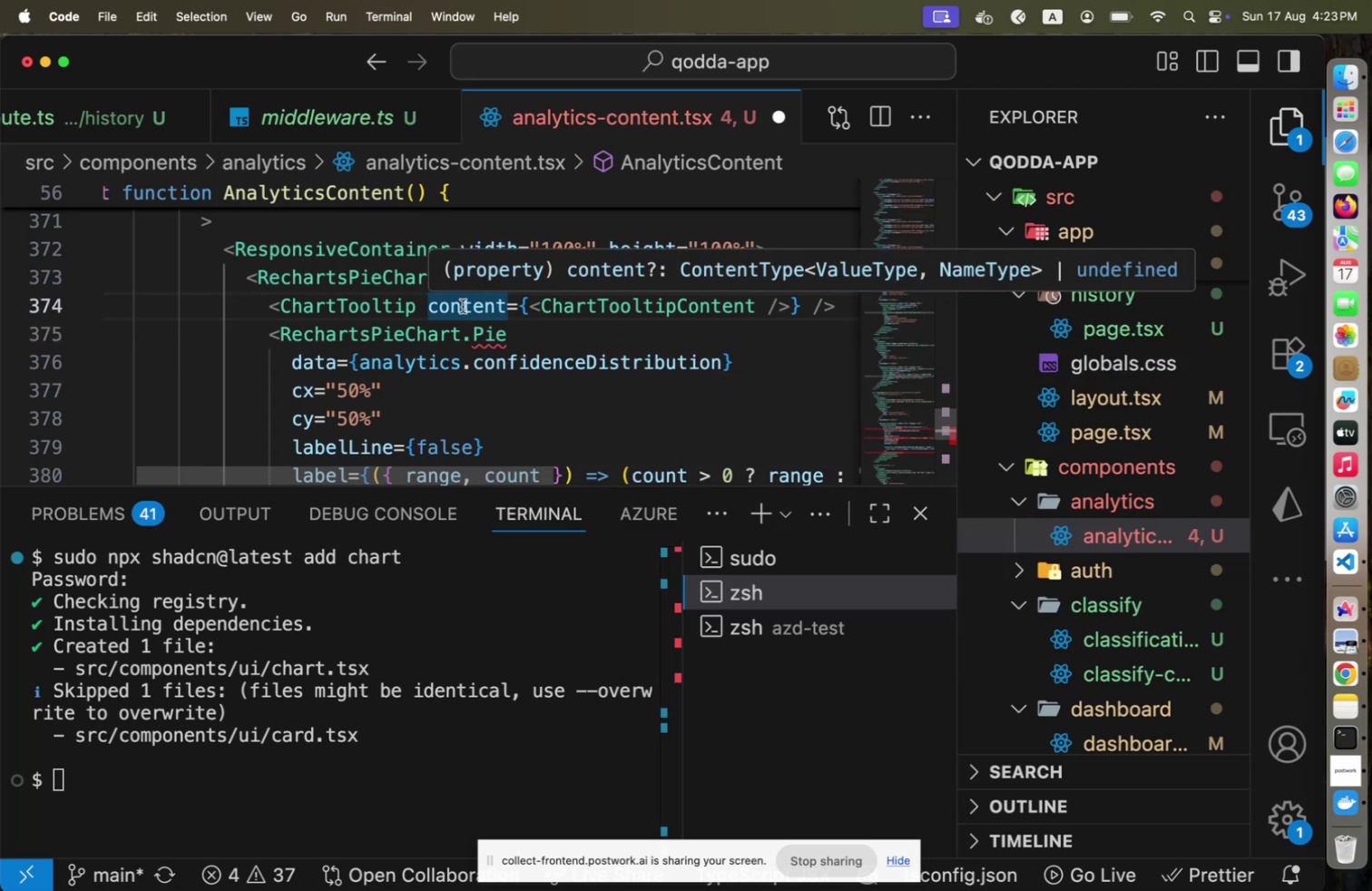 
scroll: coordinate [567, 367], scroll_direction: up, amount: 220.0
 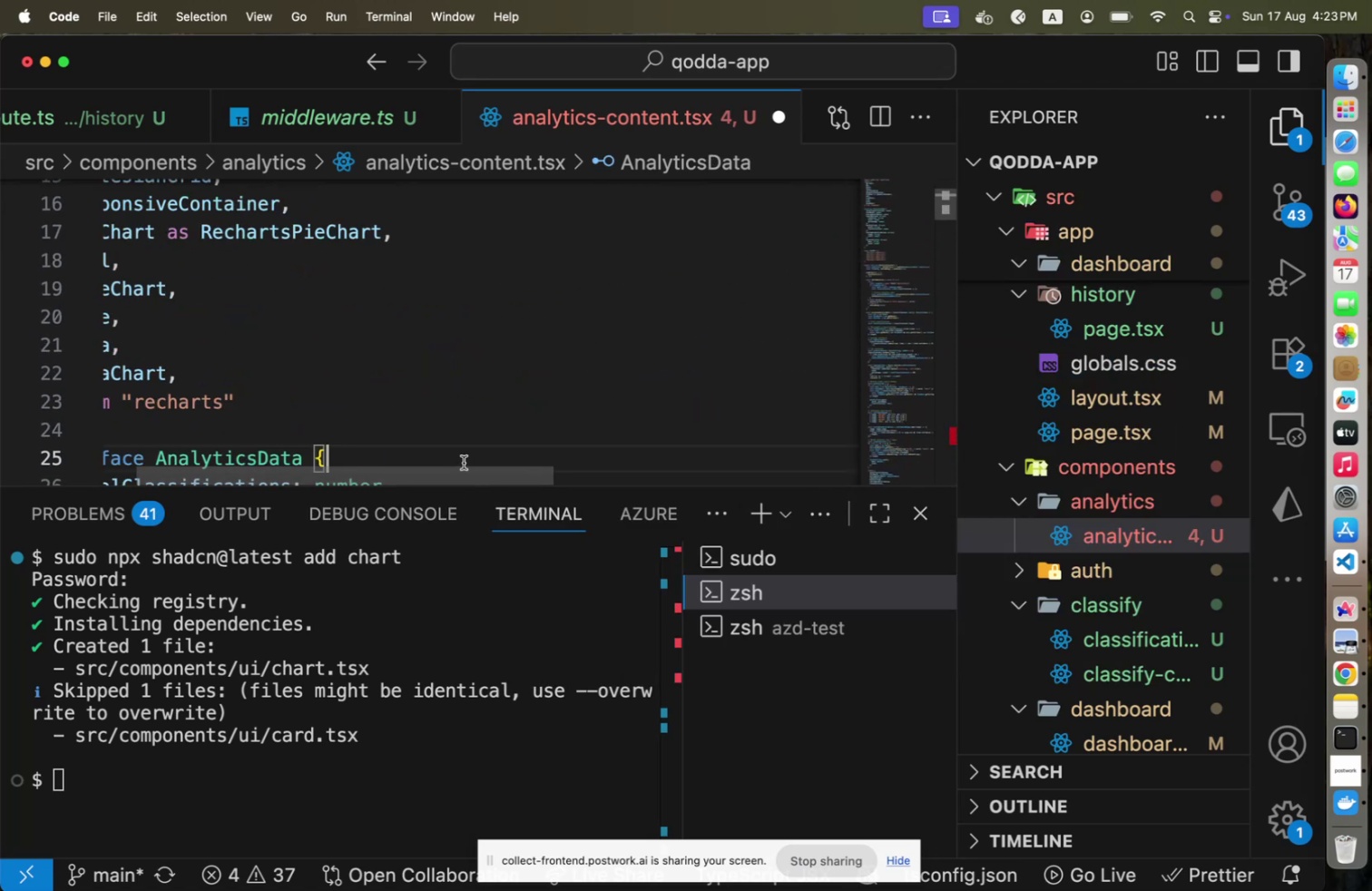 
left_click_drag(start_coordinate=[456, 473], to_coordinate=[280, 467])
 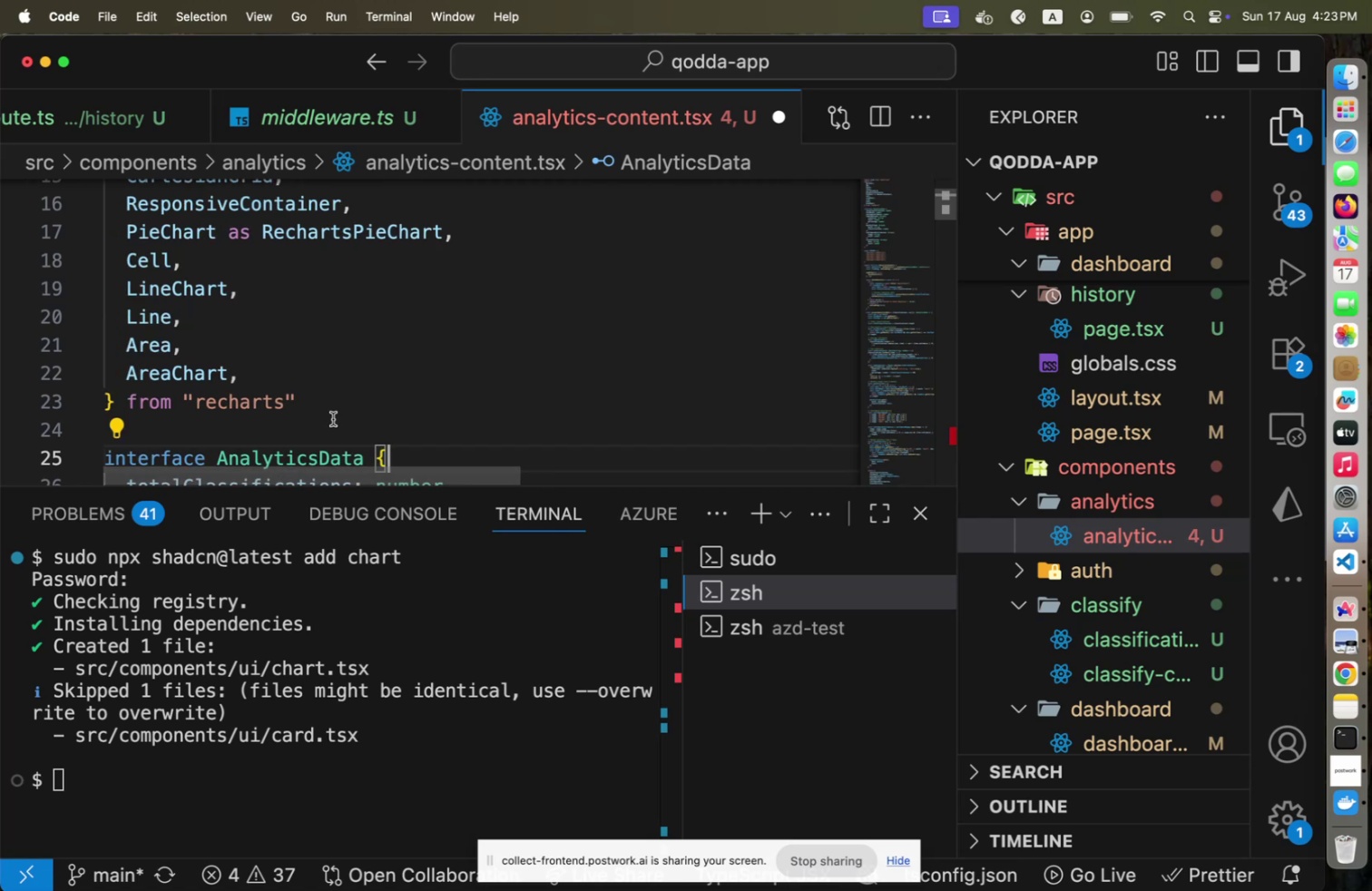 
scroll: coordinate [333, 418], scroll_direction: up, amount: 4.0
 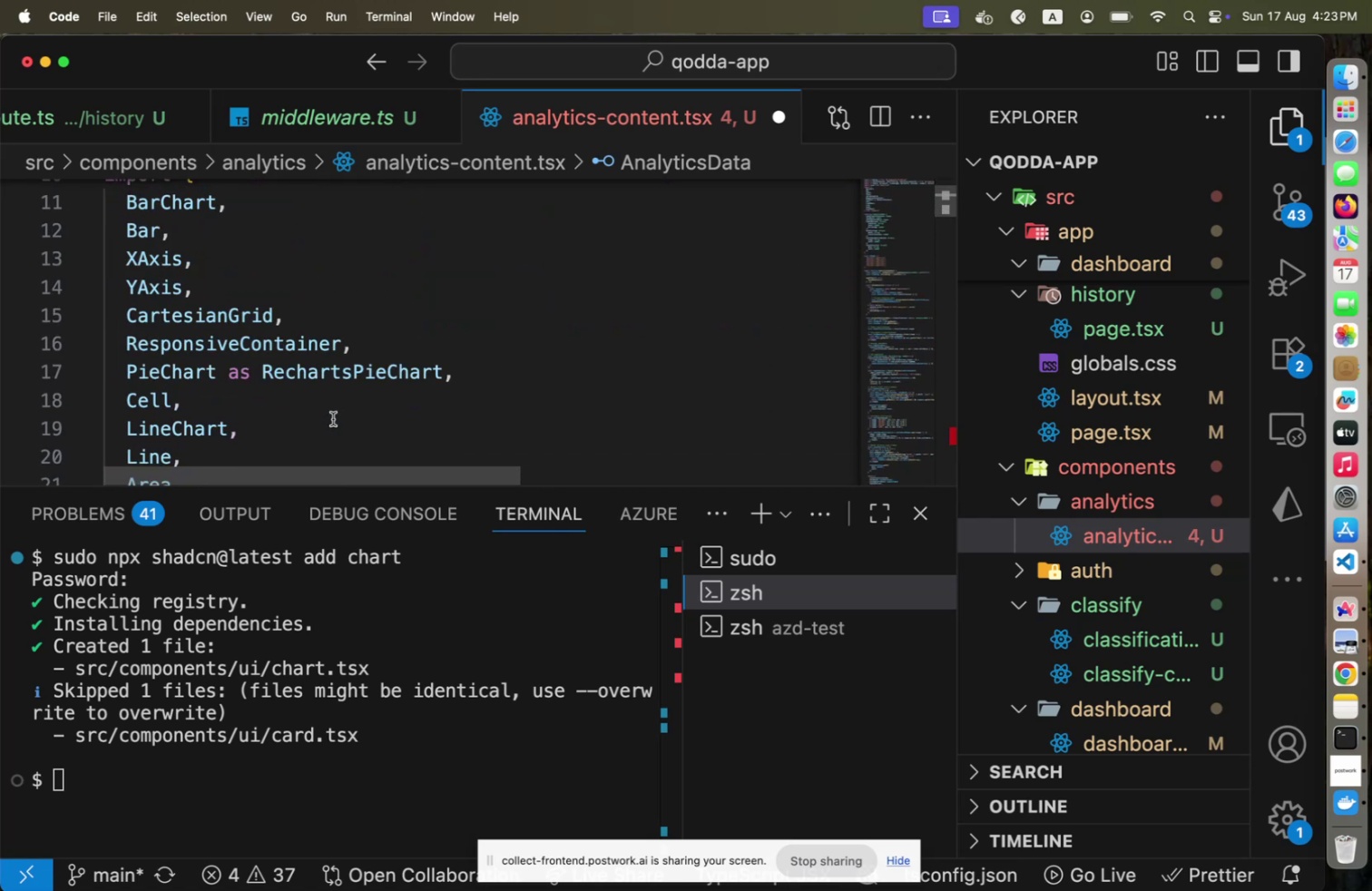 
scroll: coordinate [333, 418], scroll_direction: down, amount: 3.0
 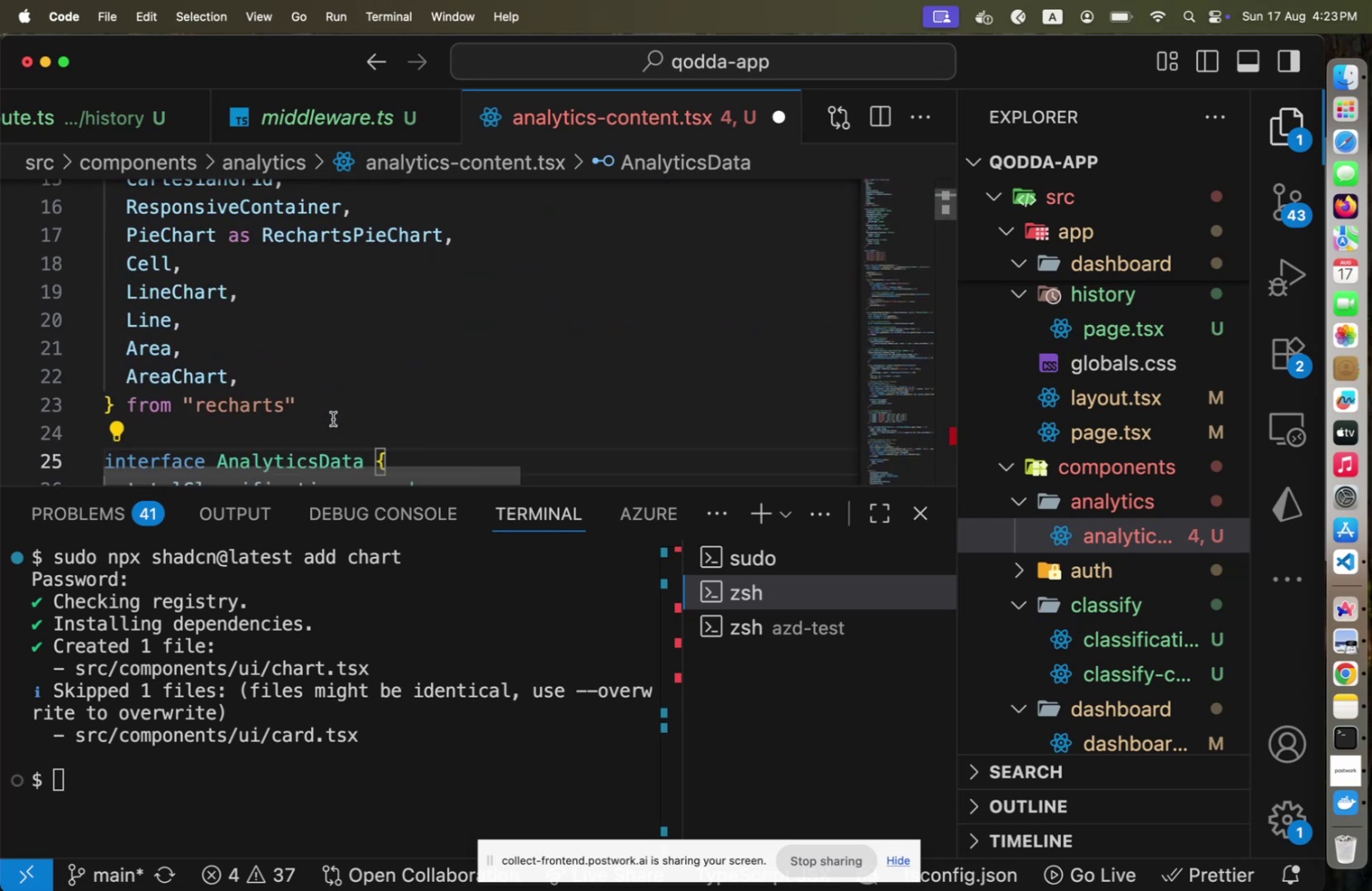 
scroll: coordinate [333, 418], scroll_direction: up, amount: 8.0
 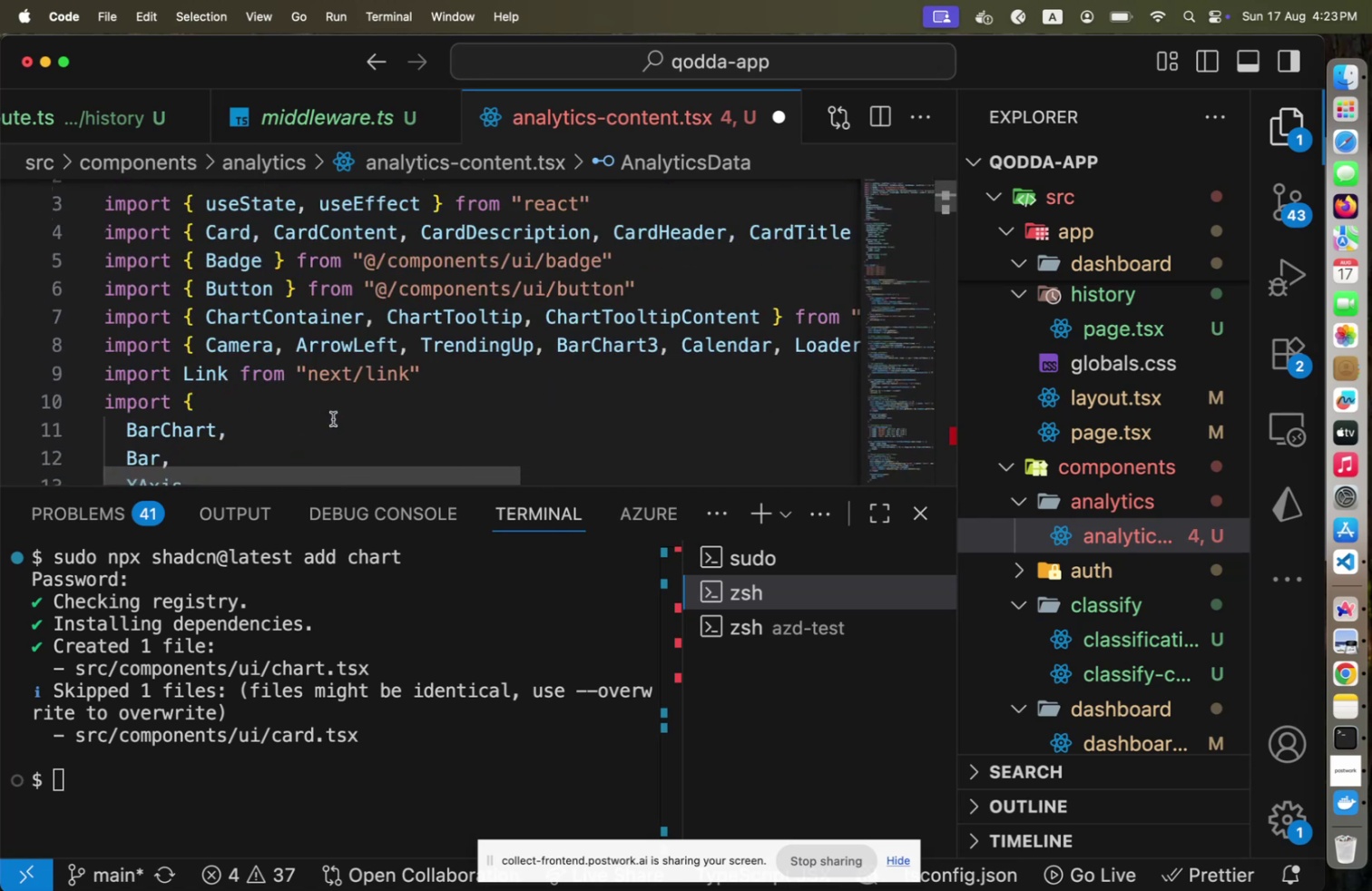 
scroll: coordinate [338, 416], scroll_direction: down, amount: 4.0
 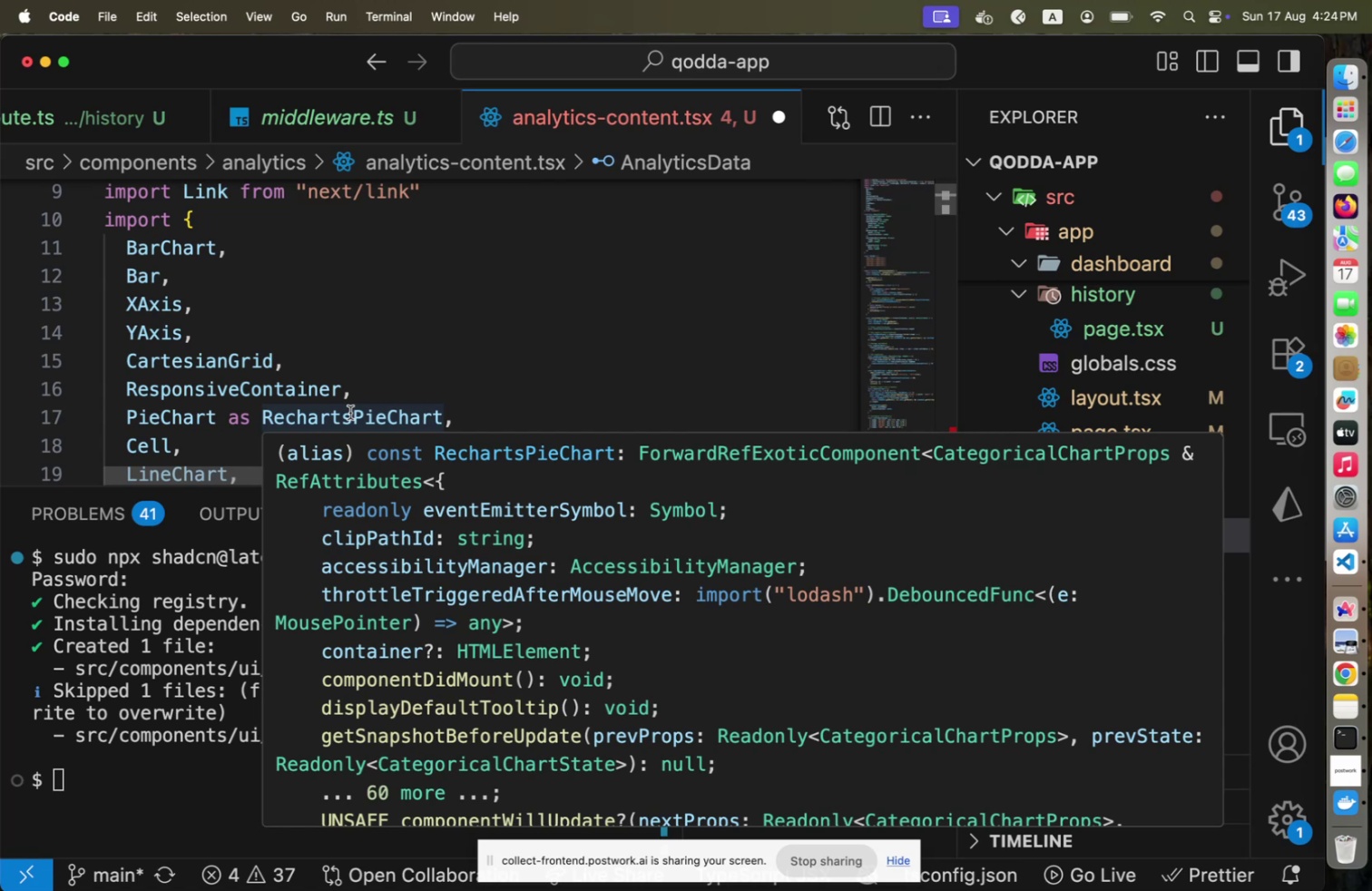 
left_click([350, 412])
 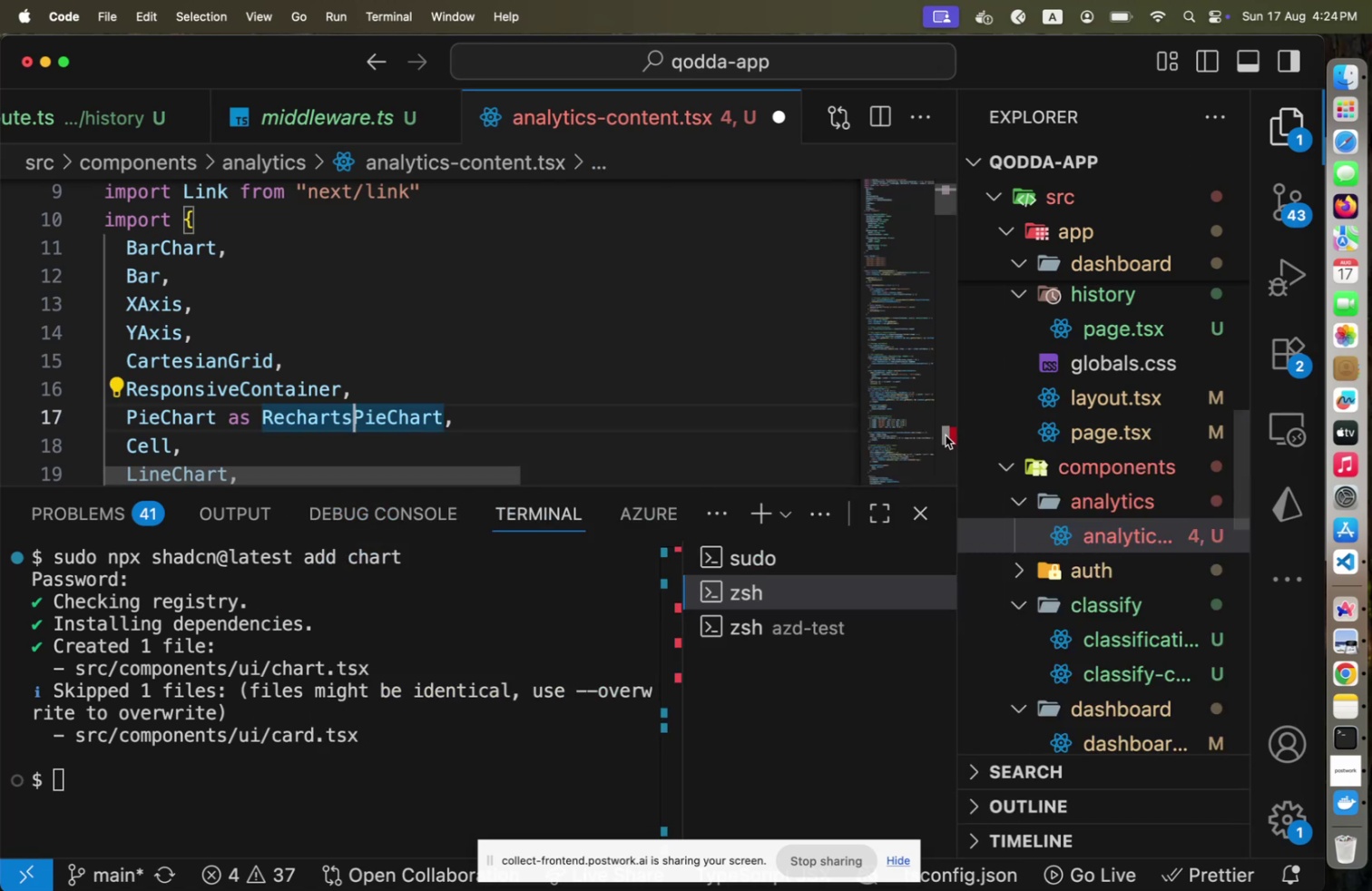 
left_click([946, 435])
 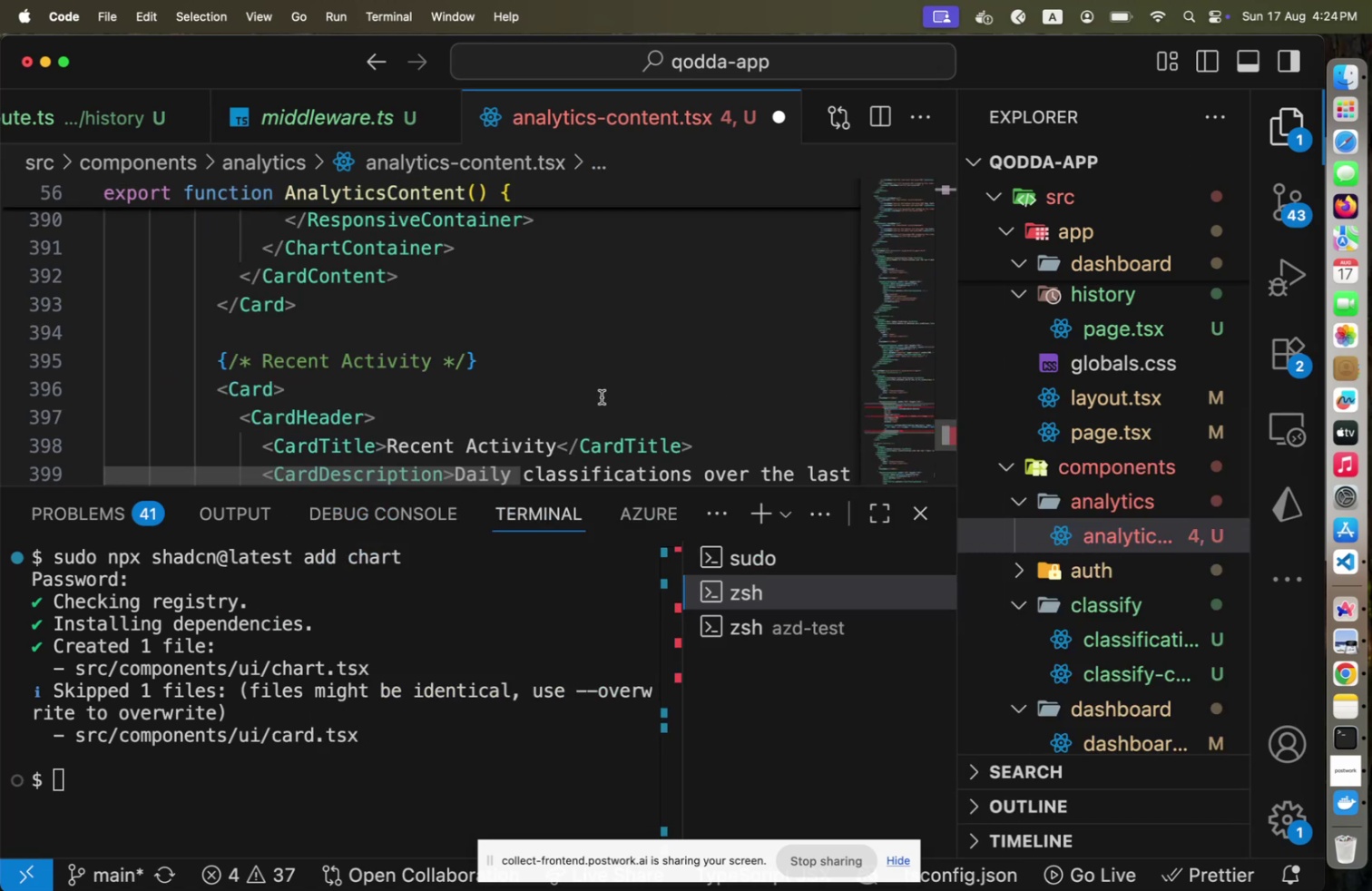 
scroll: coordinate [599, 397], scroll_direction: down, amount: 14.0
 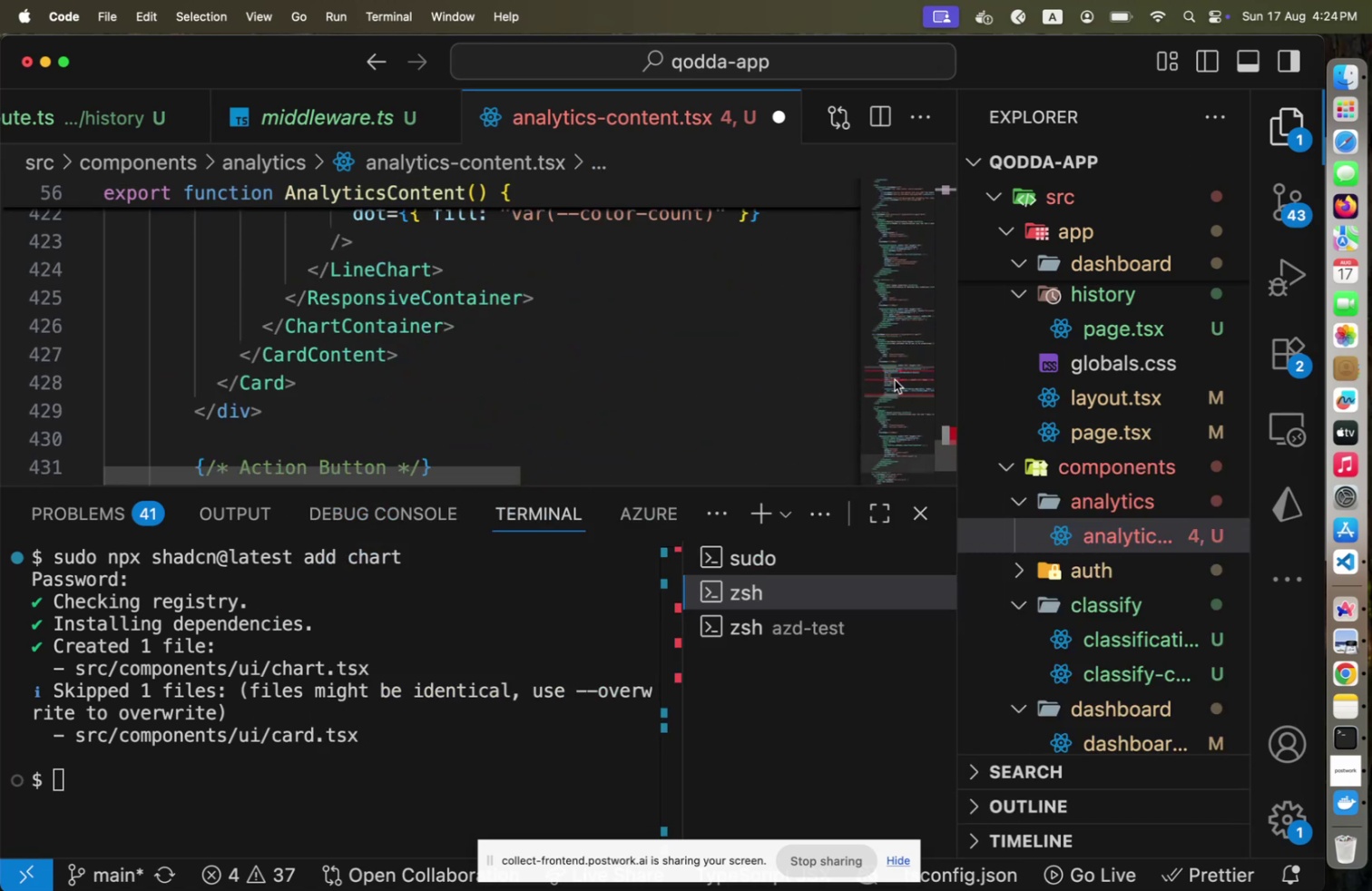 
left_click([895, 379])
 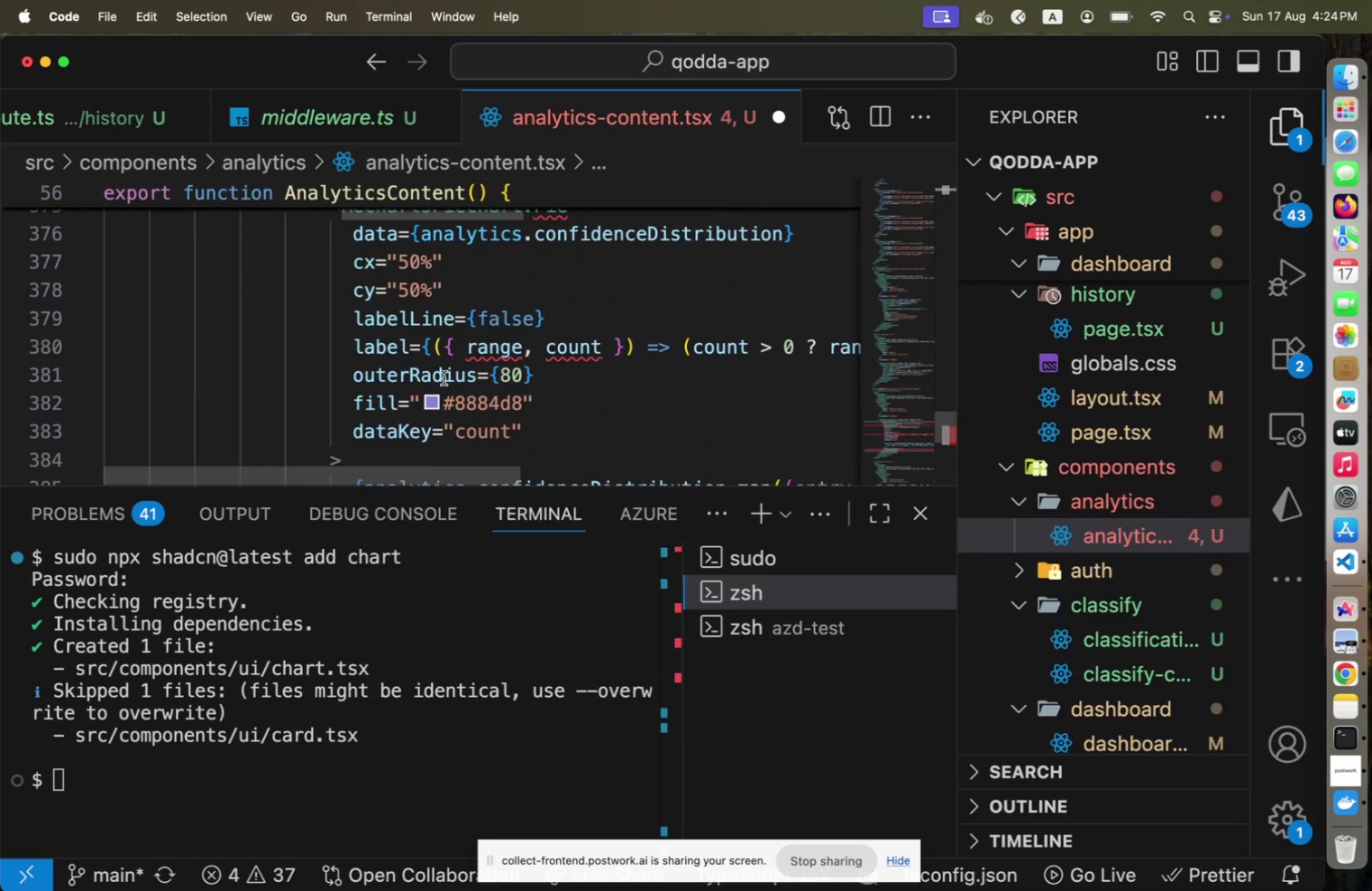 
scroll: coordinate [437, 381], scroll_direction: up, amount: 3.0
 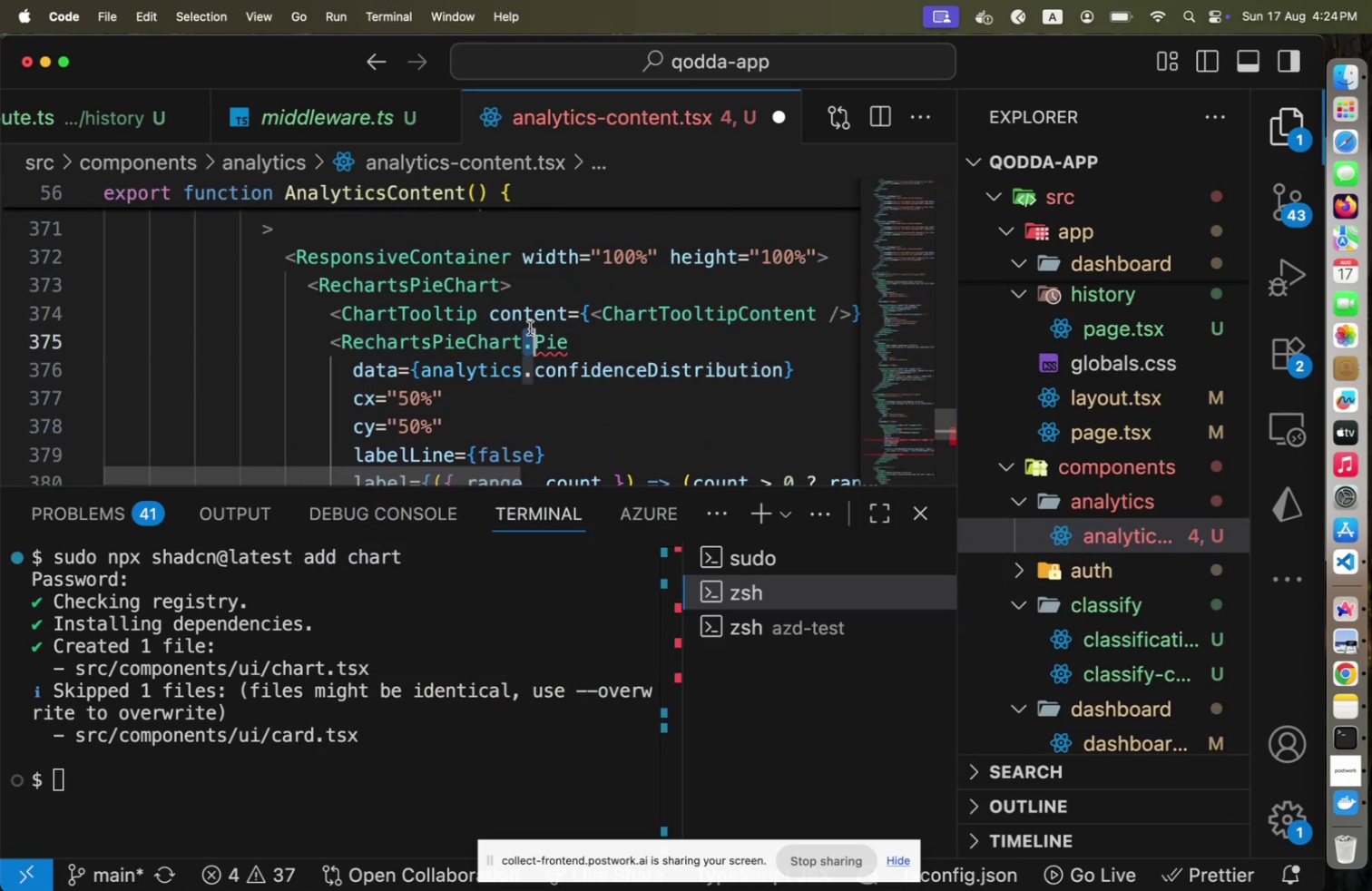 
key(Shift+End)
 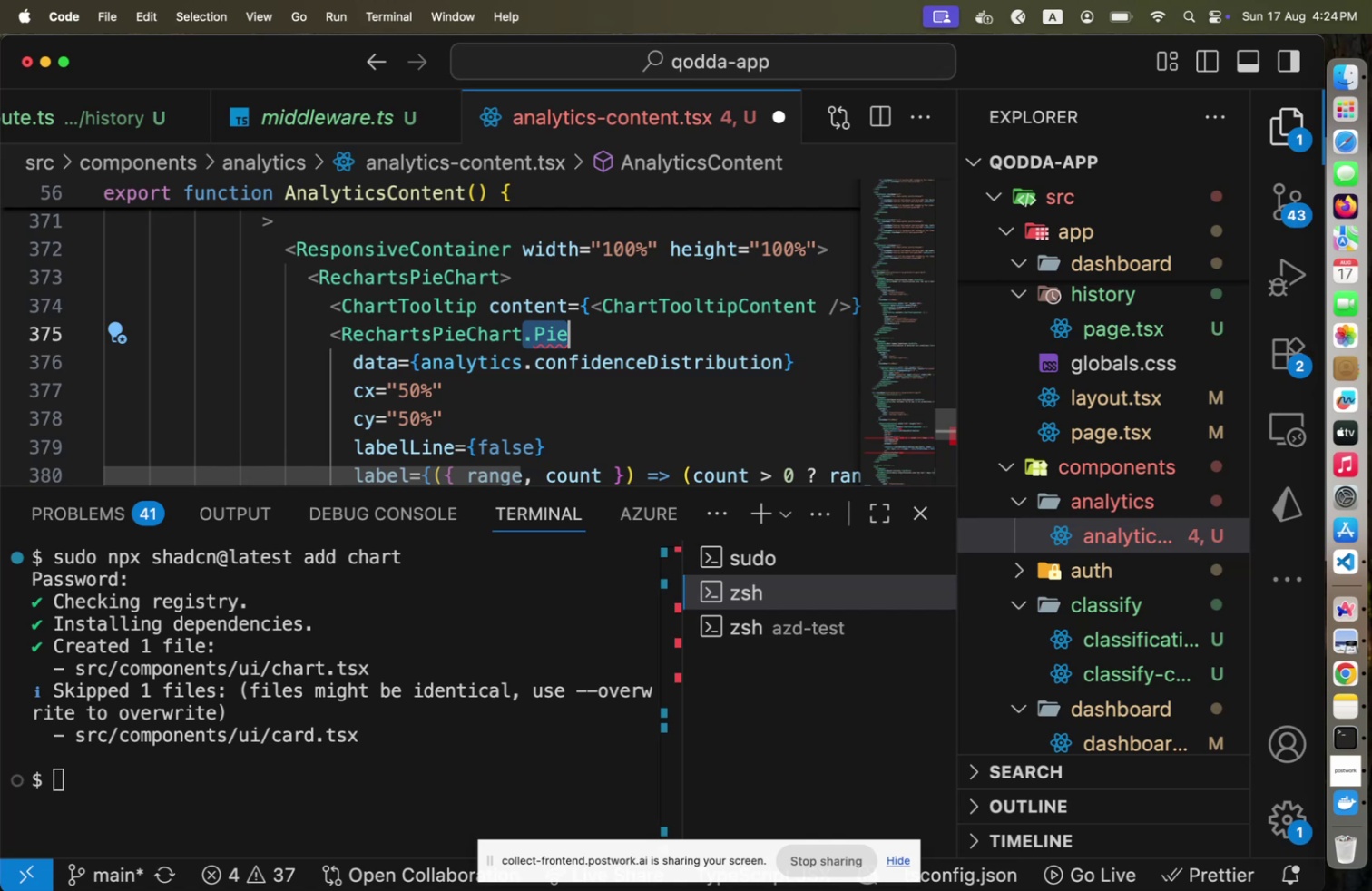 
key(Backspace)
 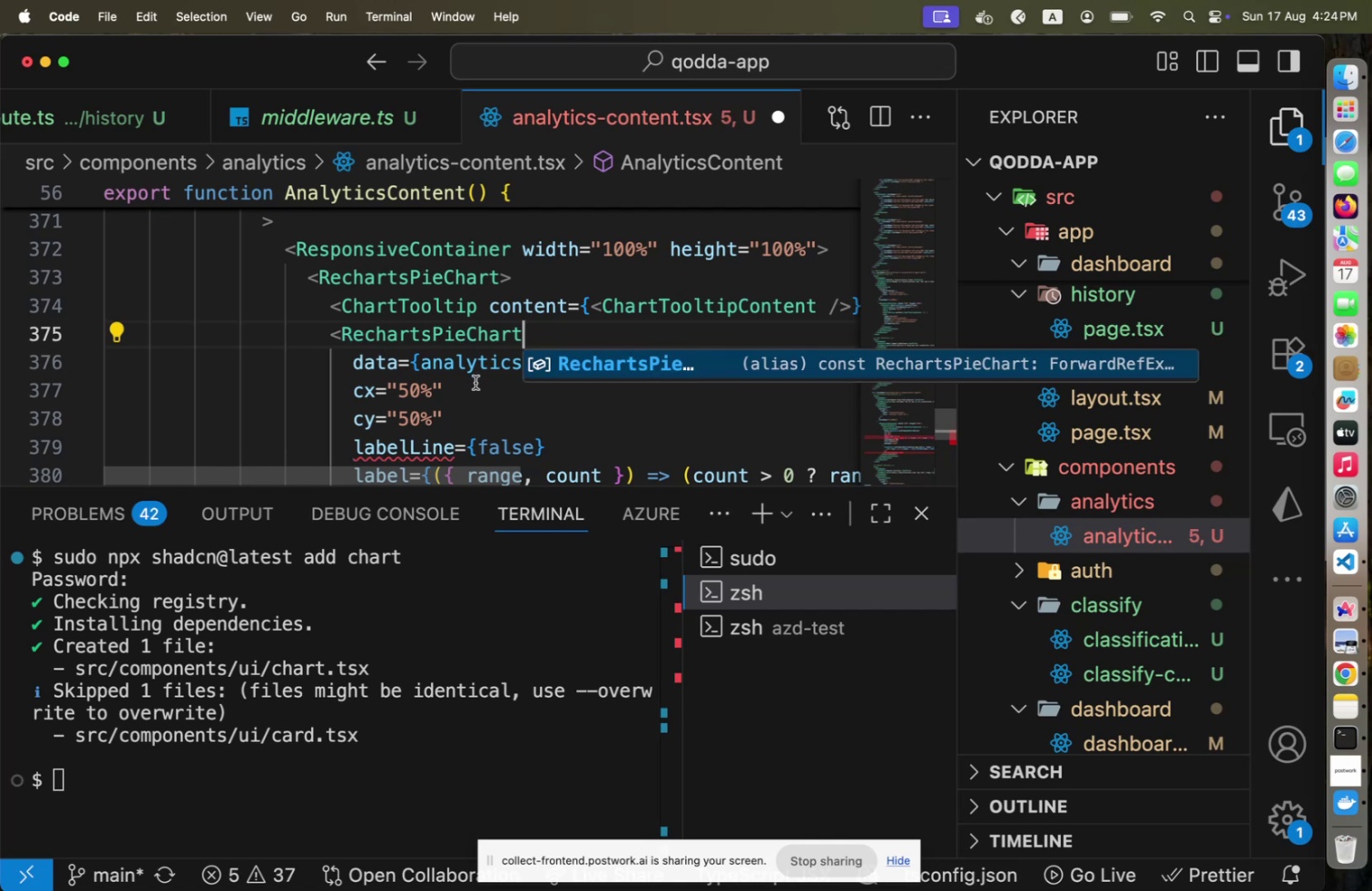 
scroll: coordinate [465, 408], scroll_direction: down, amount: 2.0
 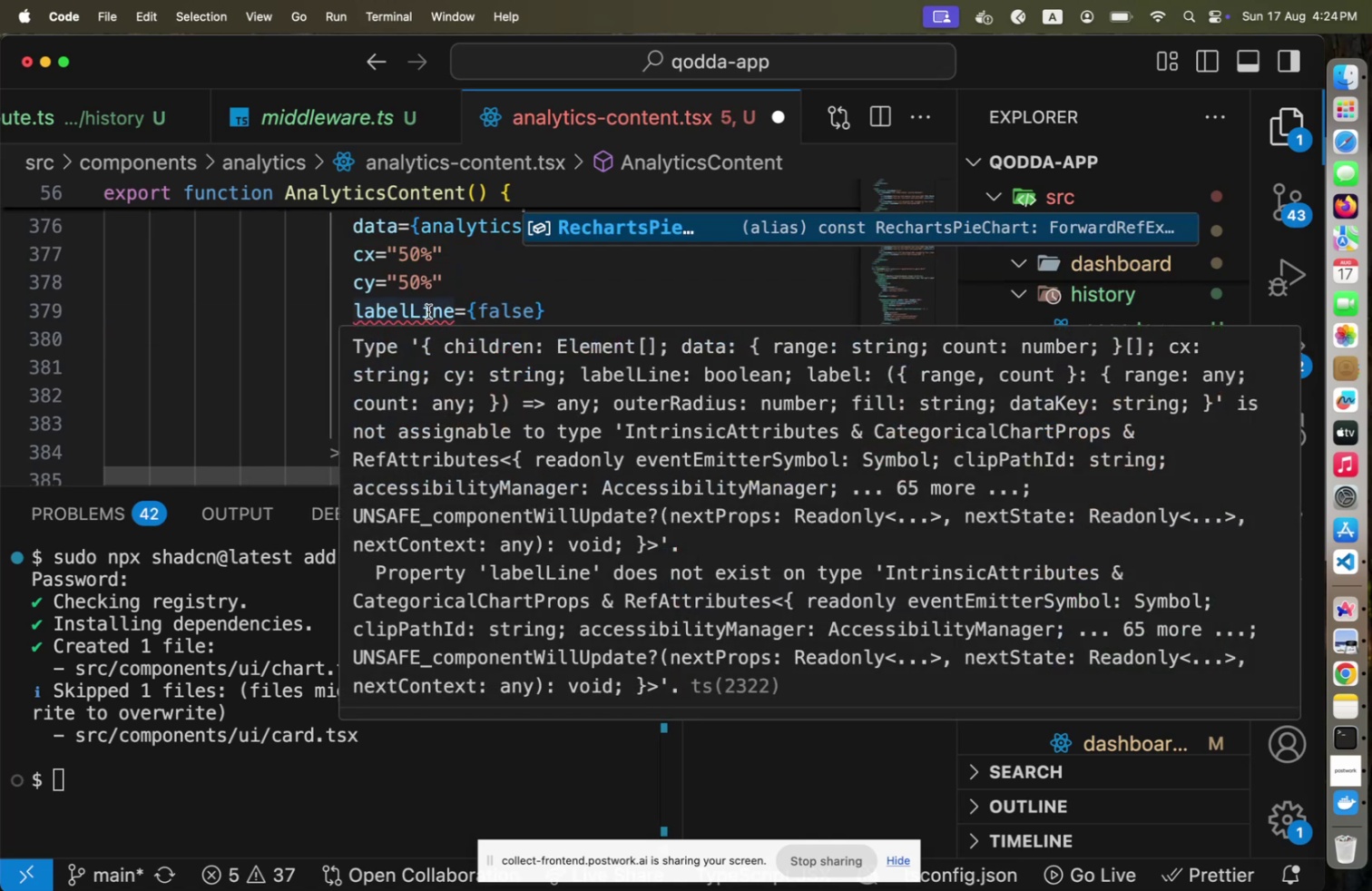 
wait(6.4)
 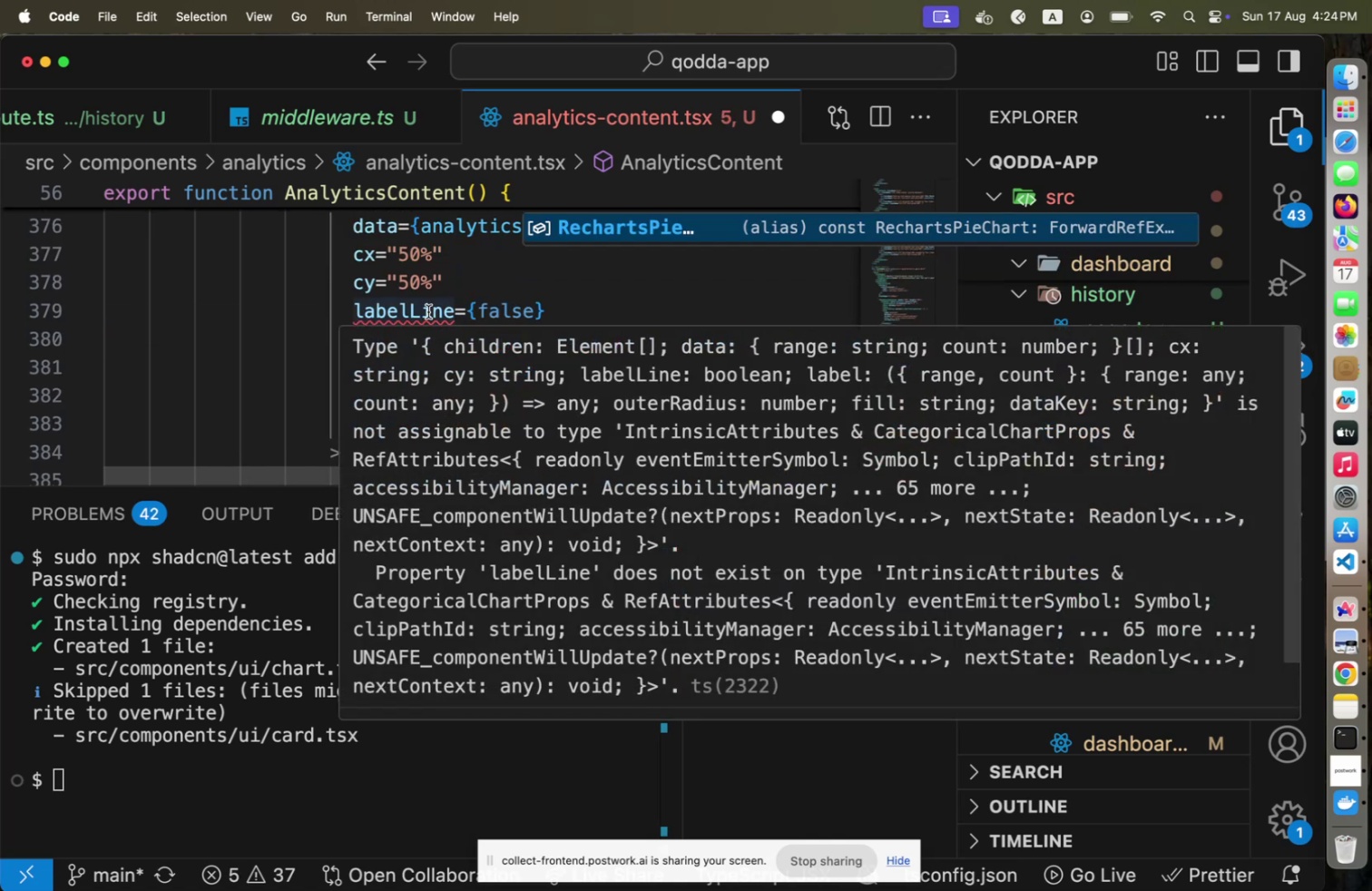 
left_click([436, 308])
 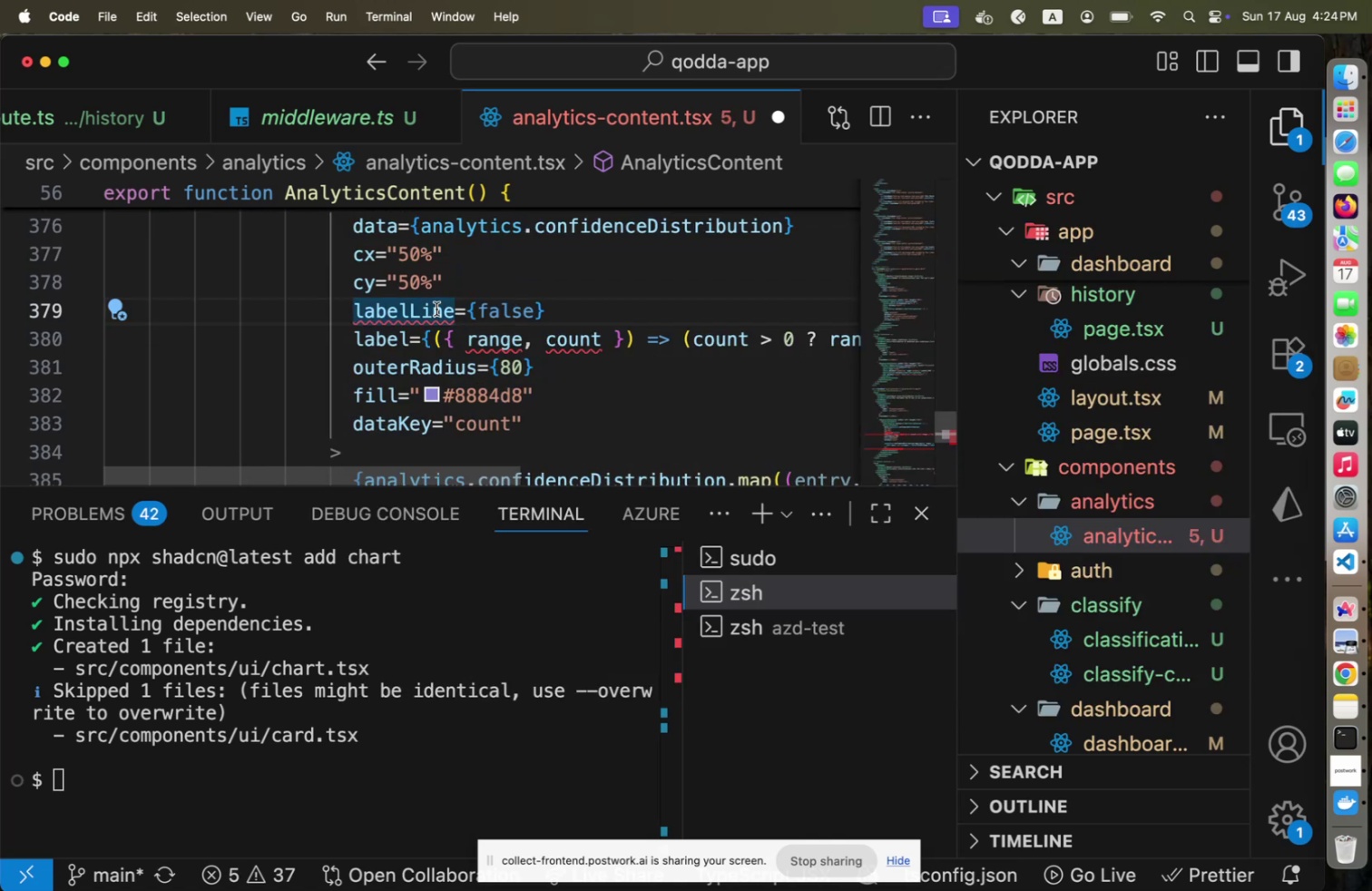 
key(Meta+Slash)
 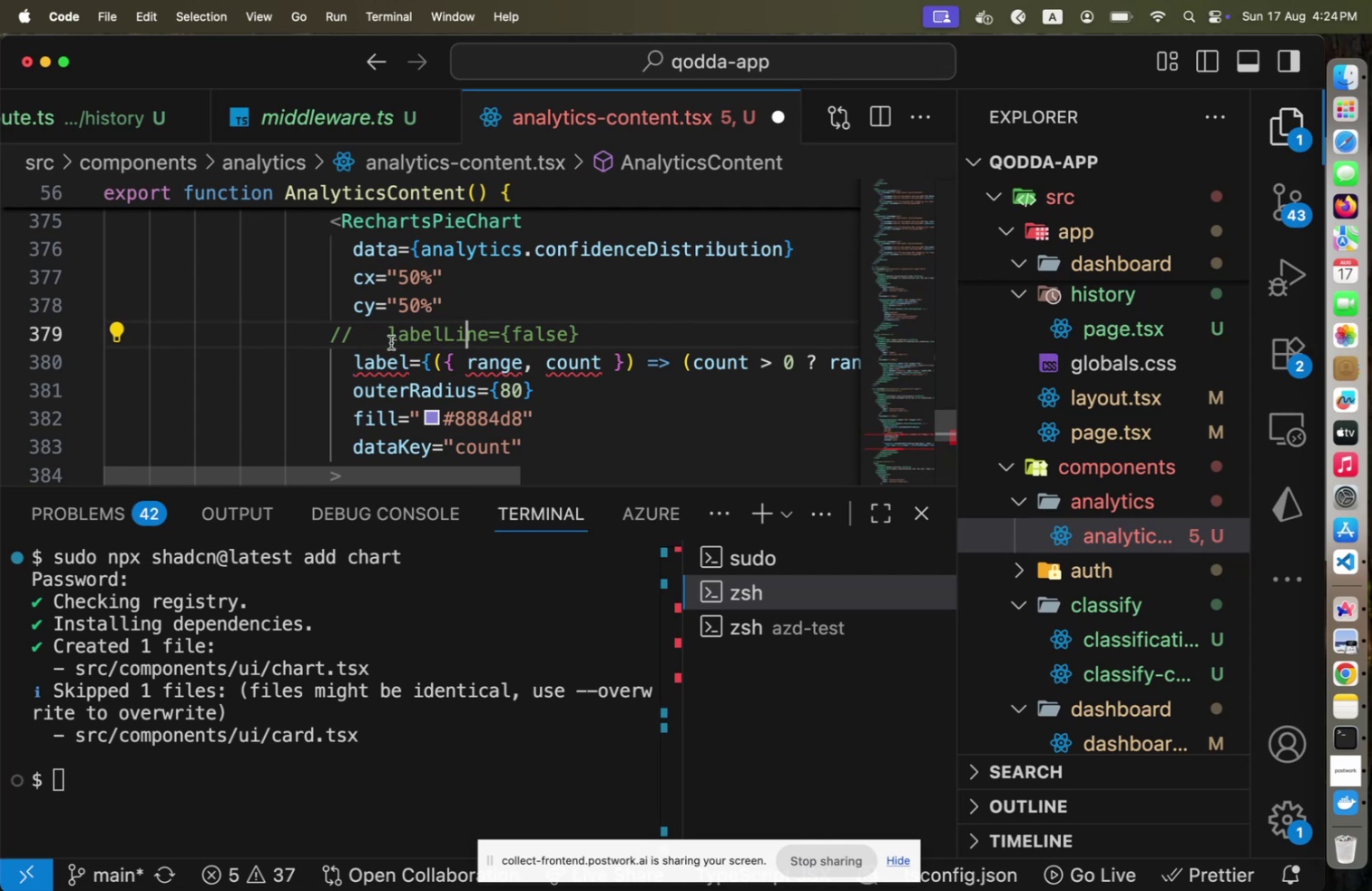 
left_click([390, 352])
 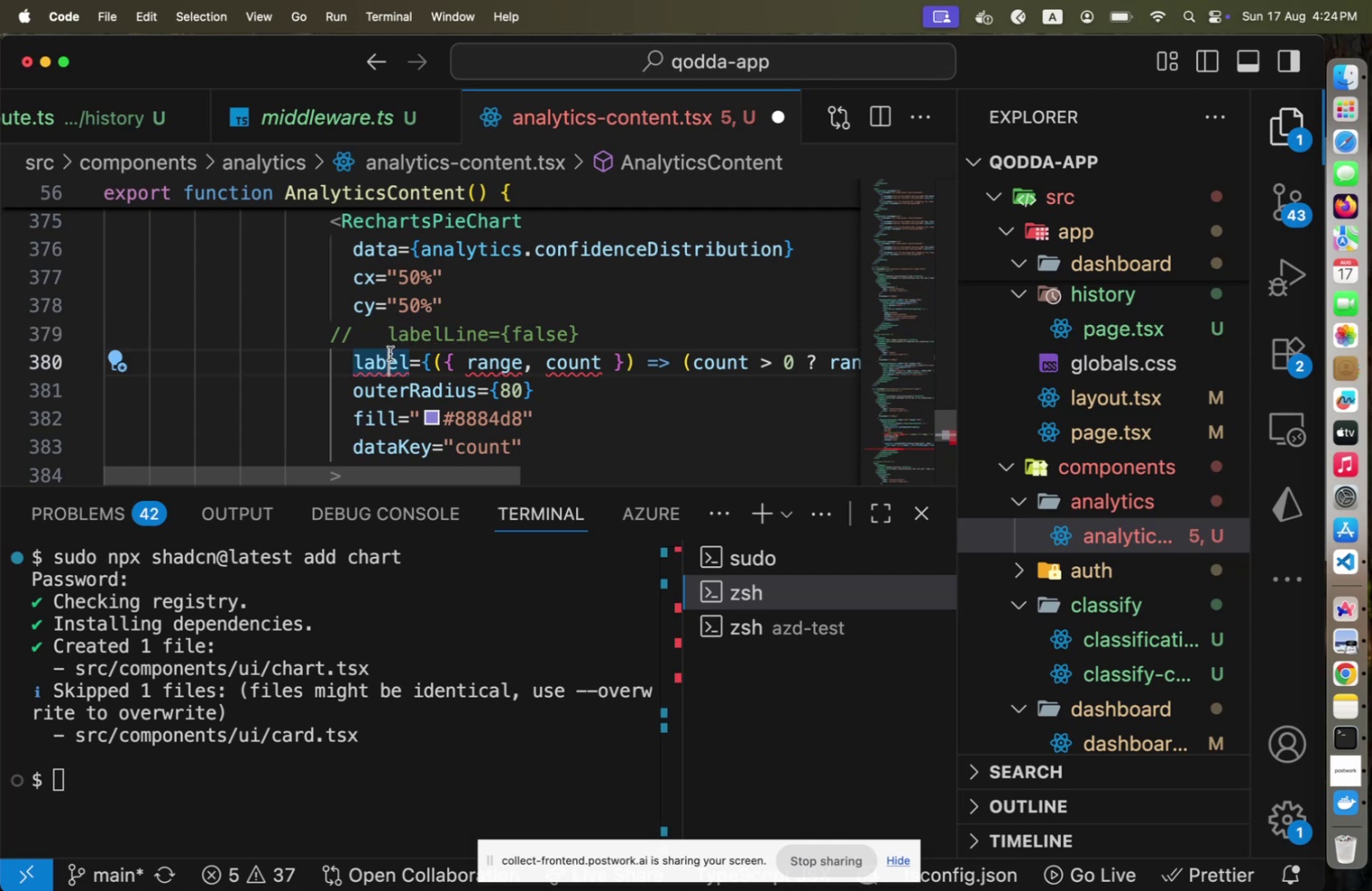 
key(Meta+Slash)
 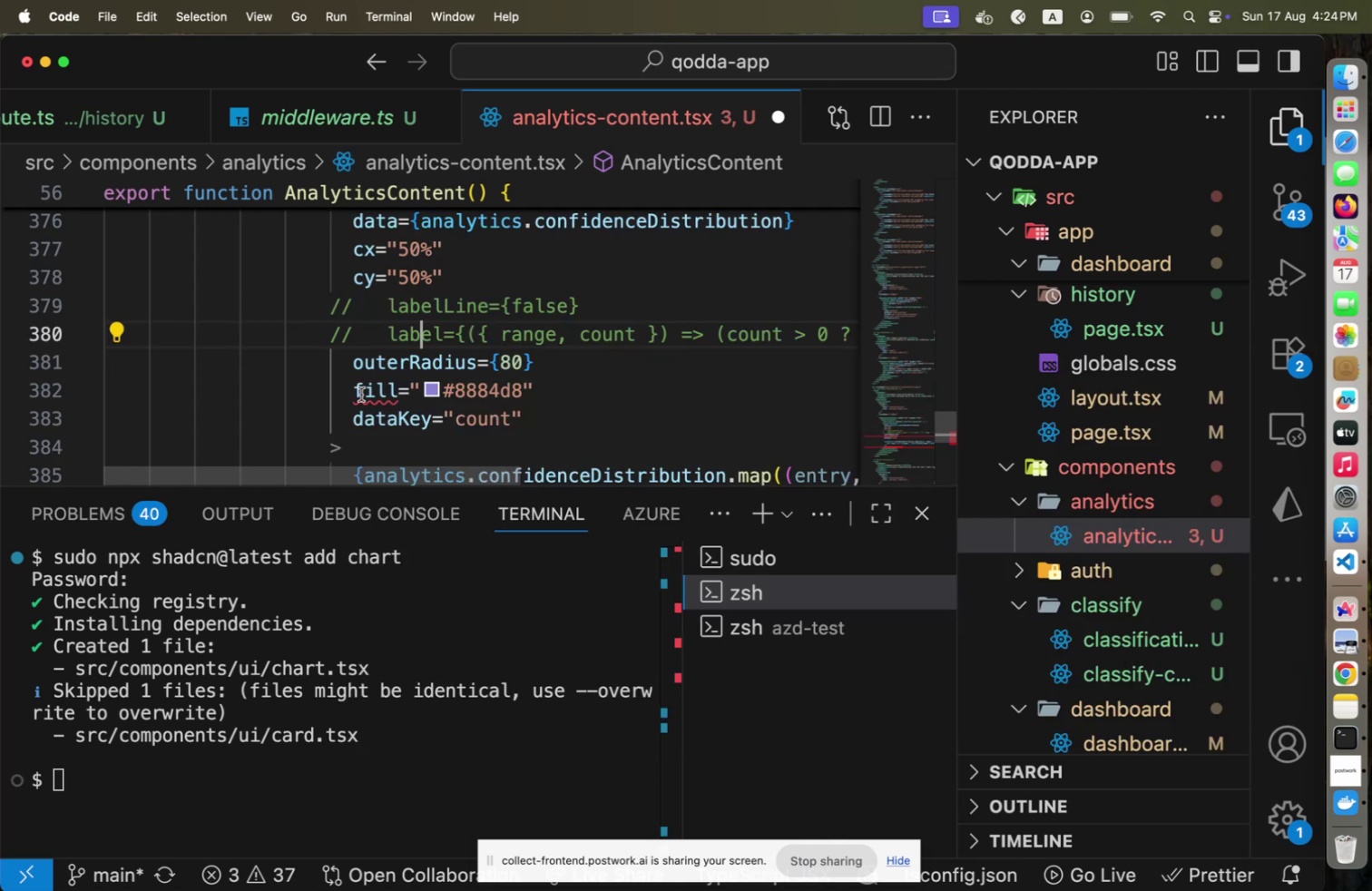 
left_click([361, 394])
 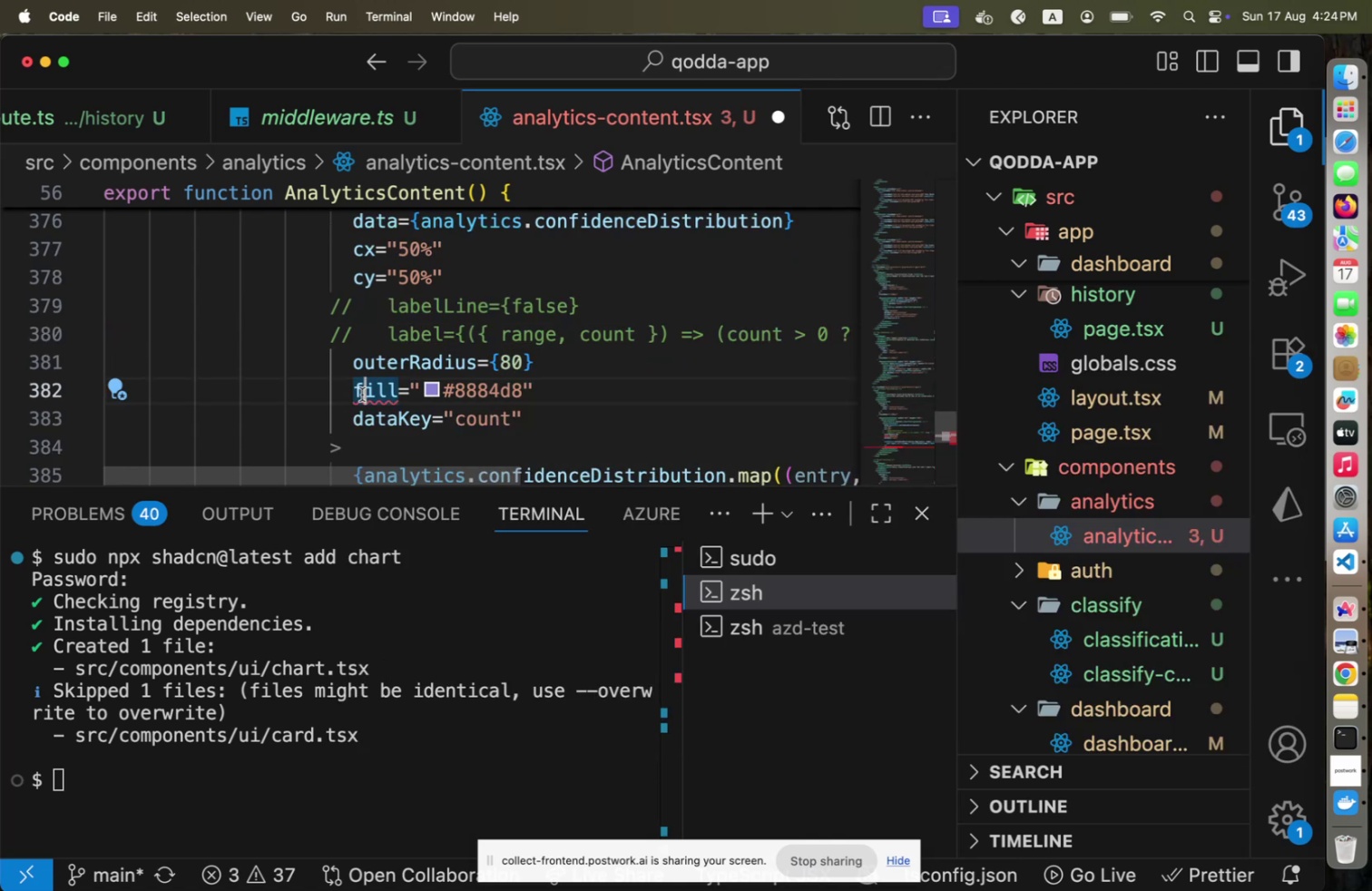 
key(Meta+Slash)
 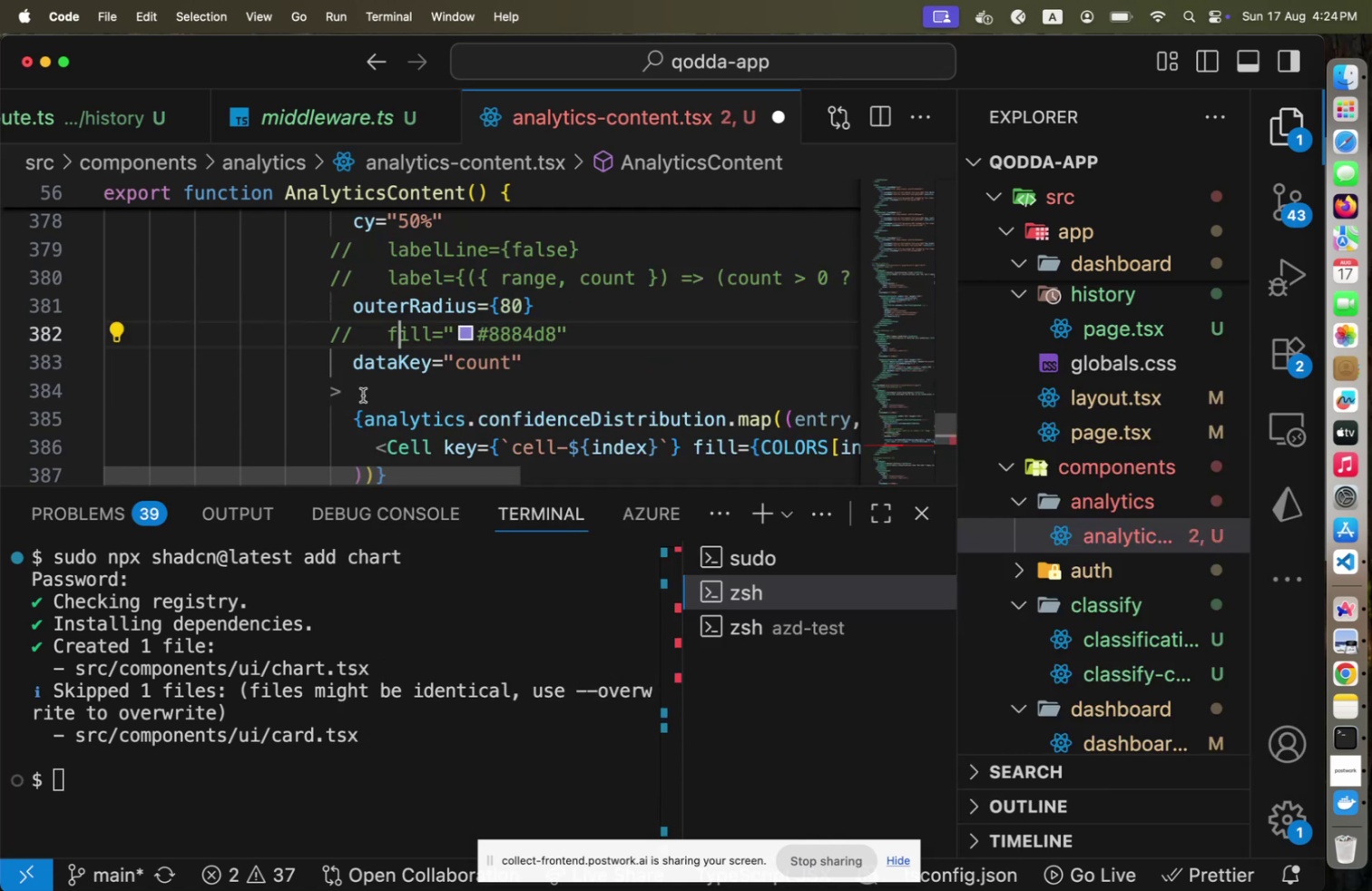 
scroll: coordinate [424, 330], scroll_direction: down, amount: 3.0
 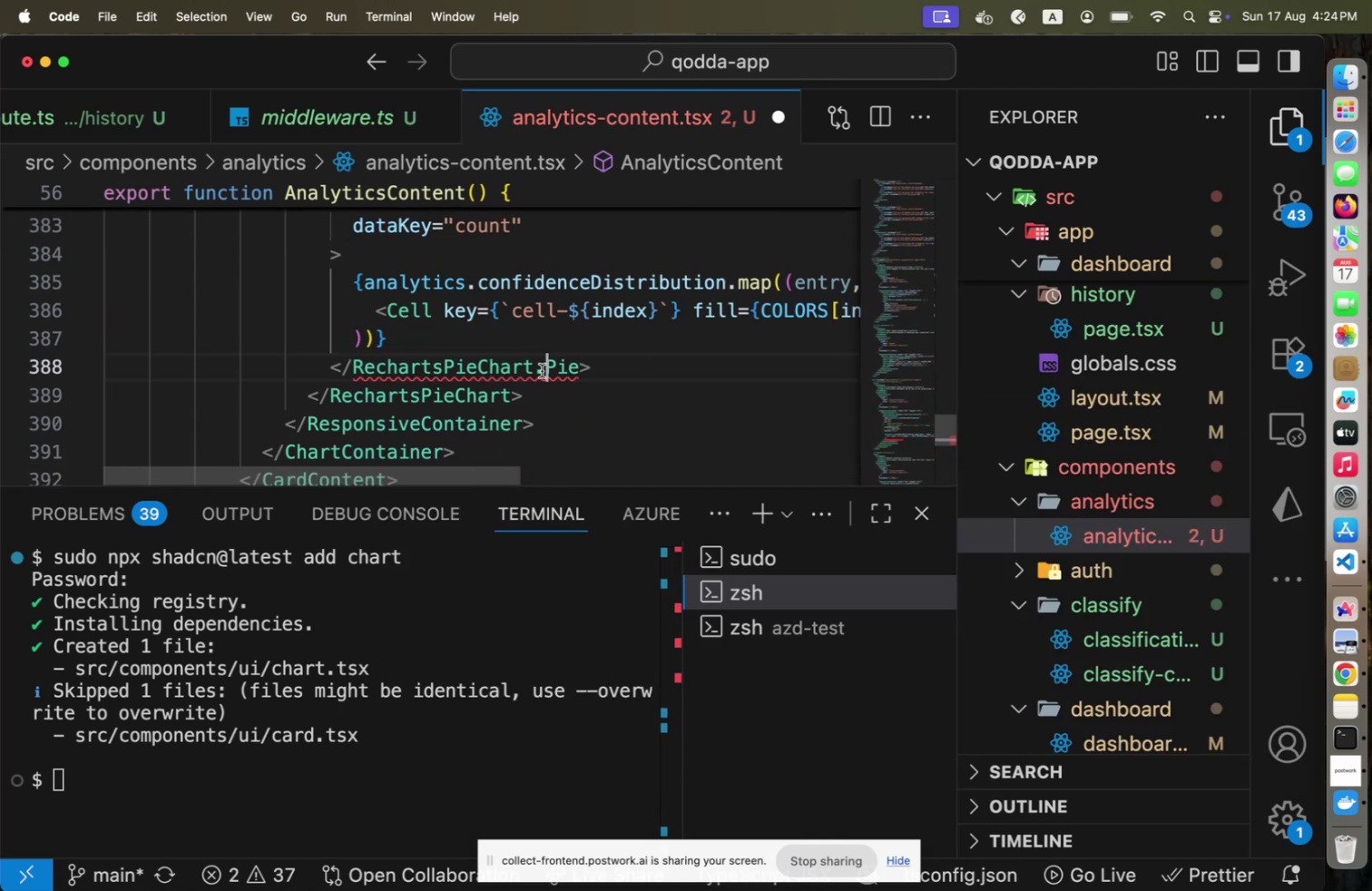 
left_click([542, 370])
 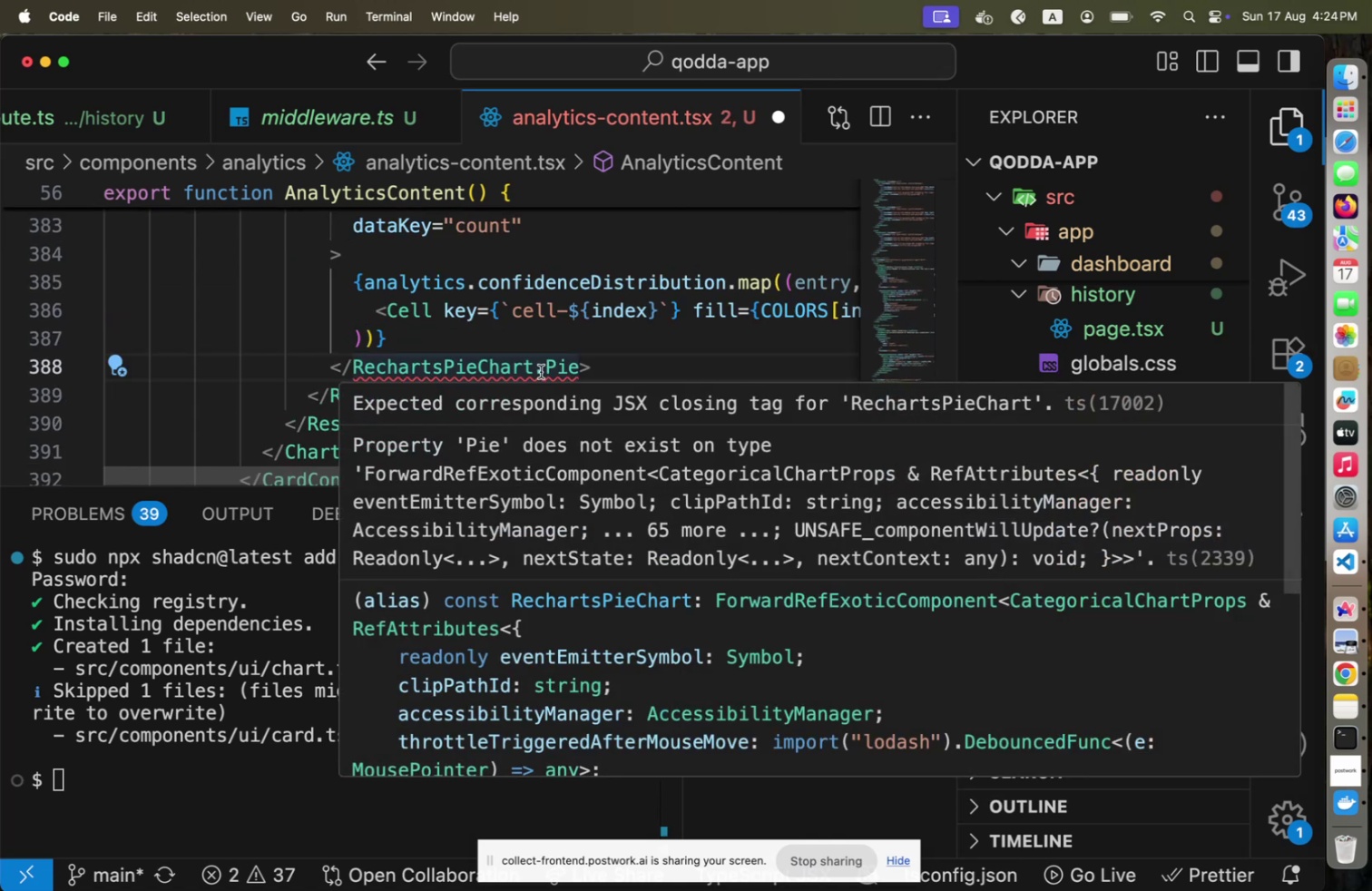 
key(ArrowLeft)
 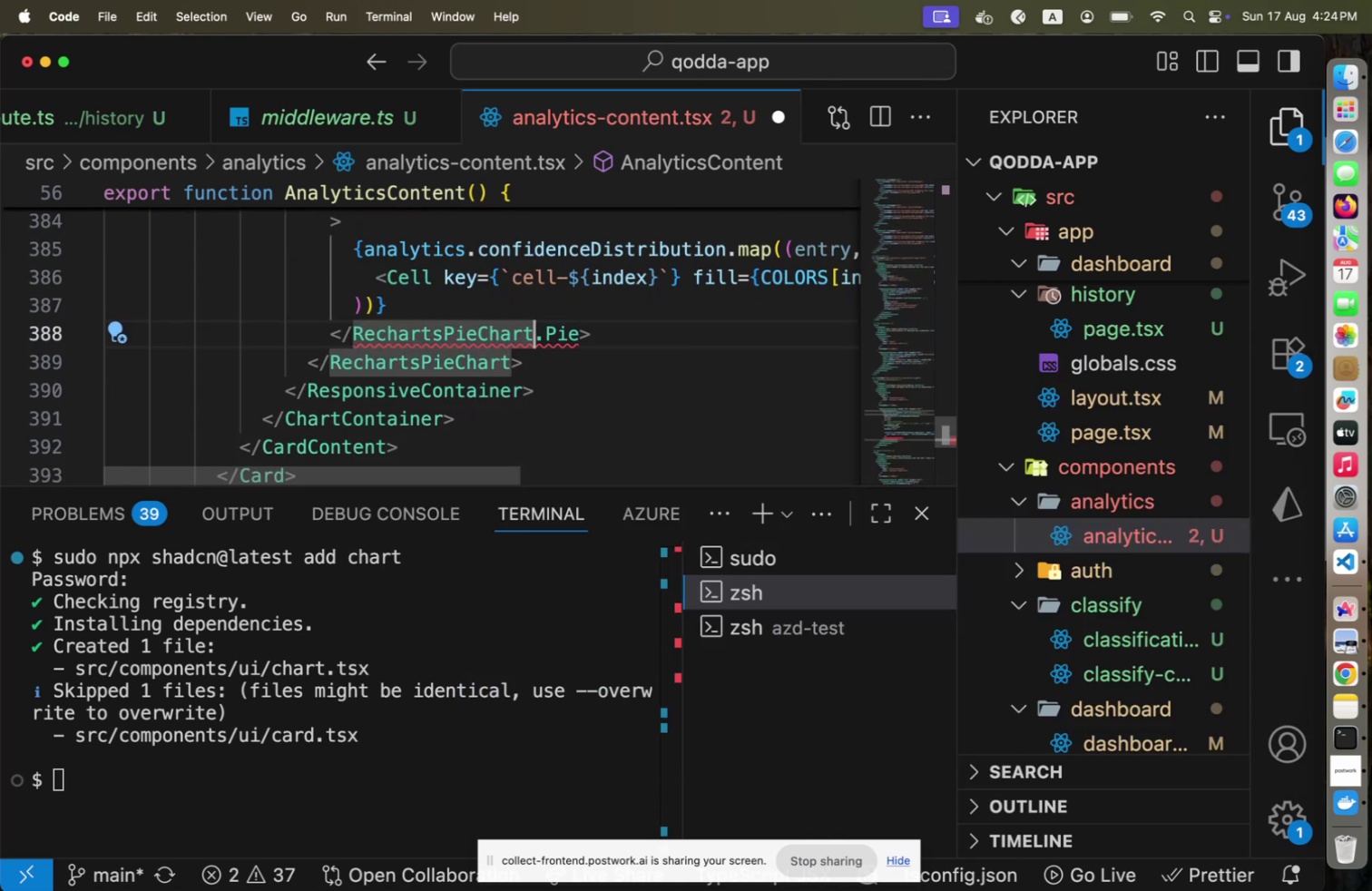 
key(Shift+End)
 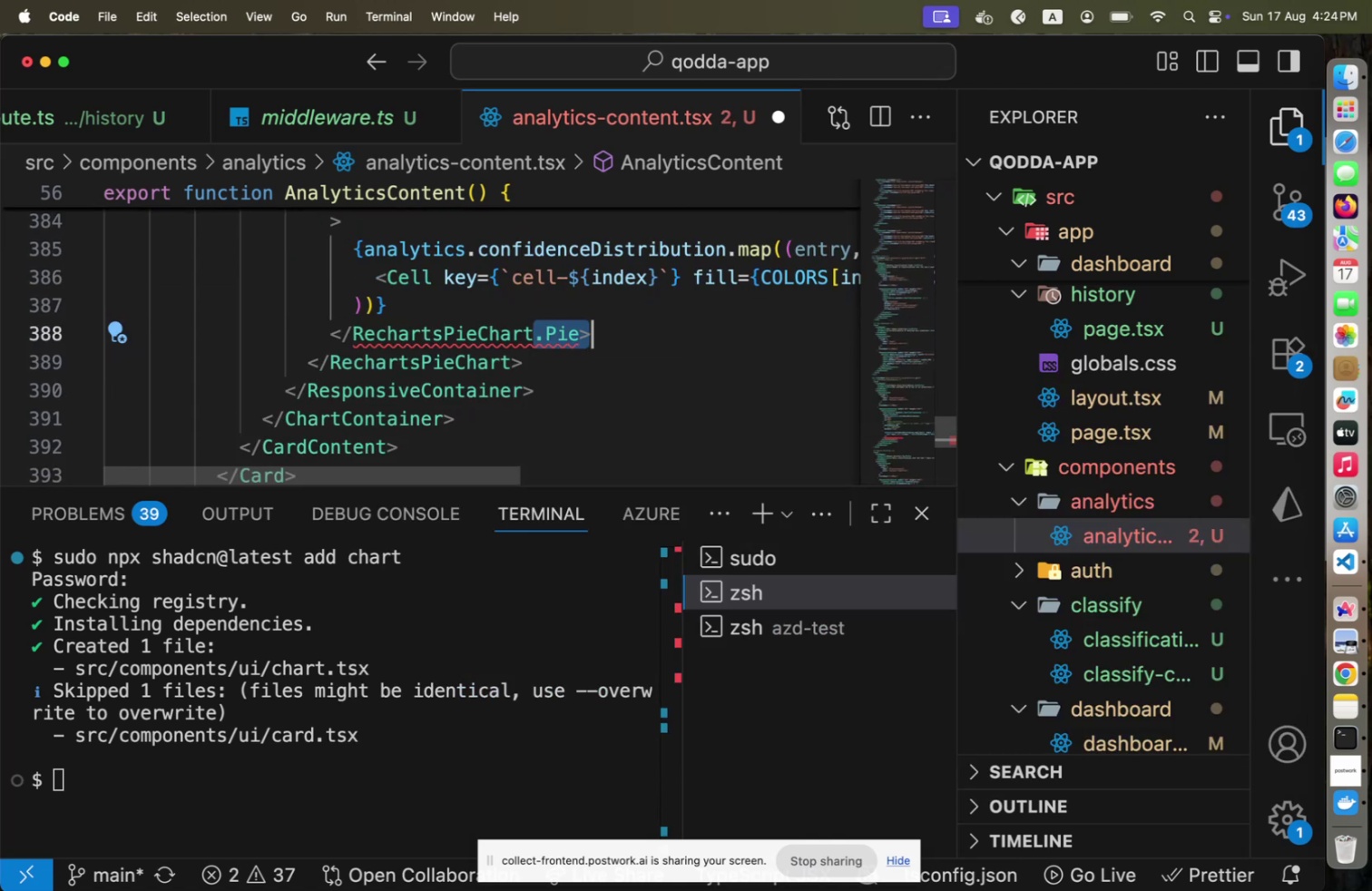 
key(Shift+ArrowLeft)
 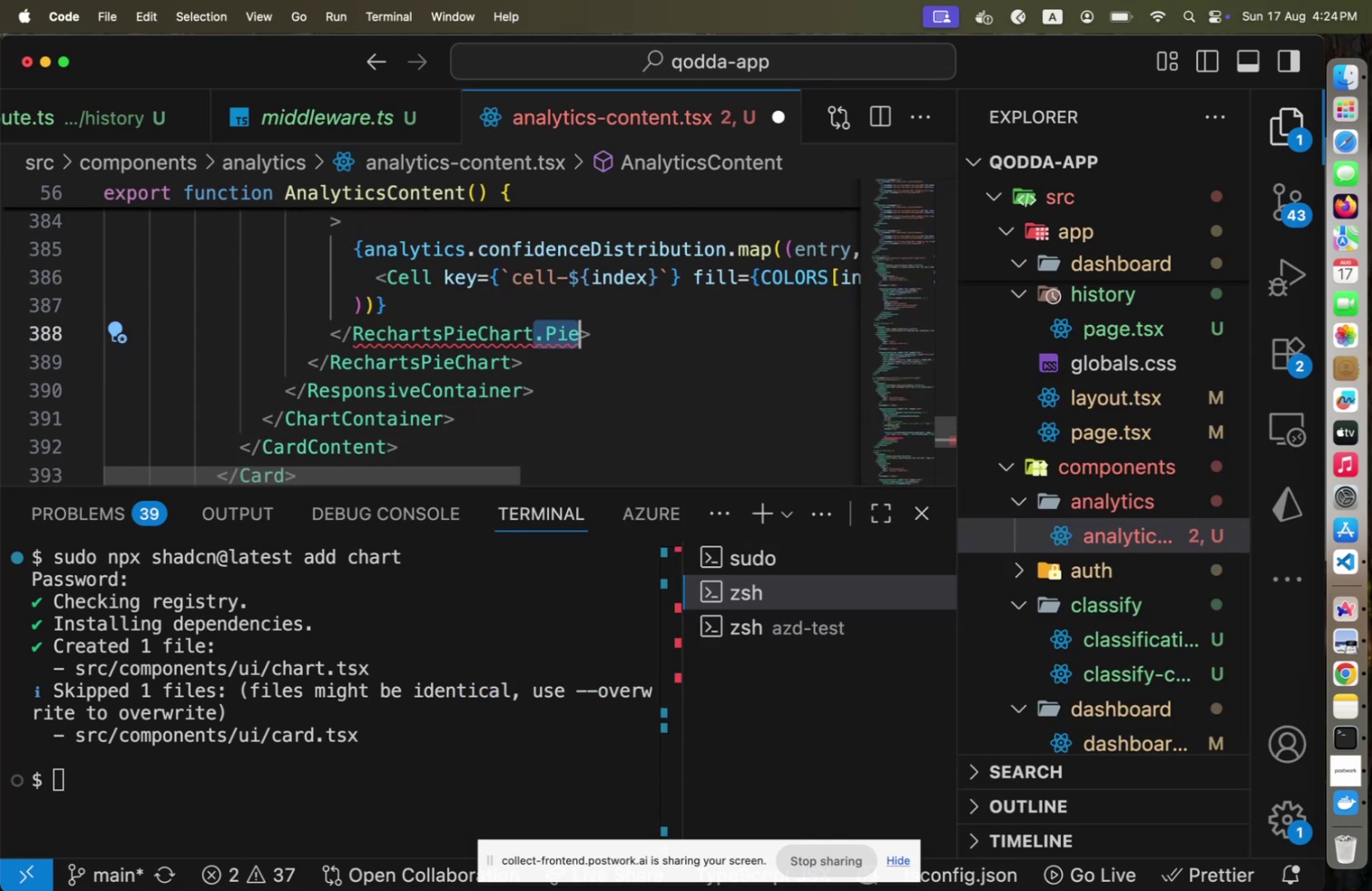 
key(Backspace)
 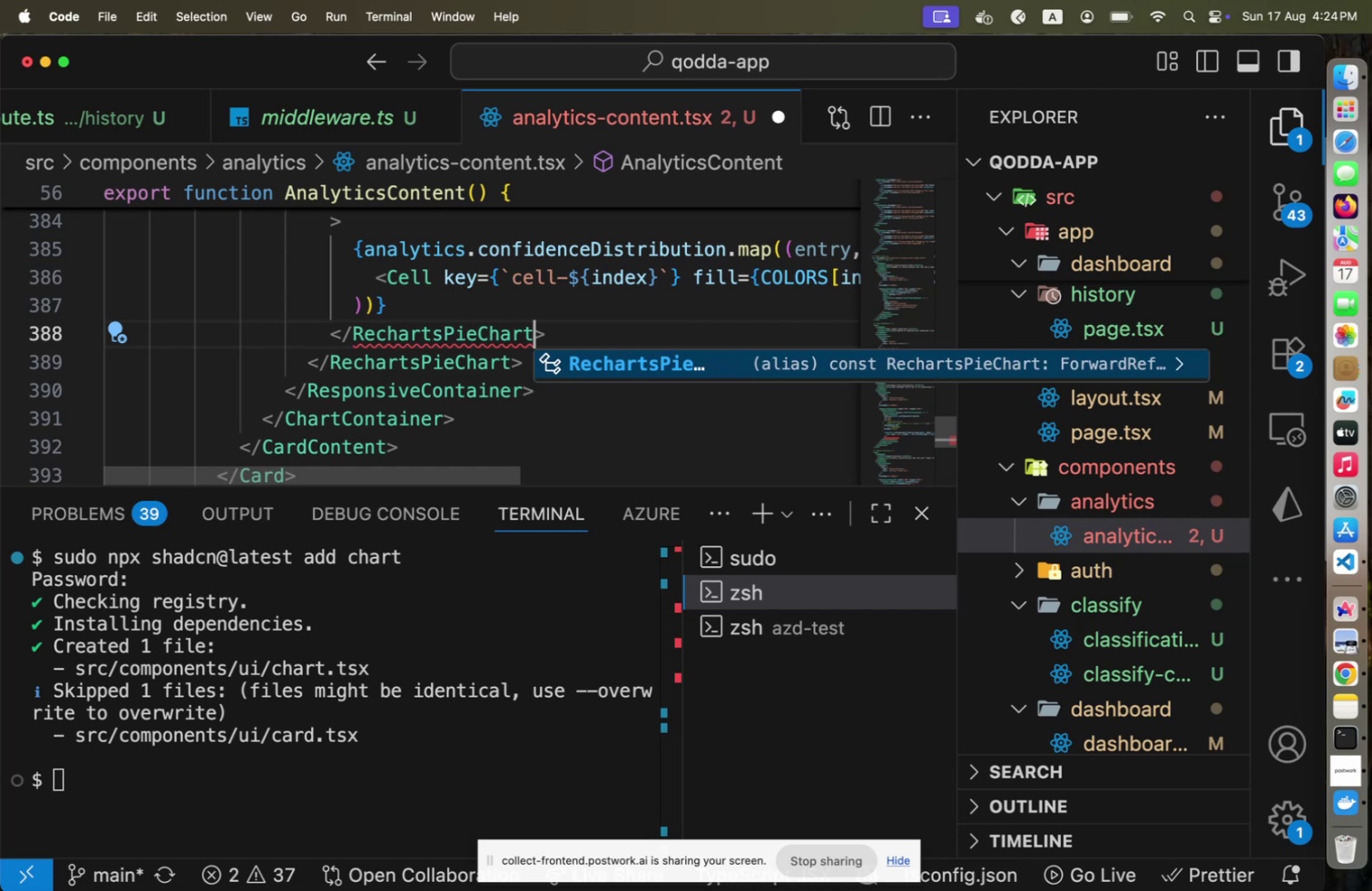 
key(ArrowRight)
 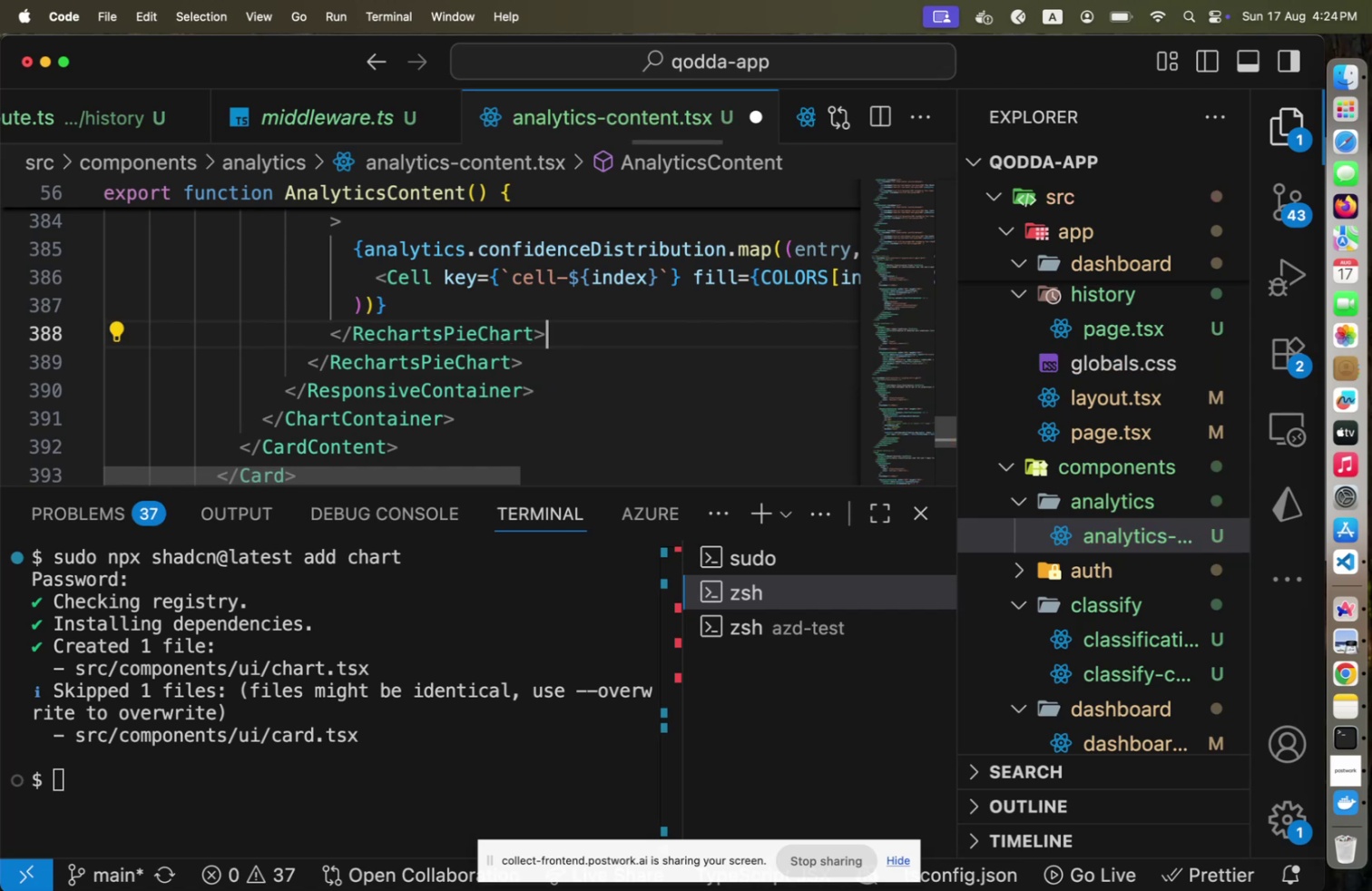 
key(ArrowUp)
 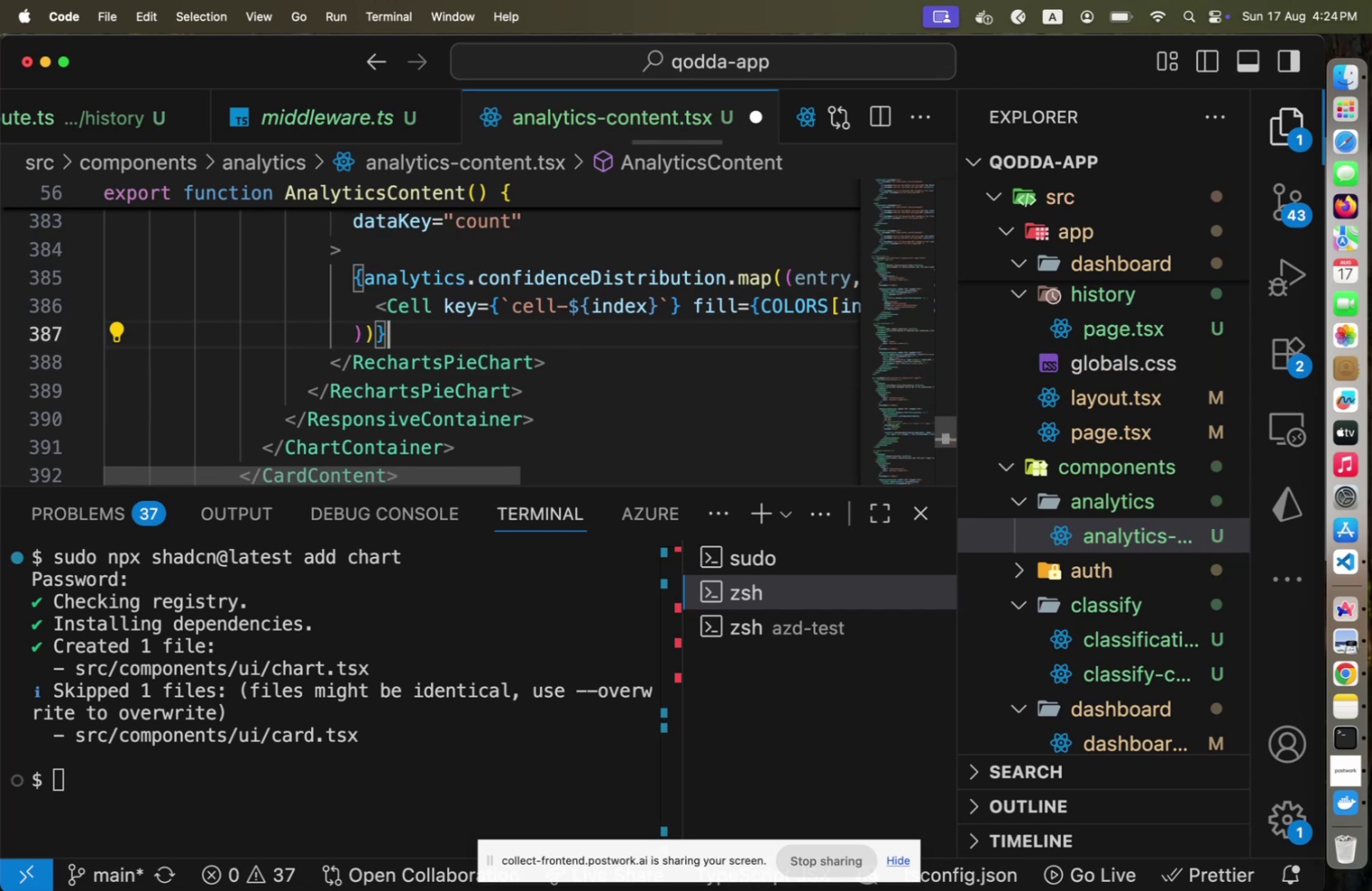 
key(Meta+CommandLeft)
 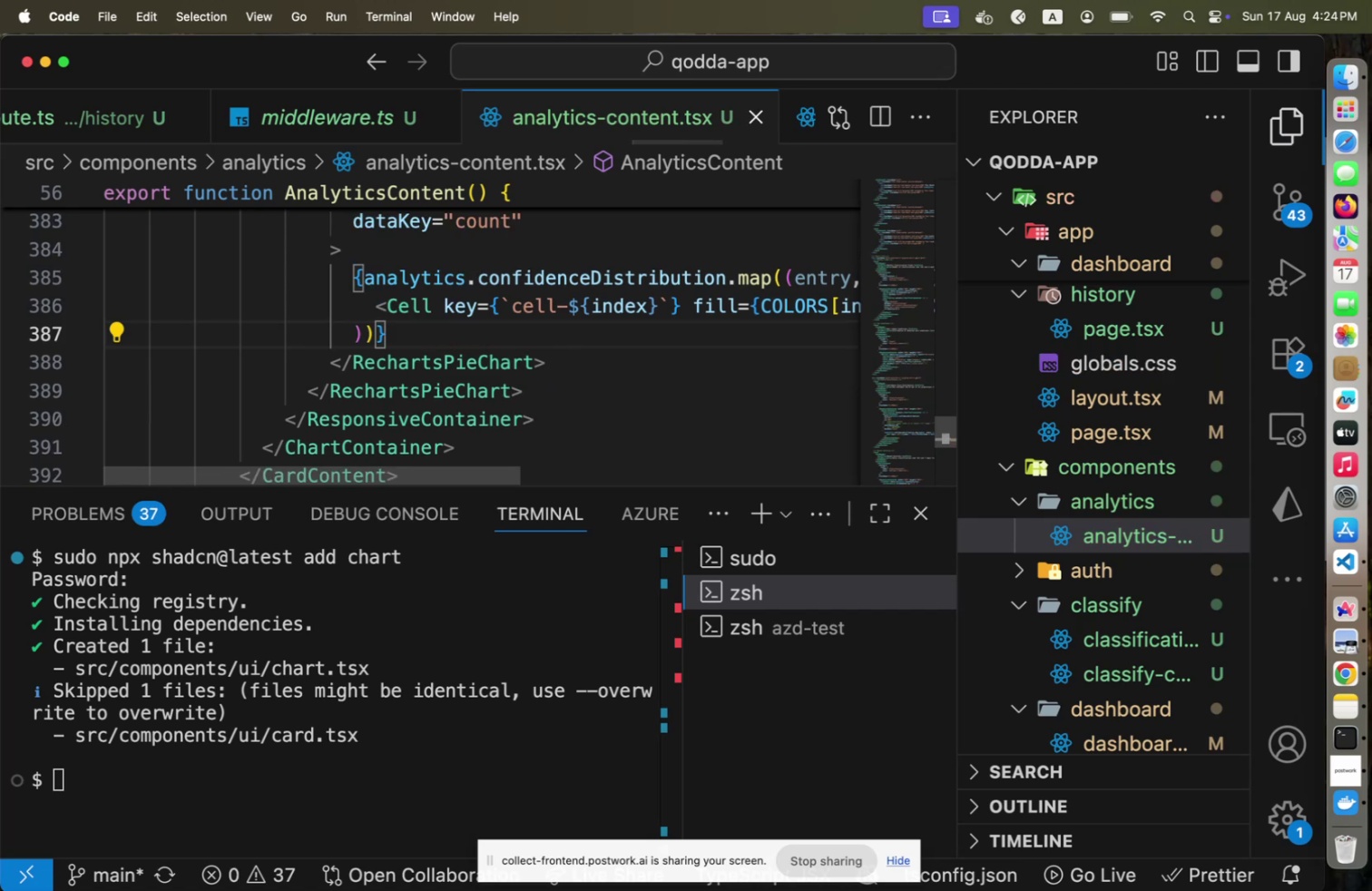 
key(Meta+S)
 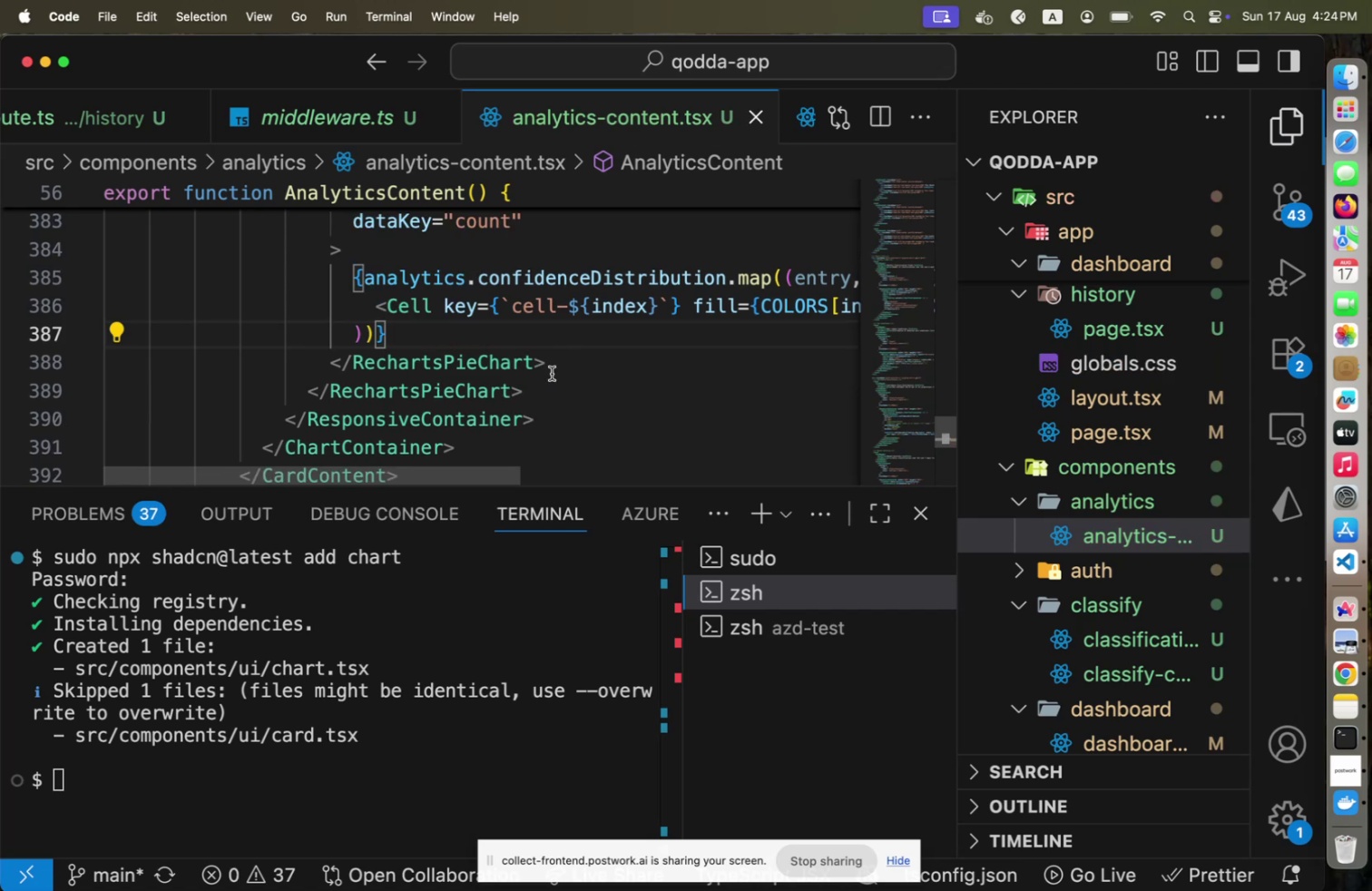 
scroll: coordinate [1057, 393], scroll_direction: up, amount: 21.0
 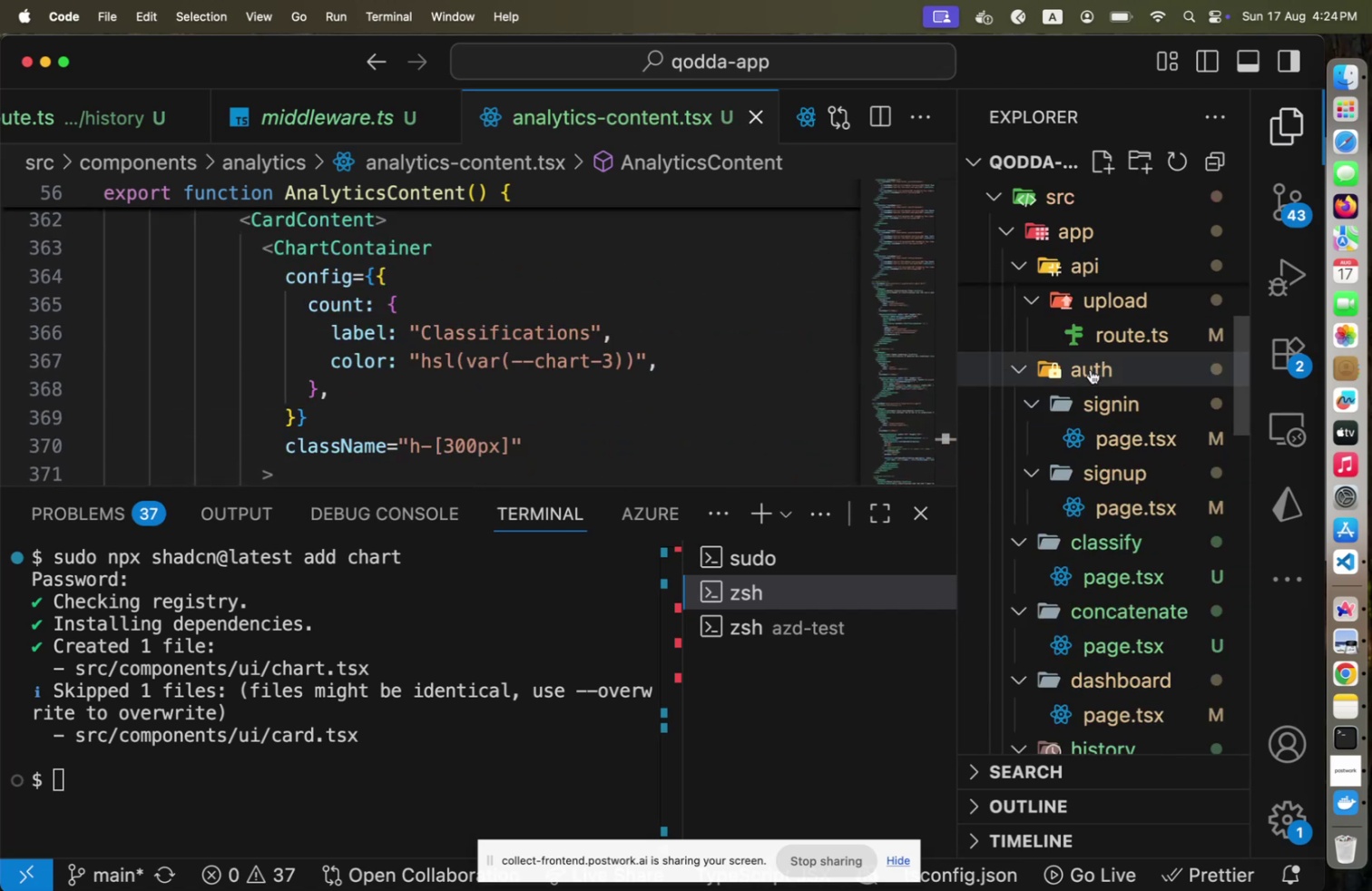 
left_click([1091, 369])
 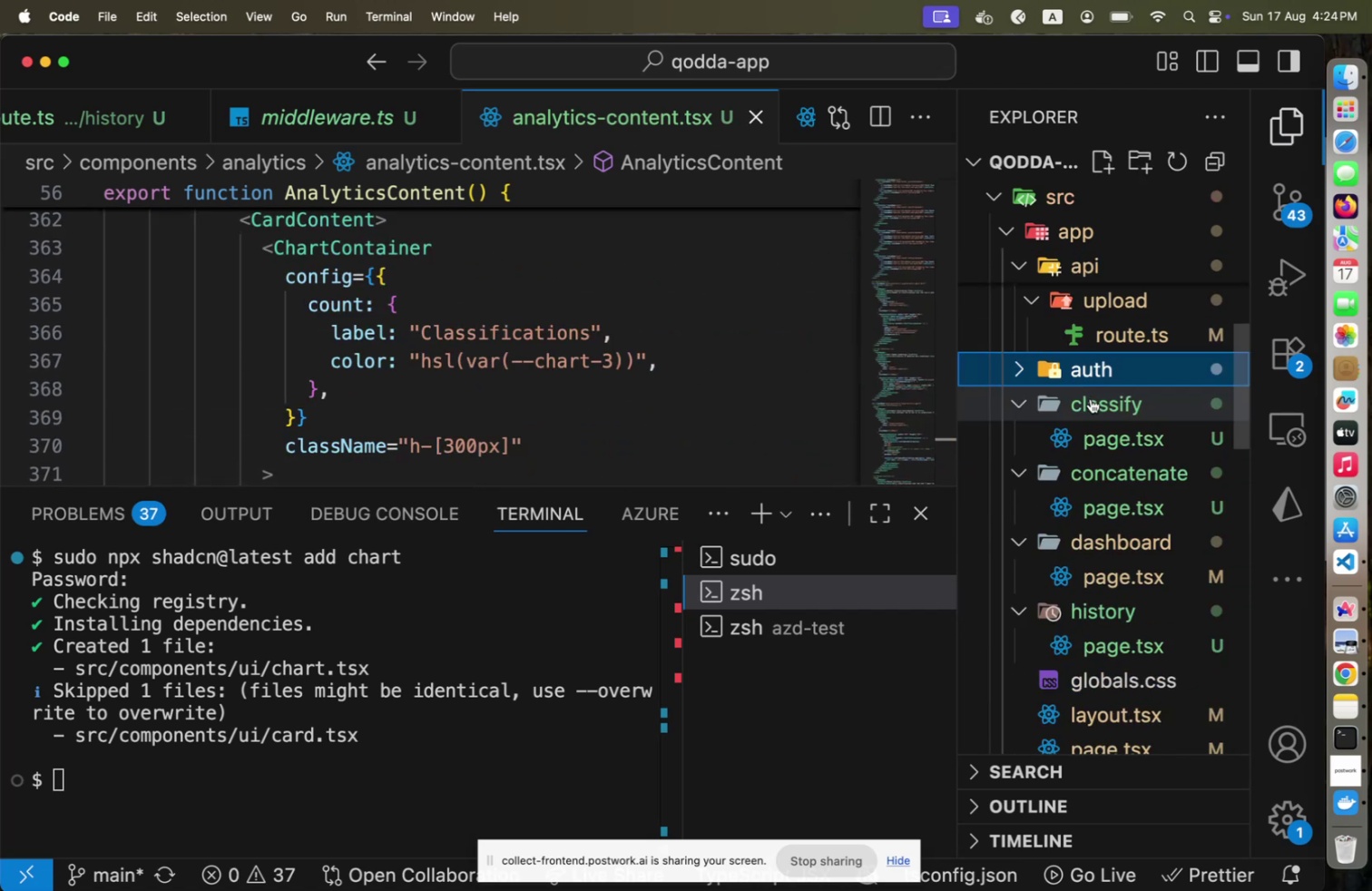 
left_click([1091, 398])
 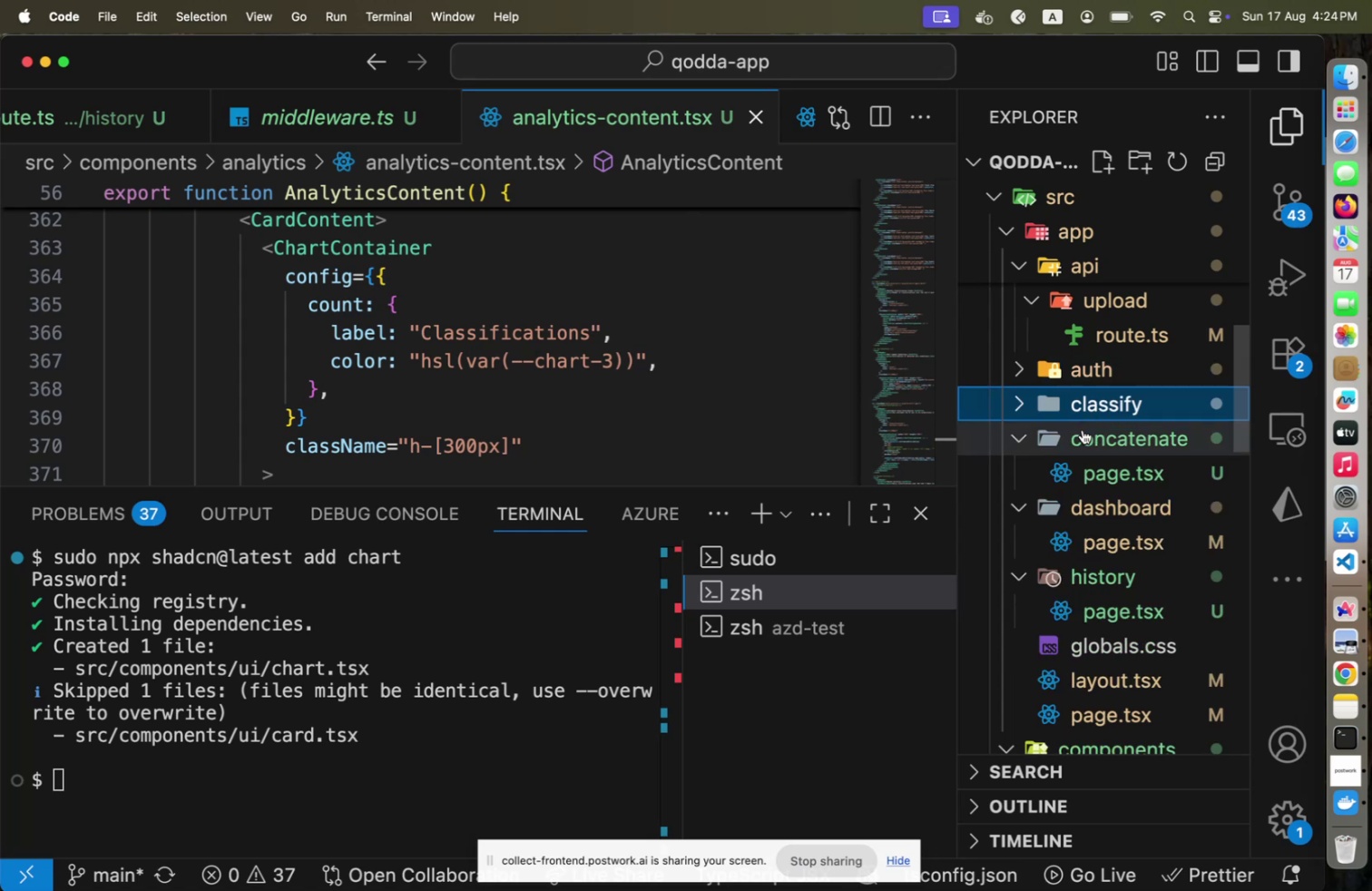 
left_click([1083, 429])
 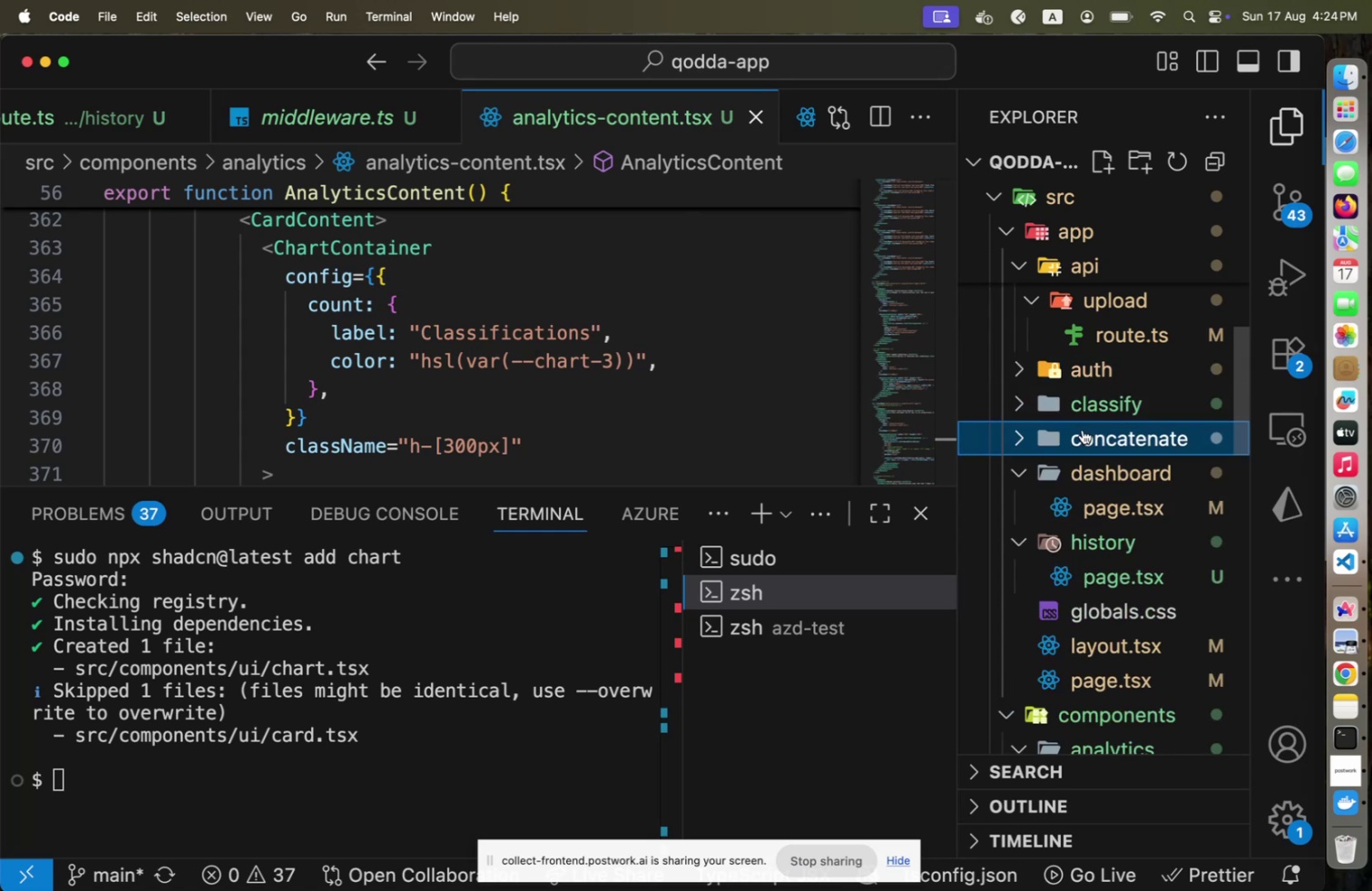 
scroll: coordinate [1077, 400], scroll_direction: up, amount: 7.0
 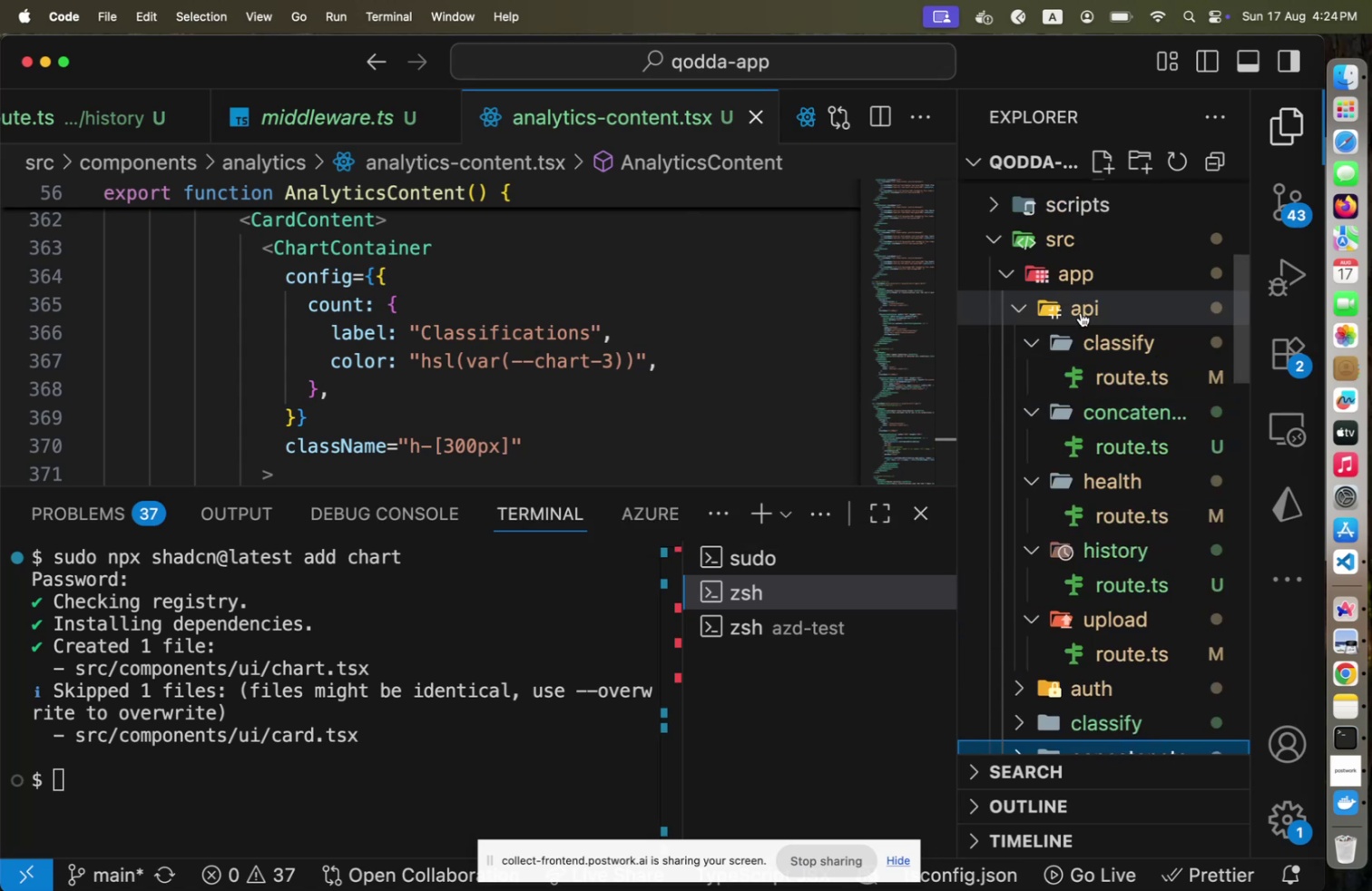 
left_click([1081, 312])
 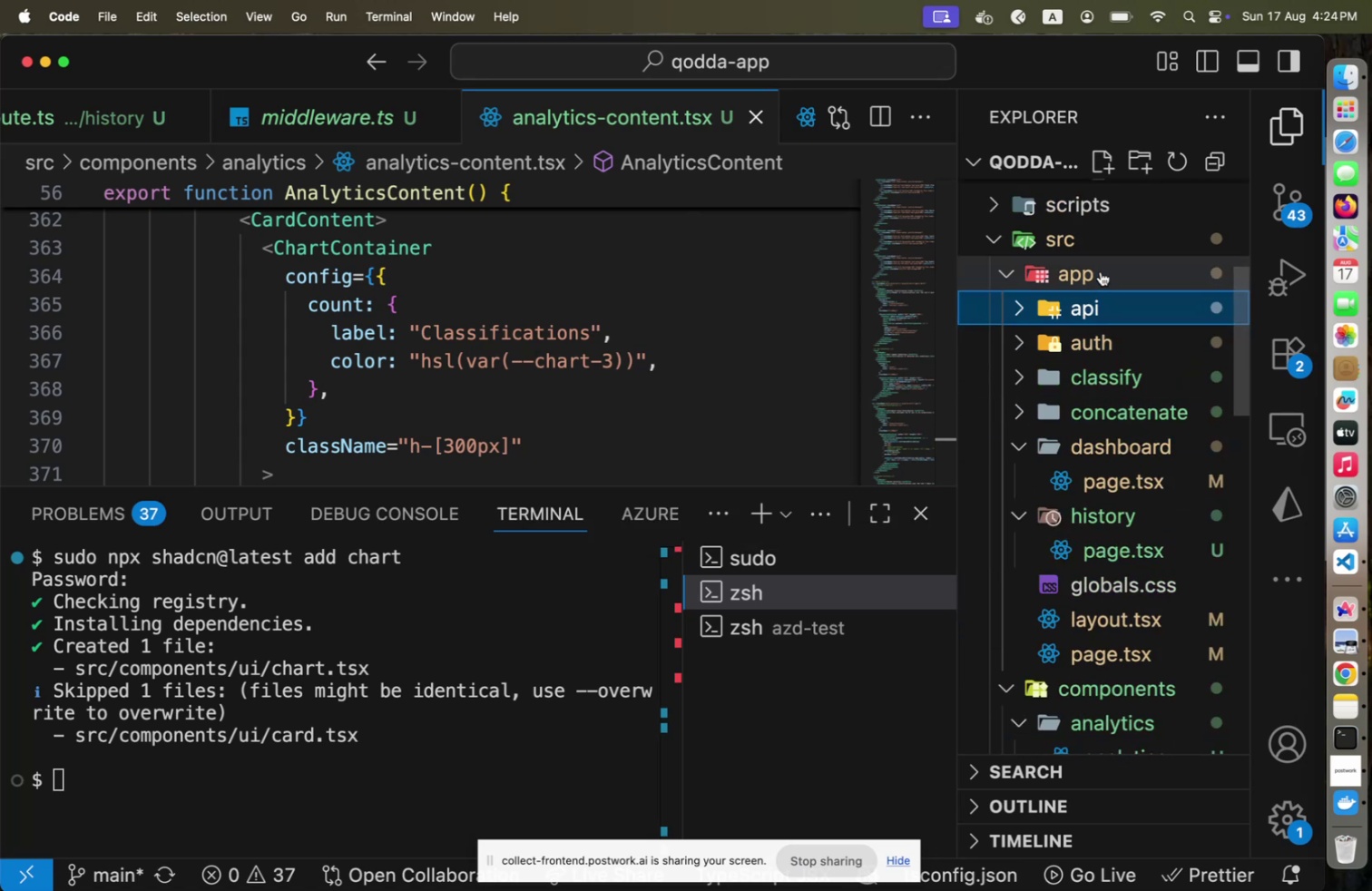 
left_click([1101, 271])
 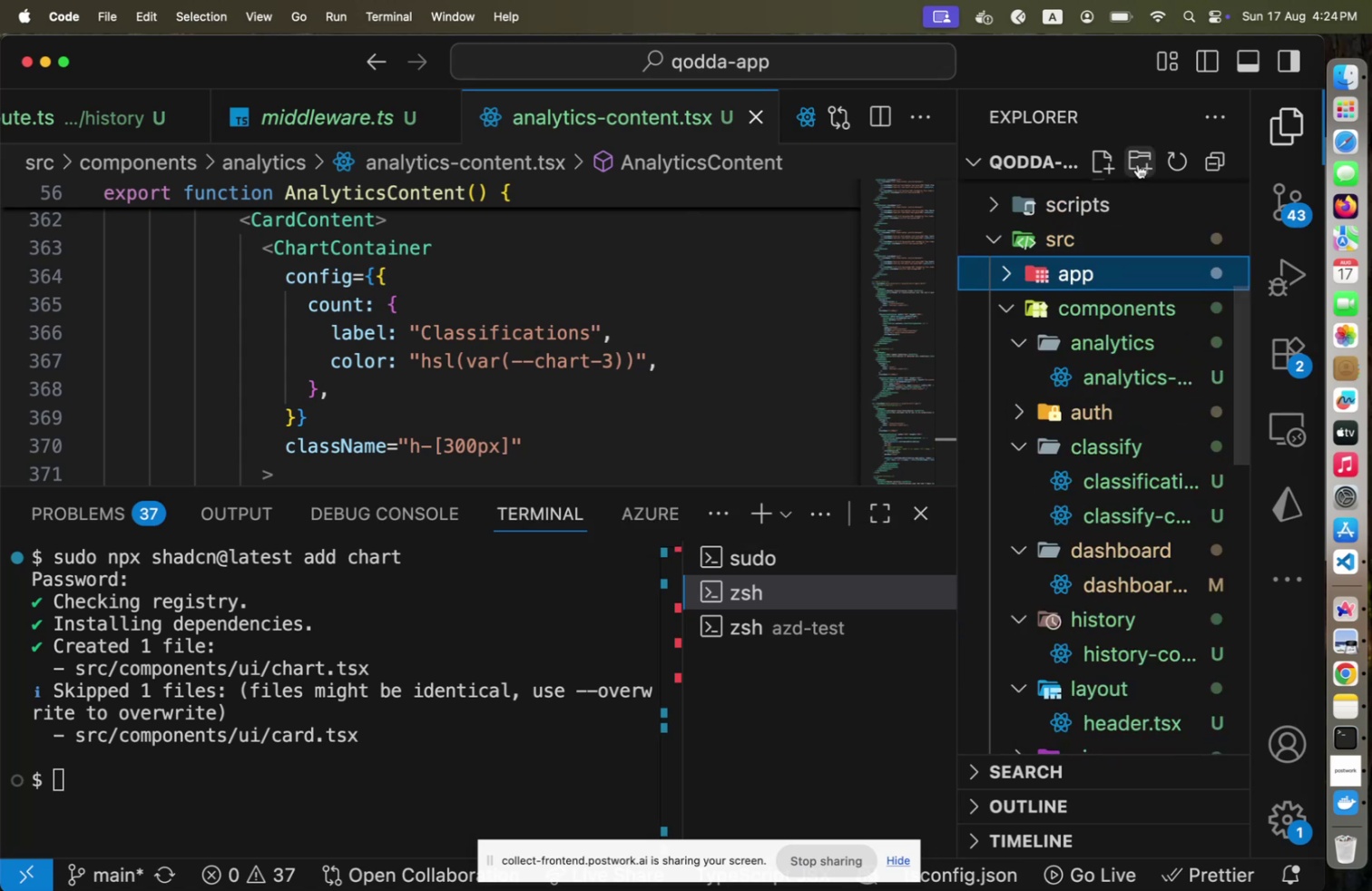 
left_click([1138, 164])
 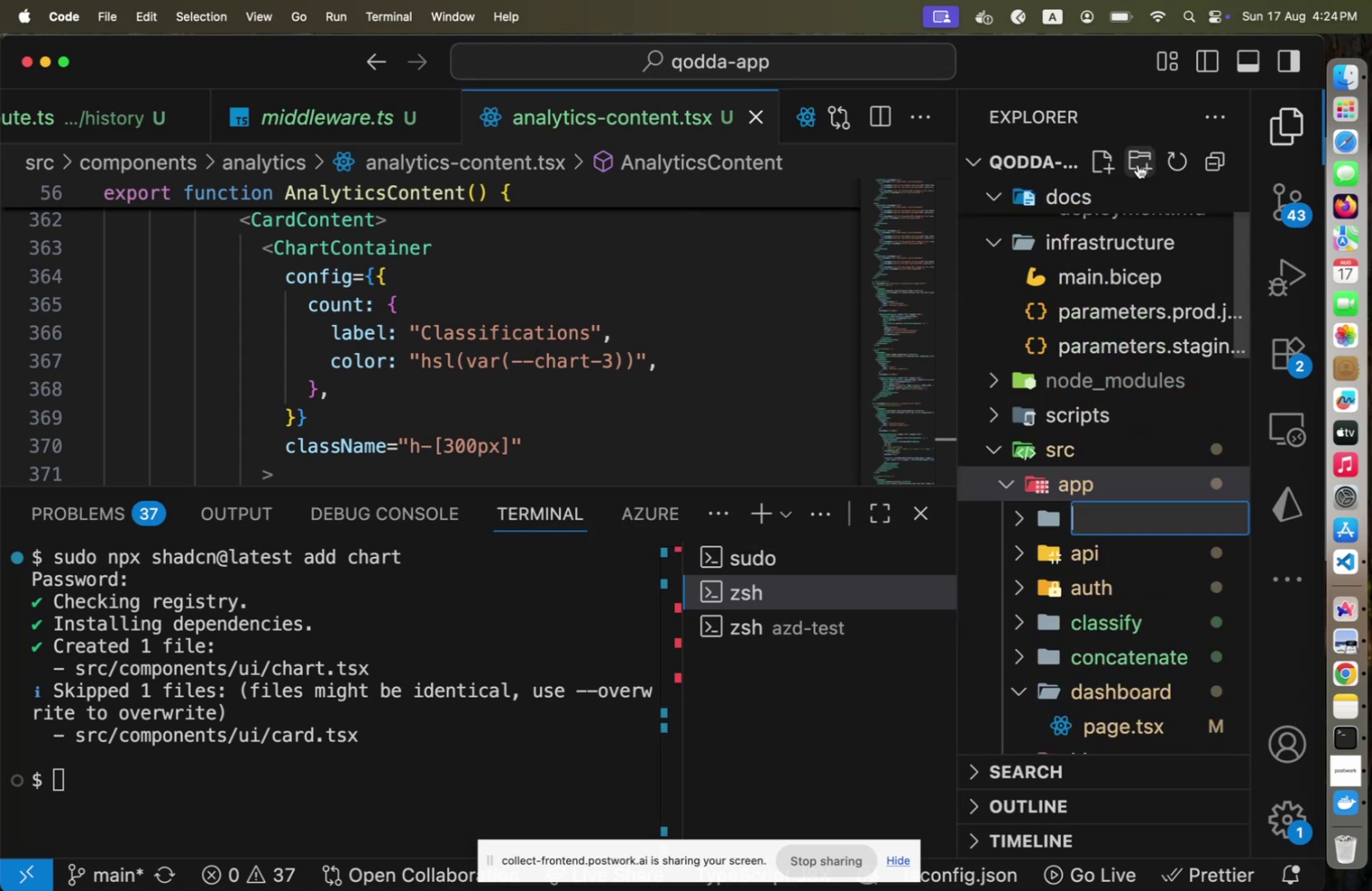 
type(analytics)
 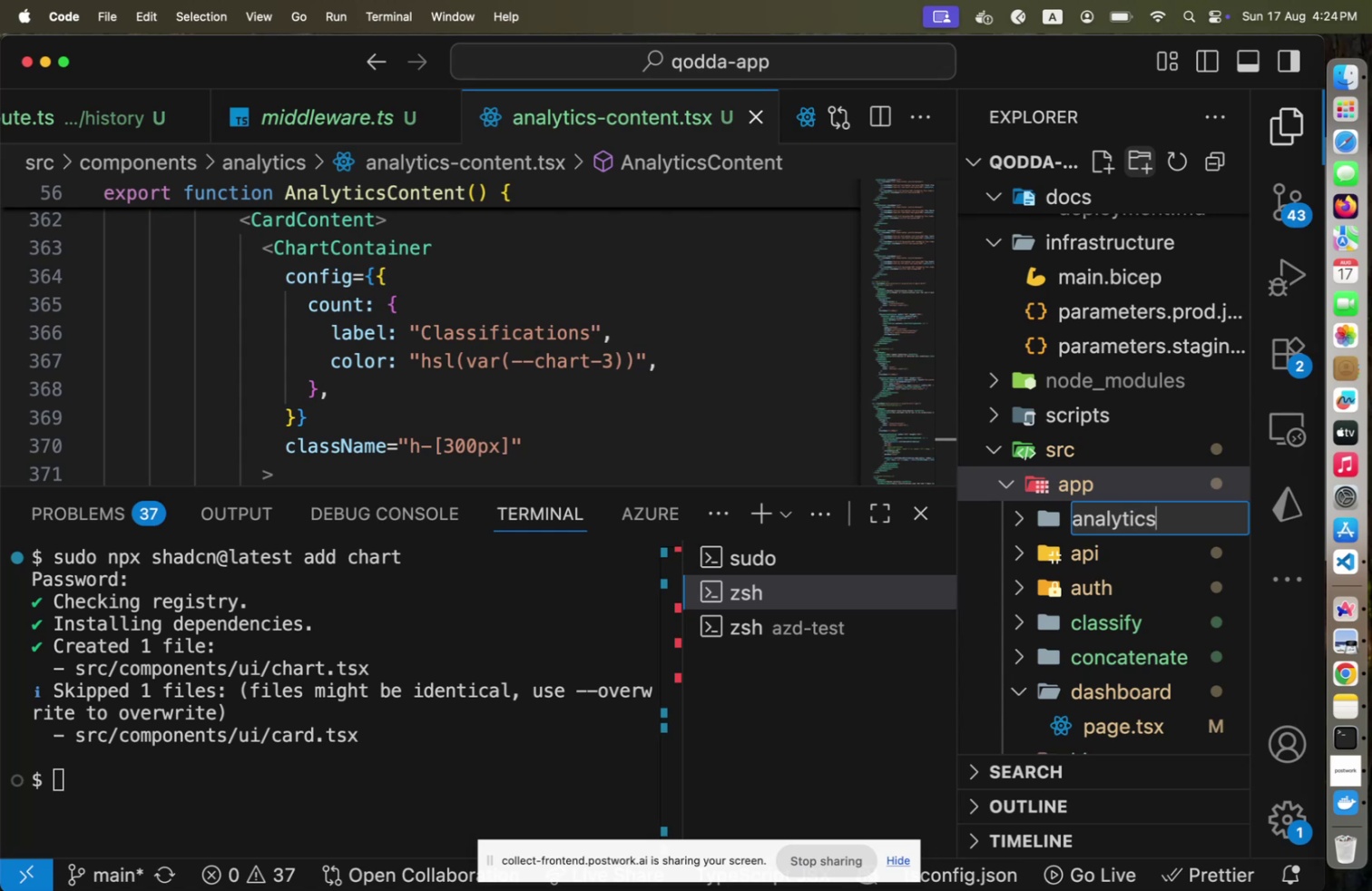 
key(Enter)
 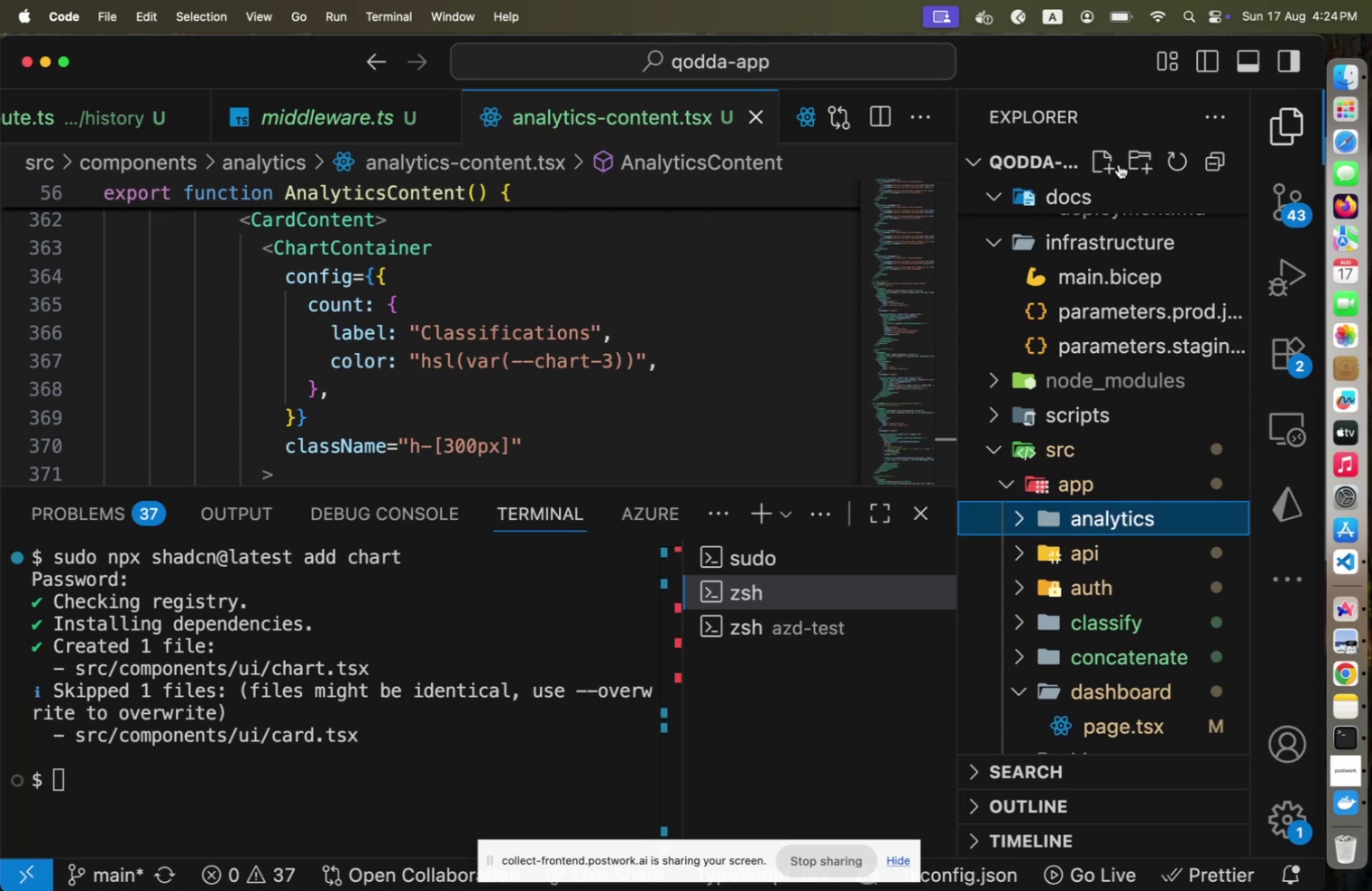 
left_click([1114, 165])
 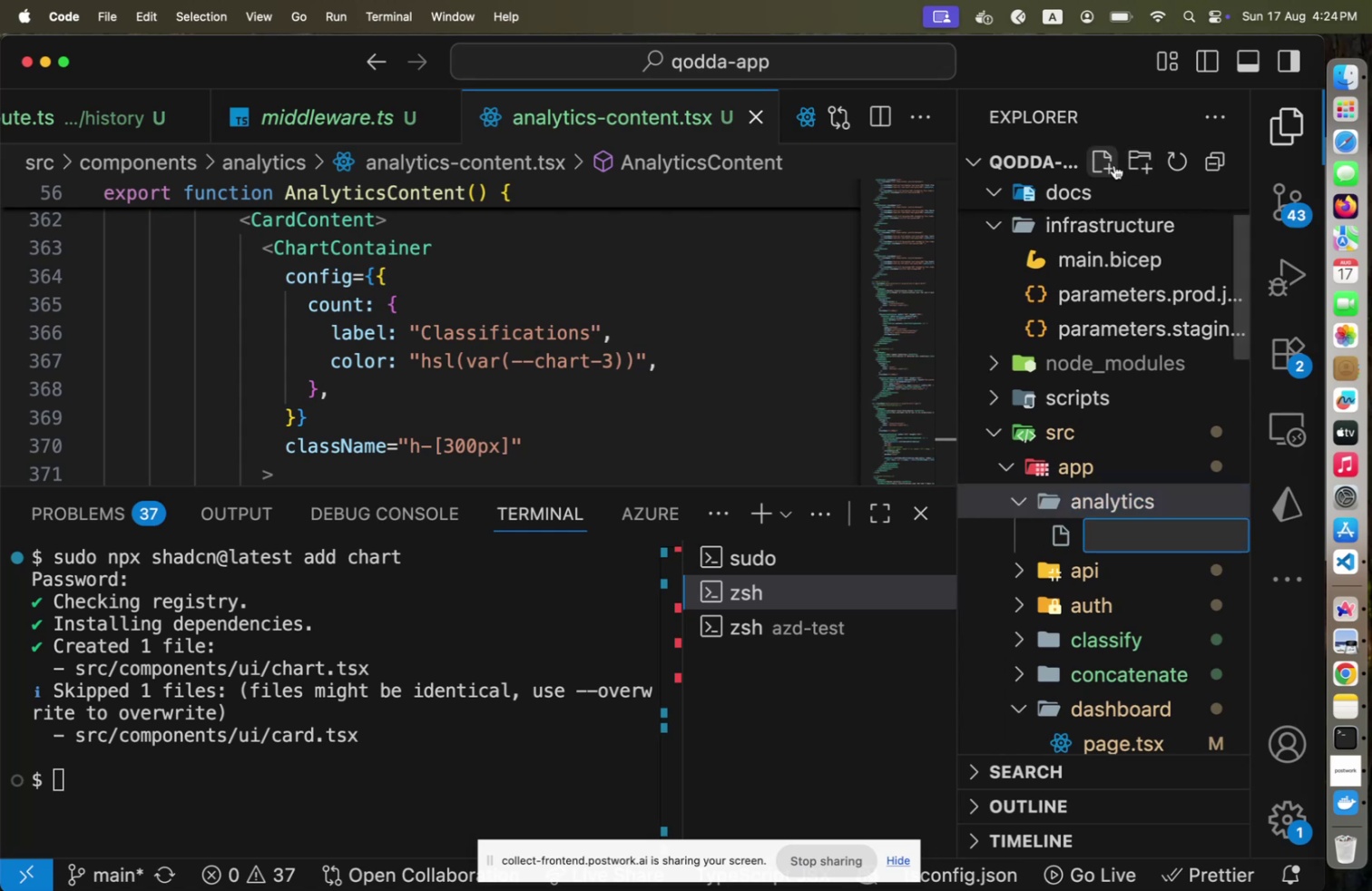 
type(page.tsx)
 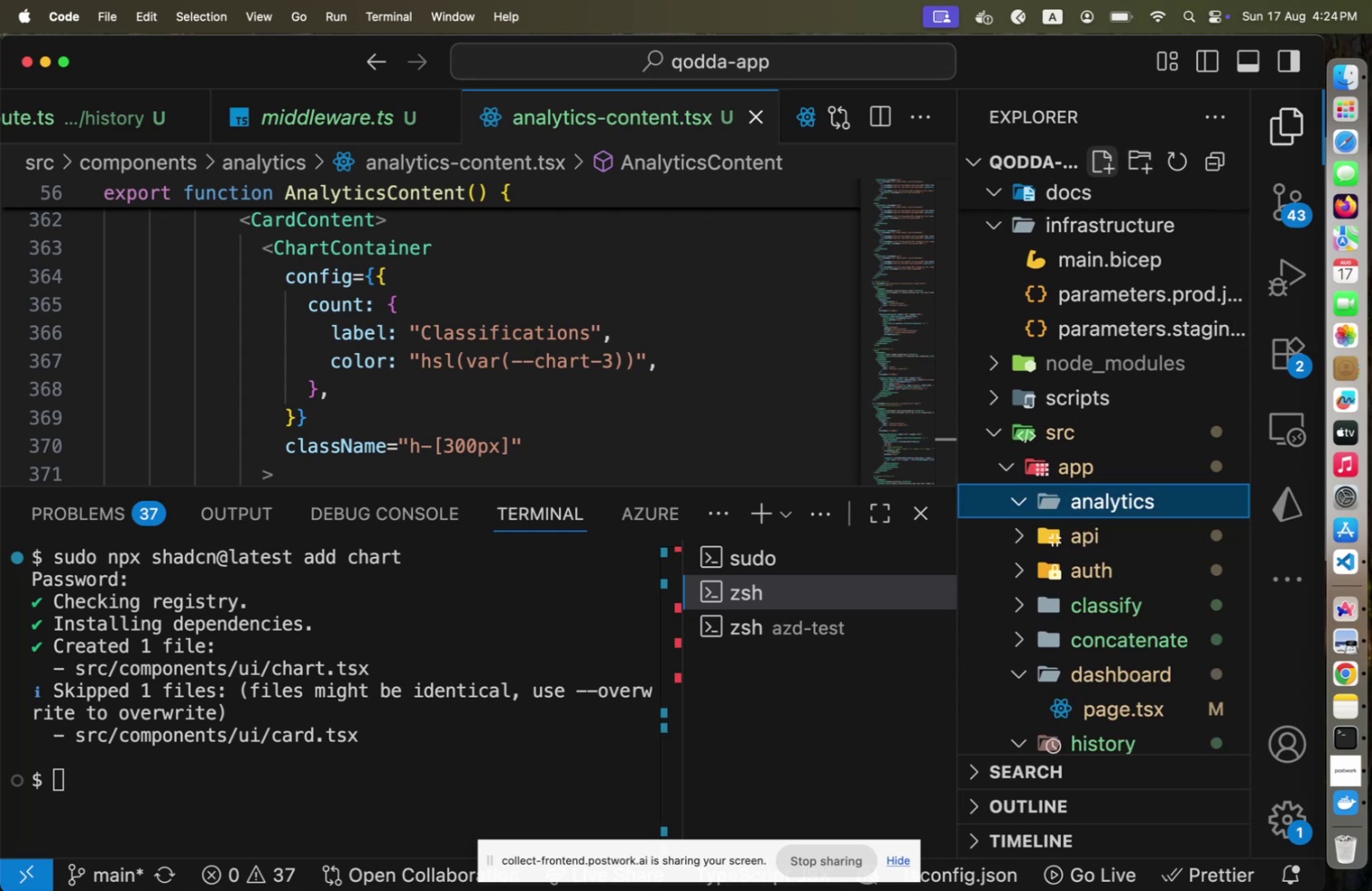 
key(Enter)
 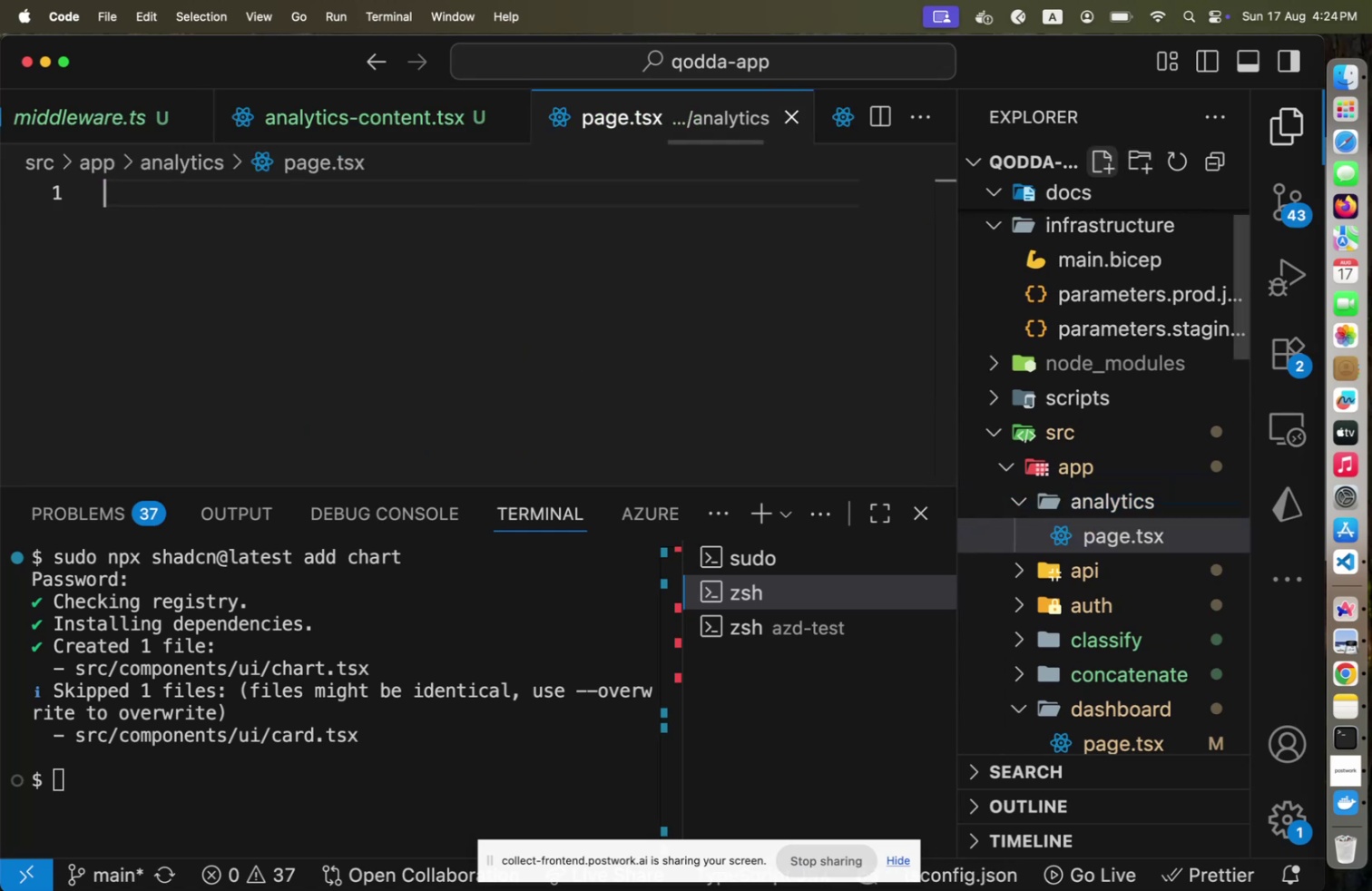 
key(Meta+CommandLeft)
 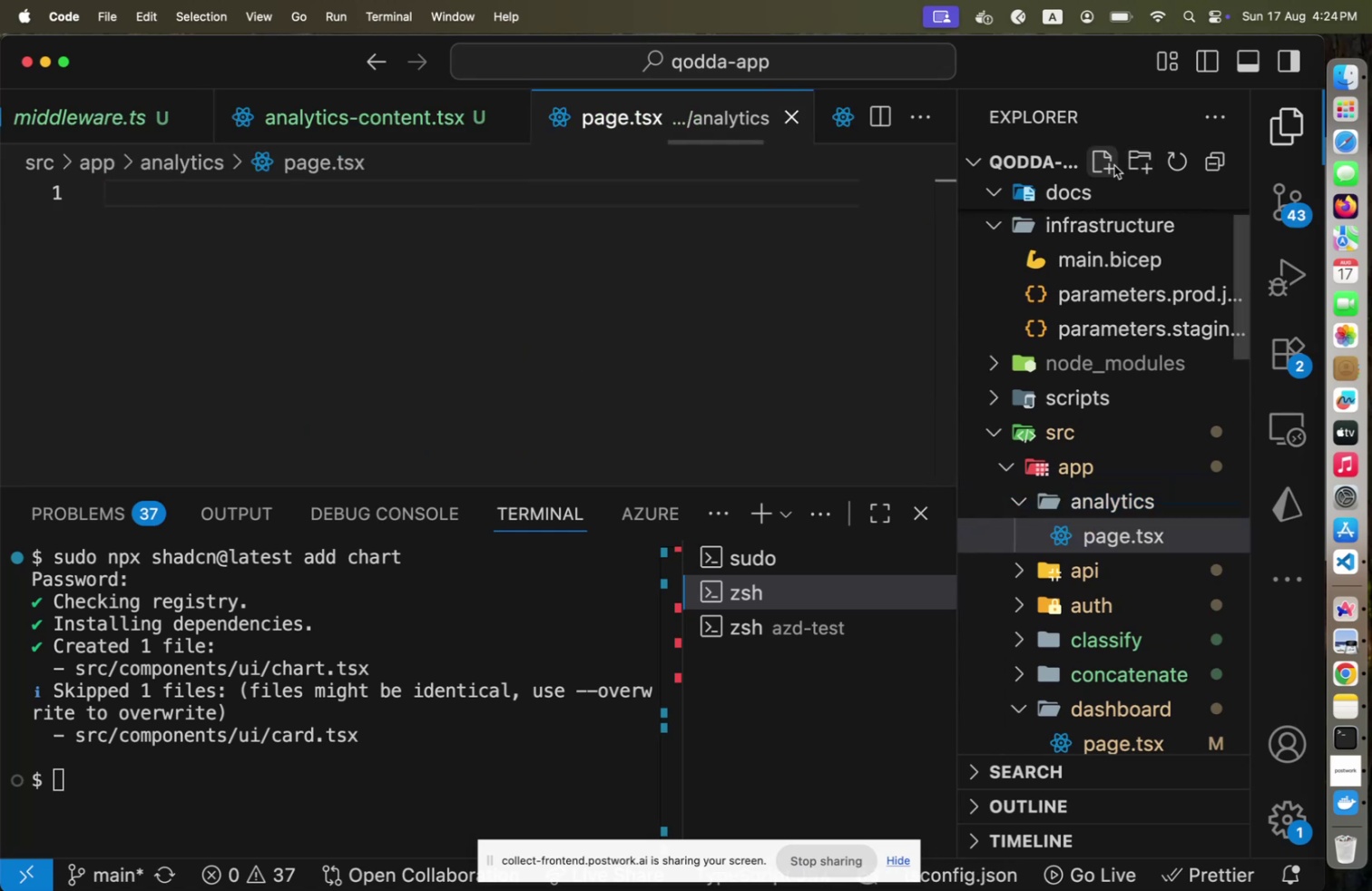 
key(Meta+Tab)
 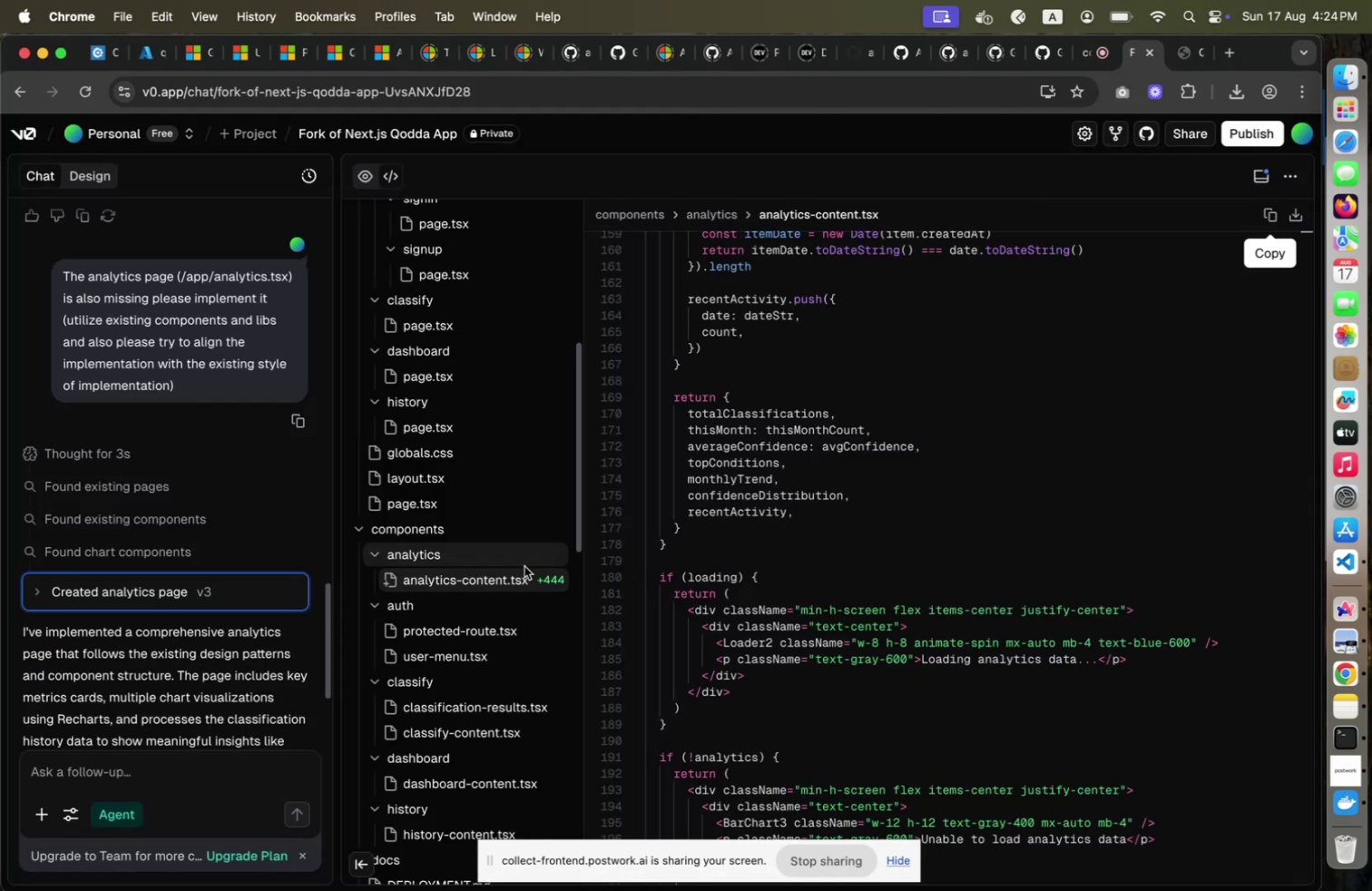 
scroll: coordinate [495, 529], scroll_direction: up, amount: 16.0
 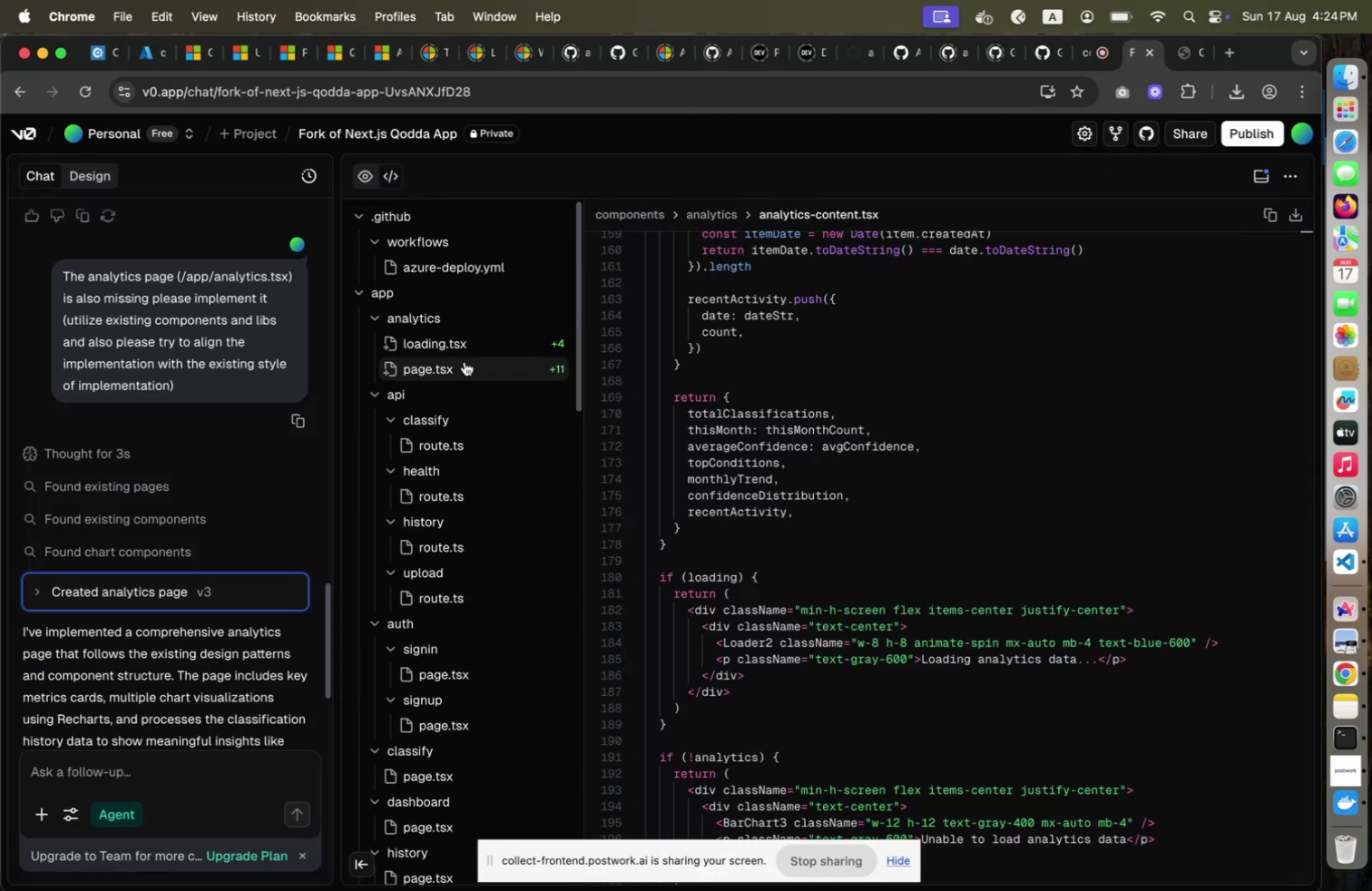 
double_click([456, 366])
 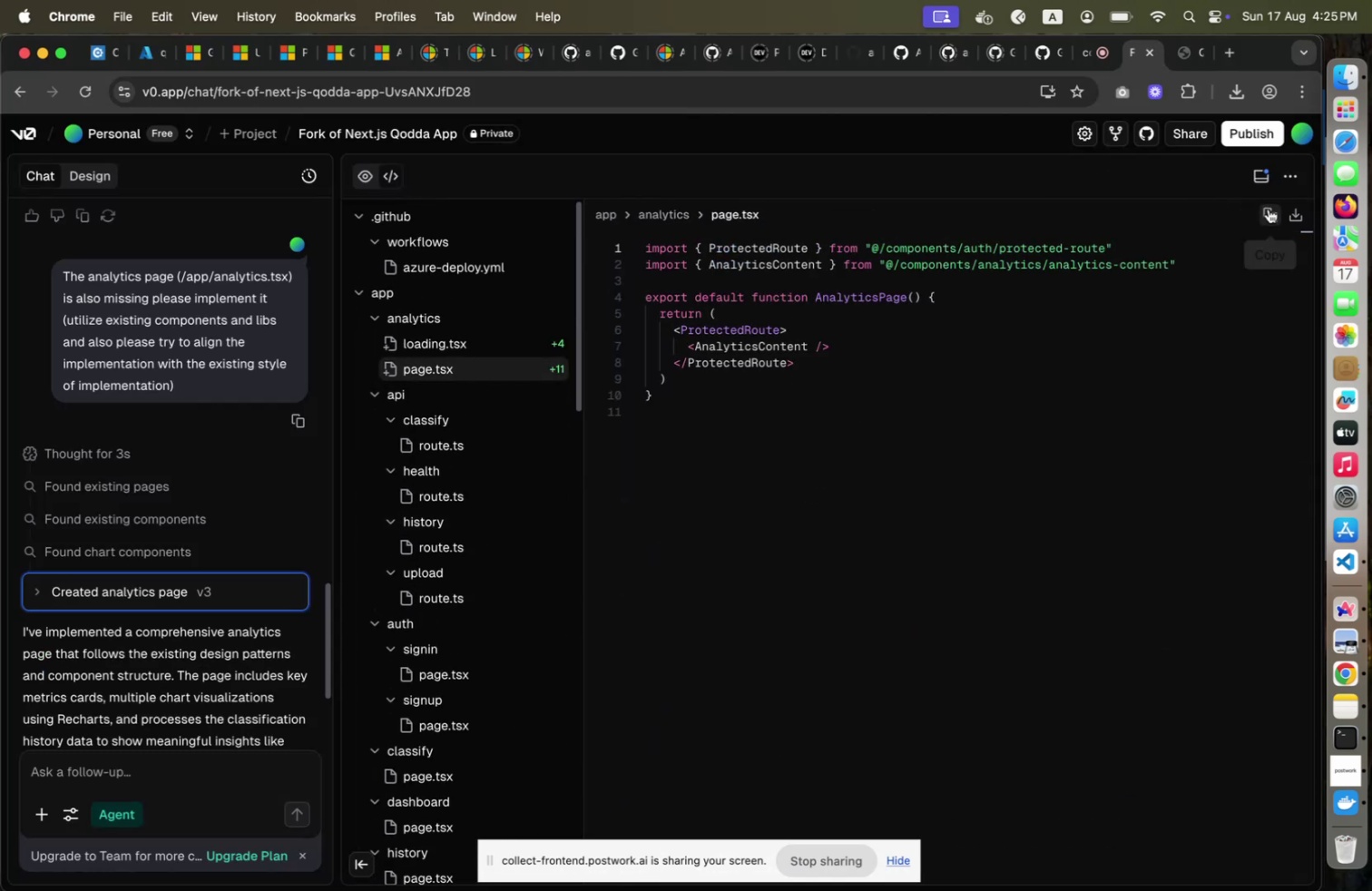 
left_click([1269, 209])
 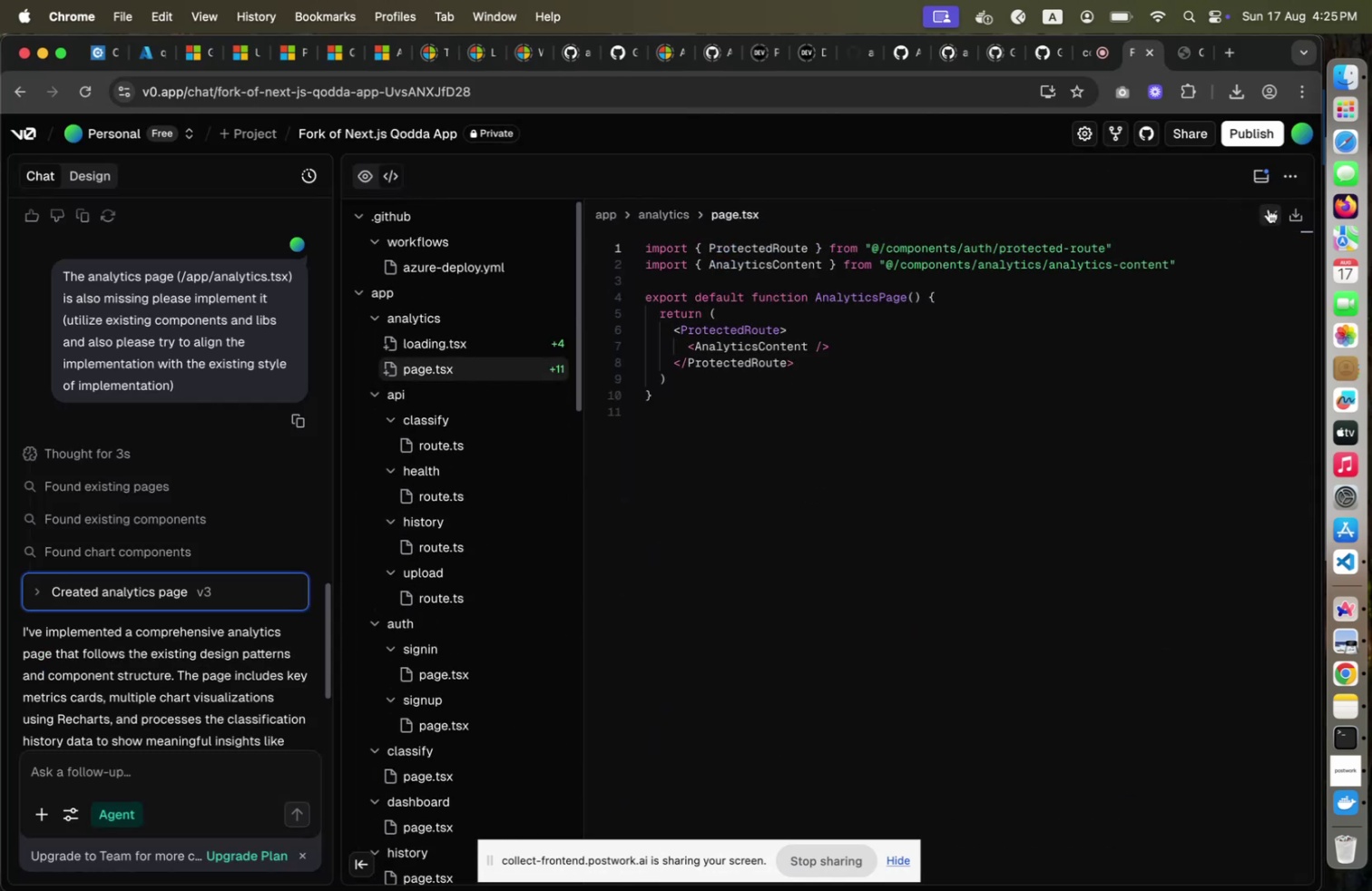 
key(Meta+CommandLeft)
 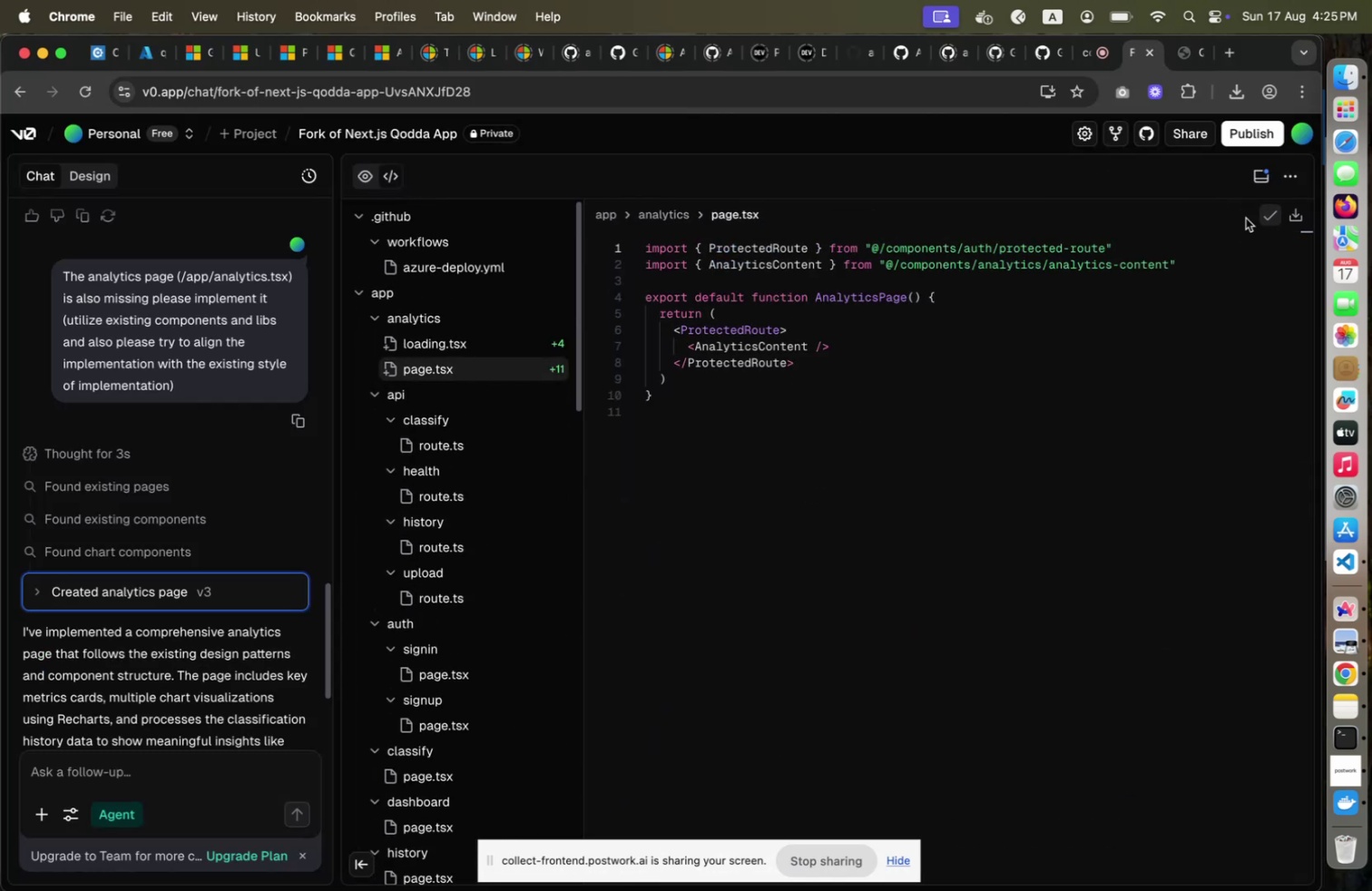 
key(Meta+Tab)
 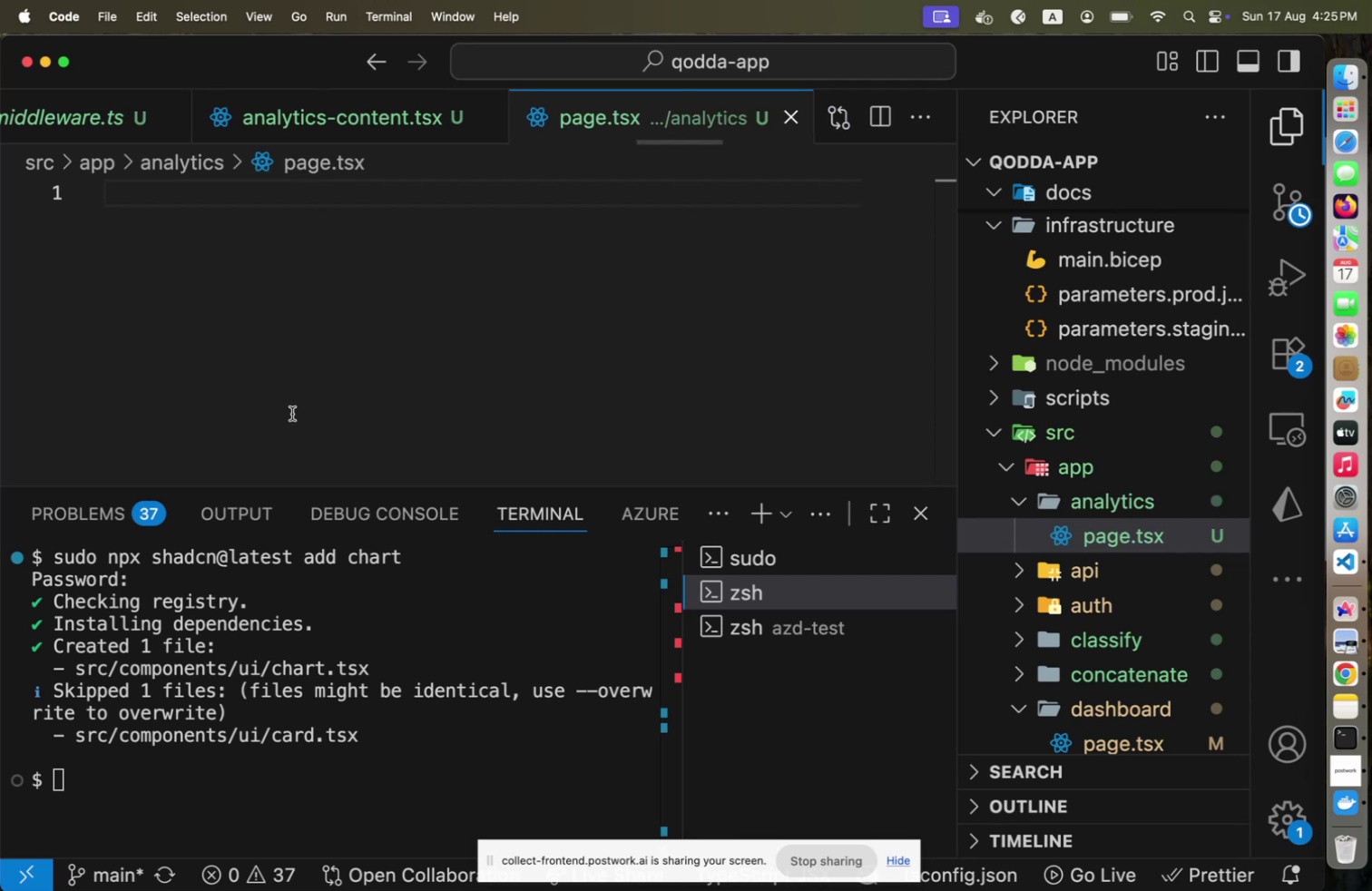 
key(Meta+V)
 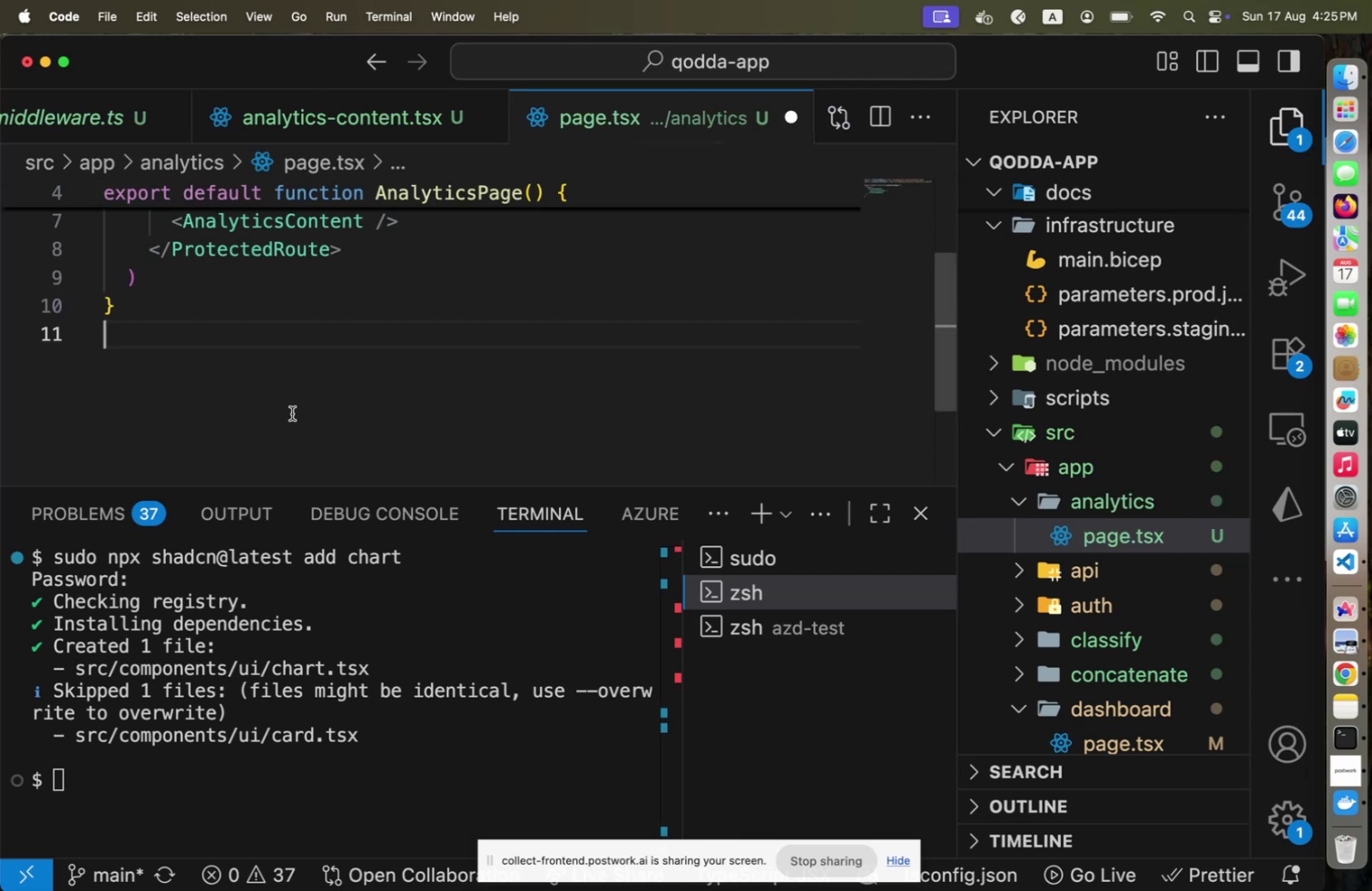 
scroll: coordinate [299, 421], scroll_direction: up, amount: 20.0
 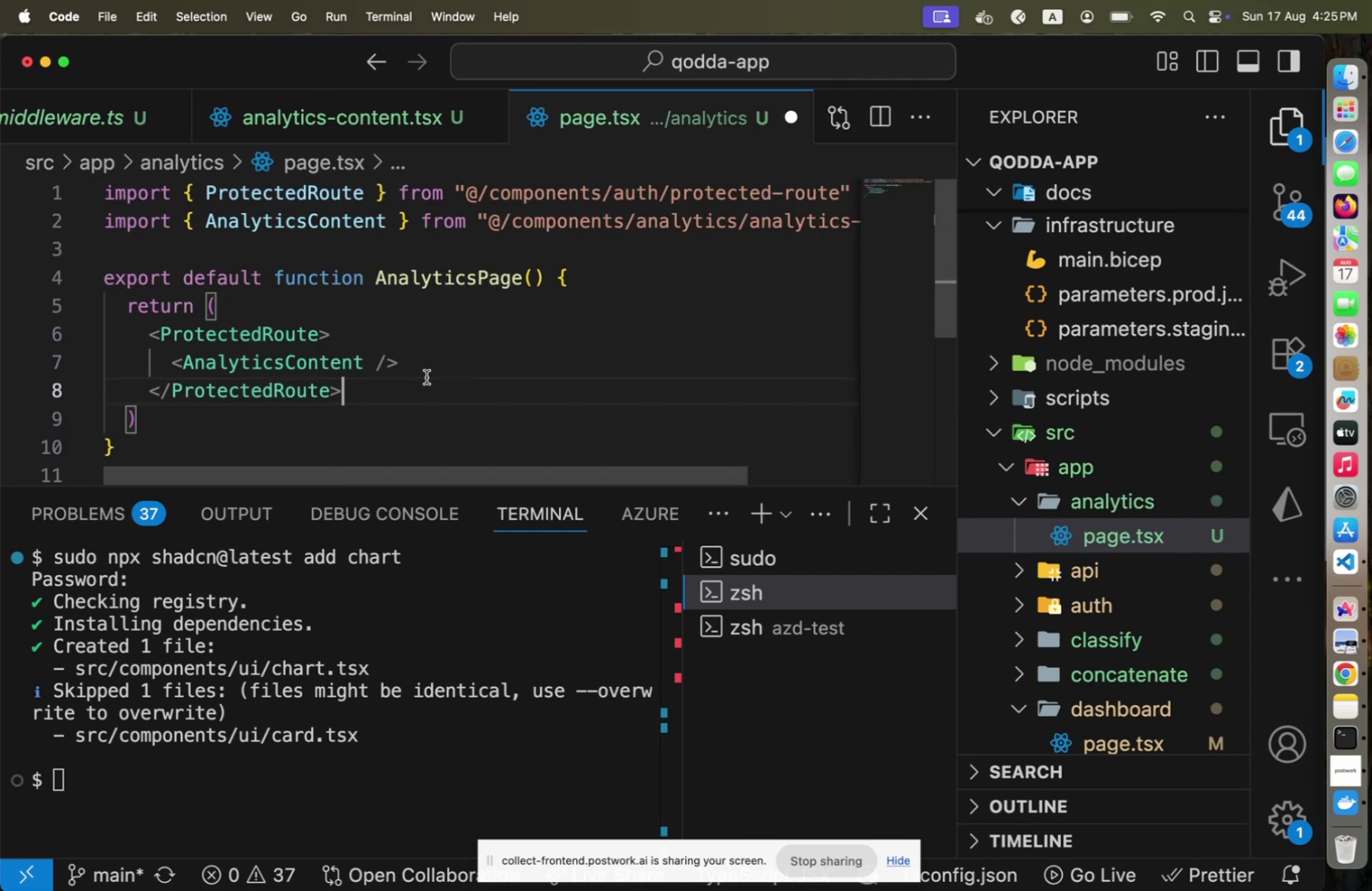 
left_click([426, 377])
 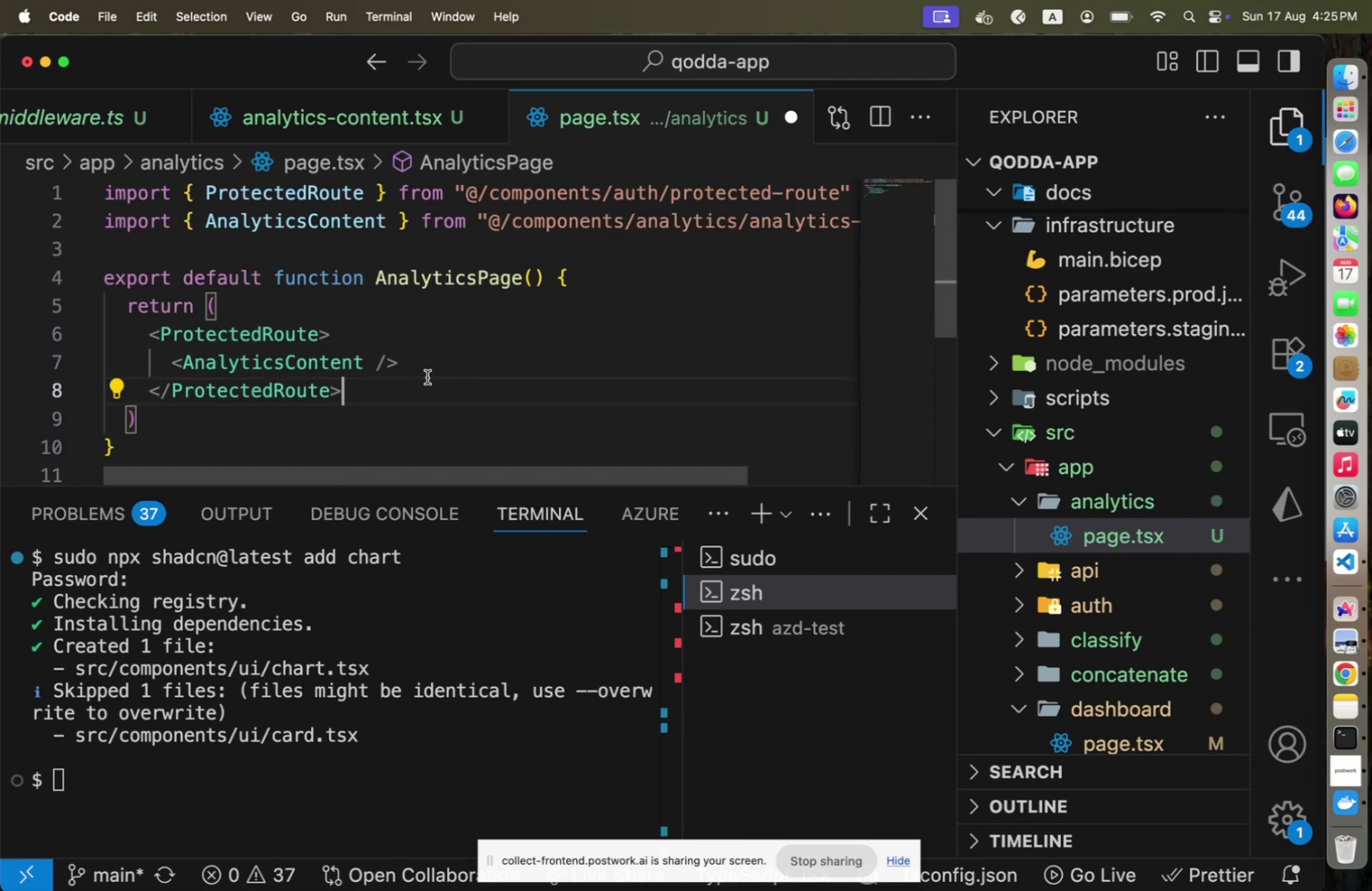 
key(Alt+Shift+F)
 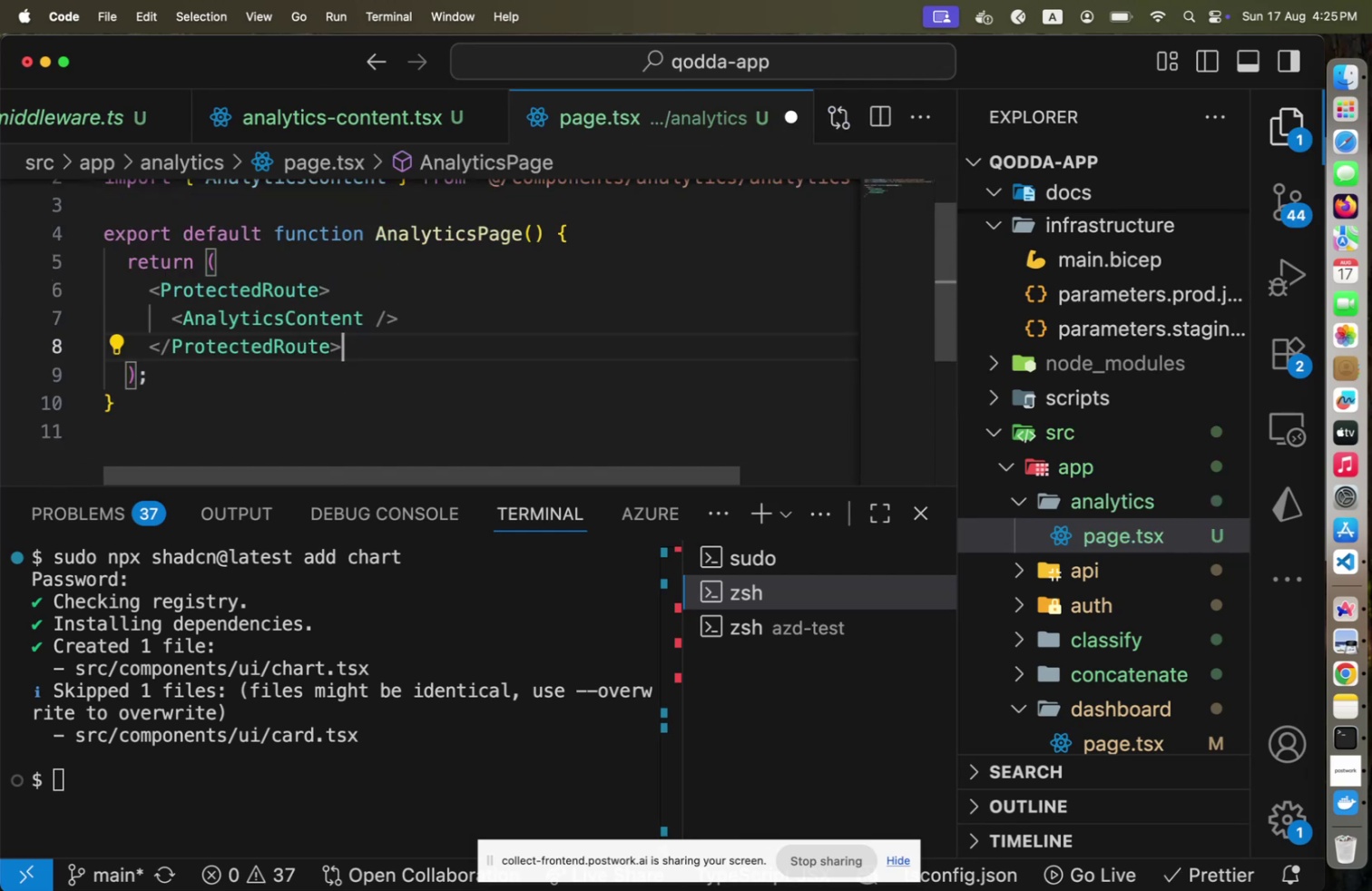 
key(Meta+CommandLeft)
 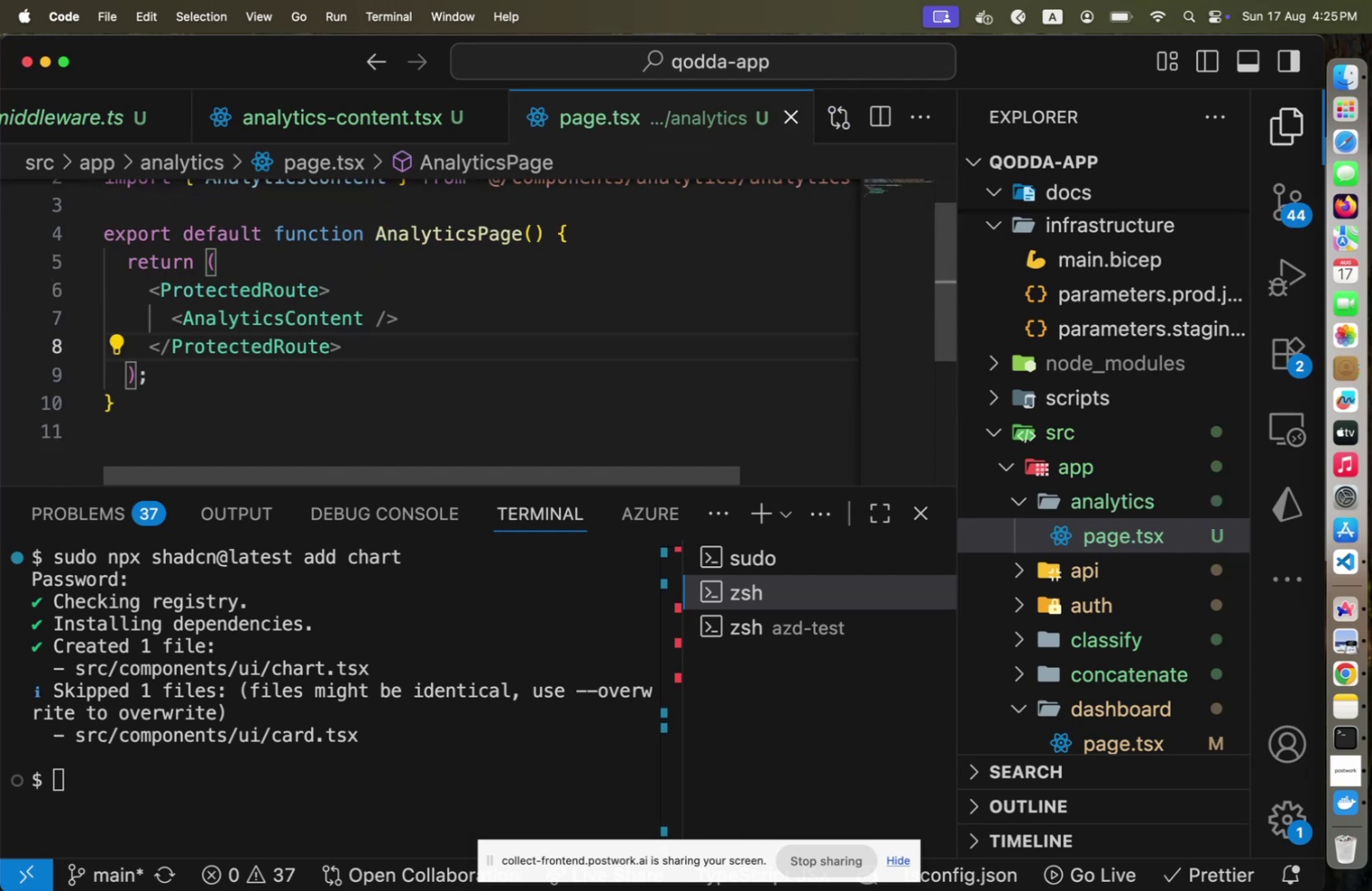 
key(Meta+S)
 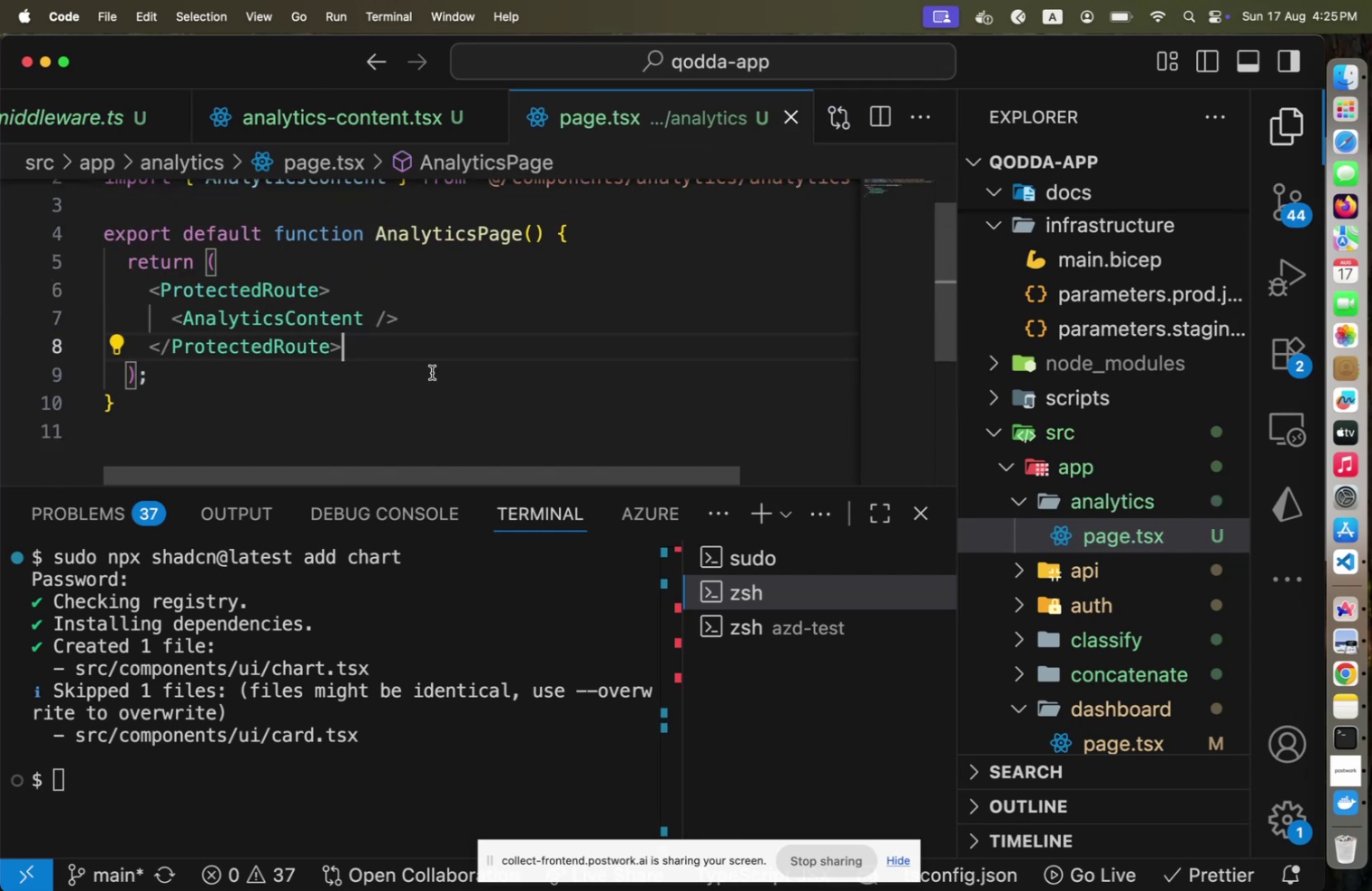 
scroll: coordinate [436, 372], scroll_direction: up, amount: 4.0
 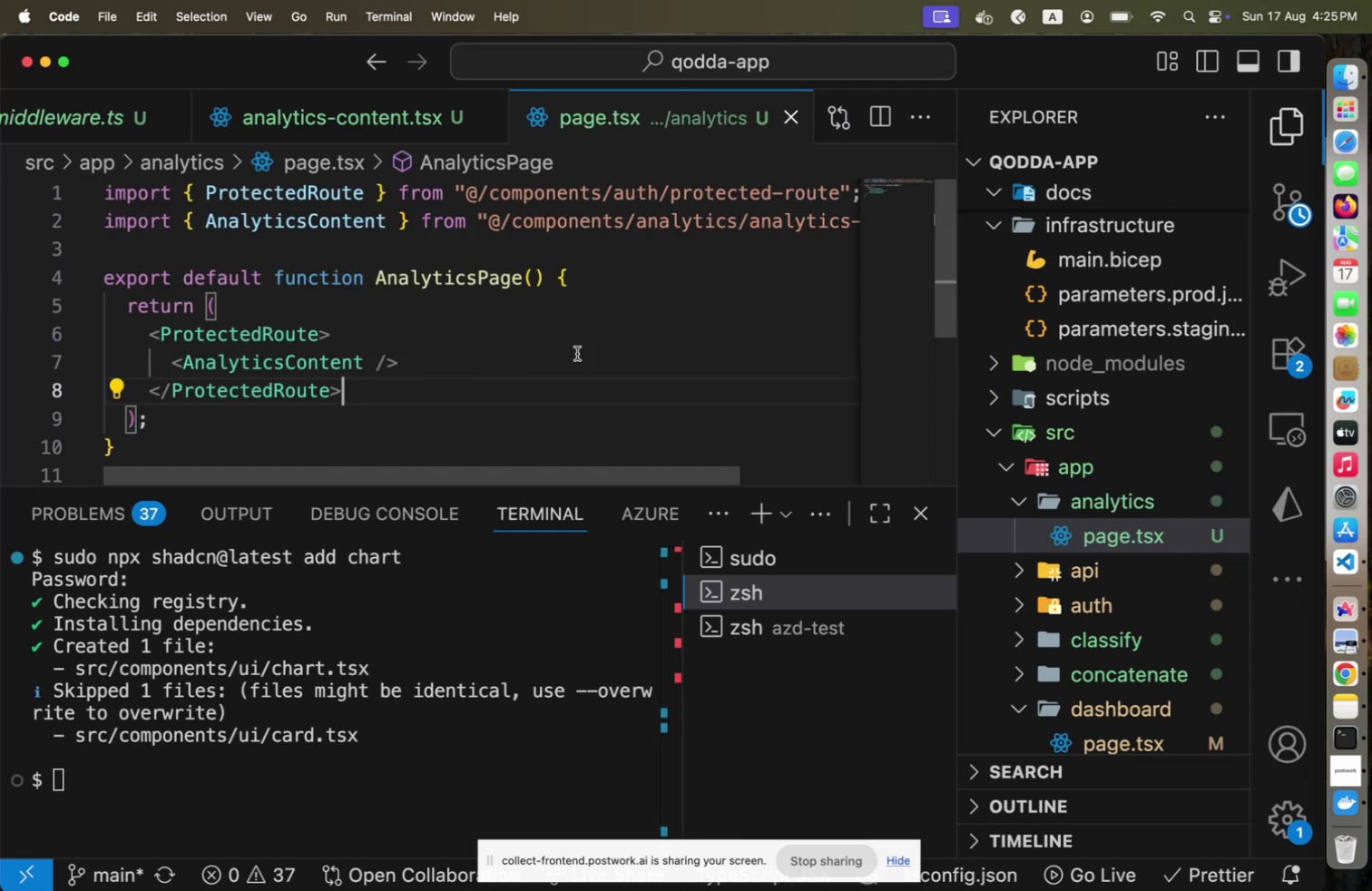 
key(Meta+CommandLeft)
 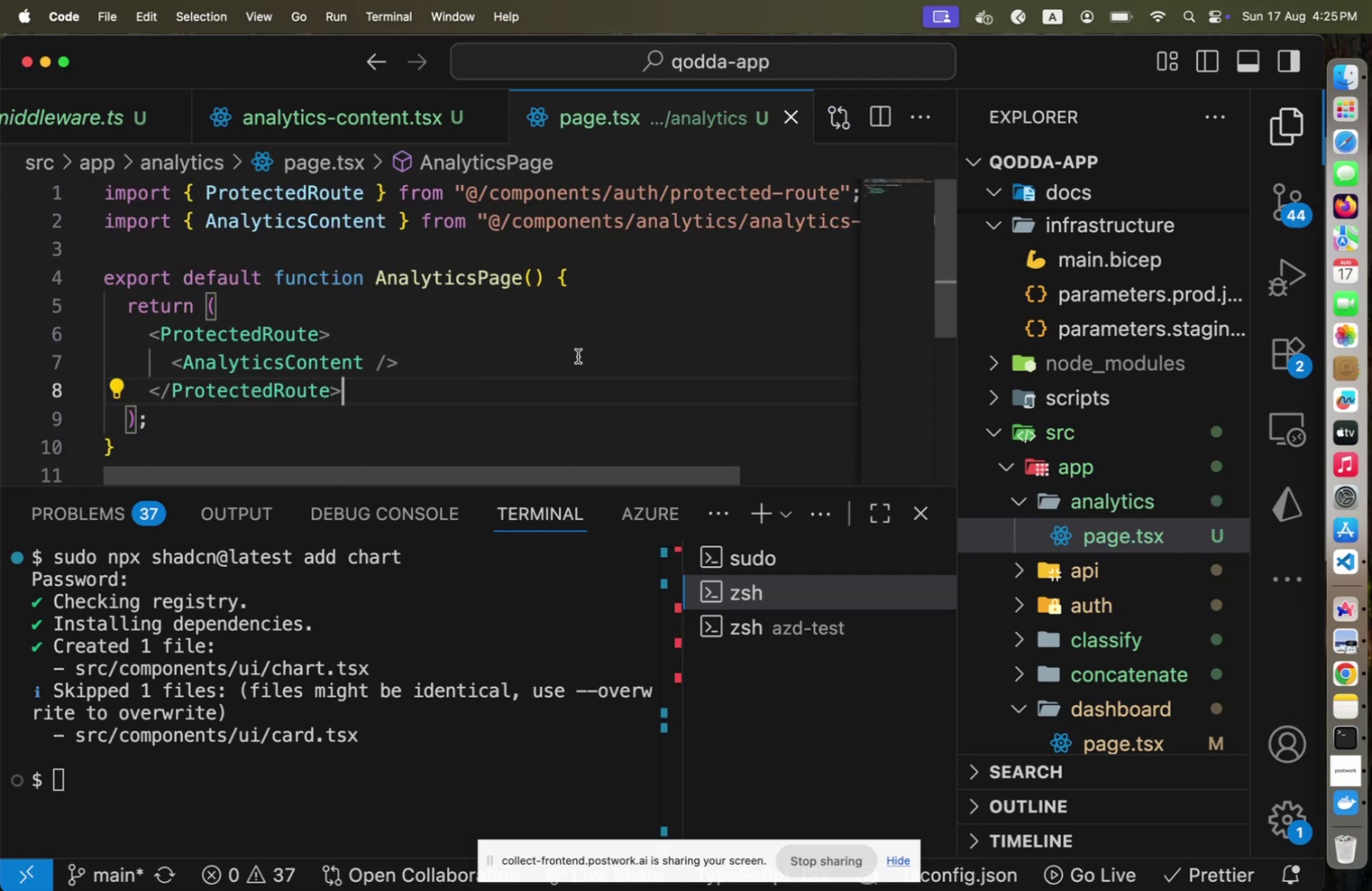 
key(Meta+Tab)
 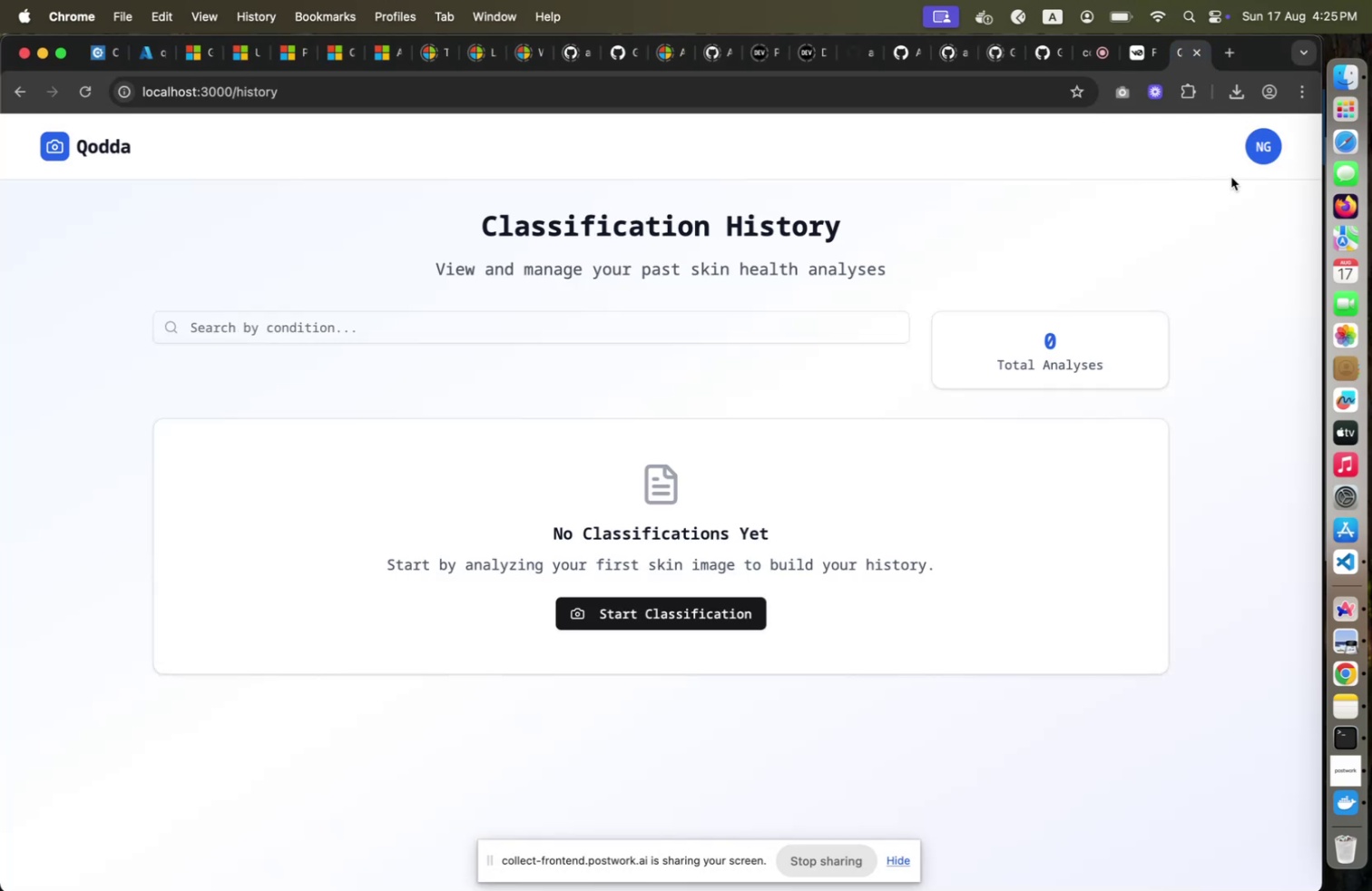 
left_click([1265, 135])
 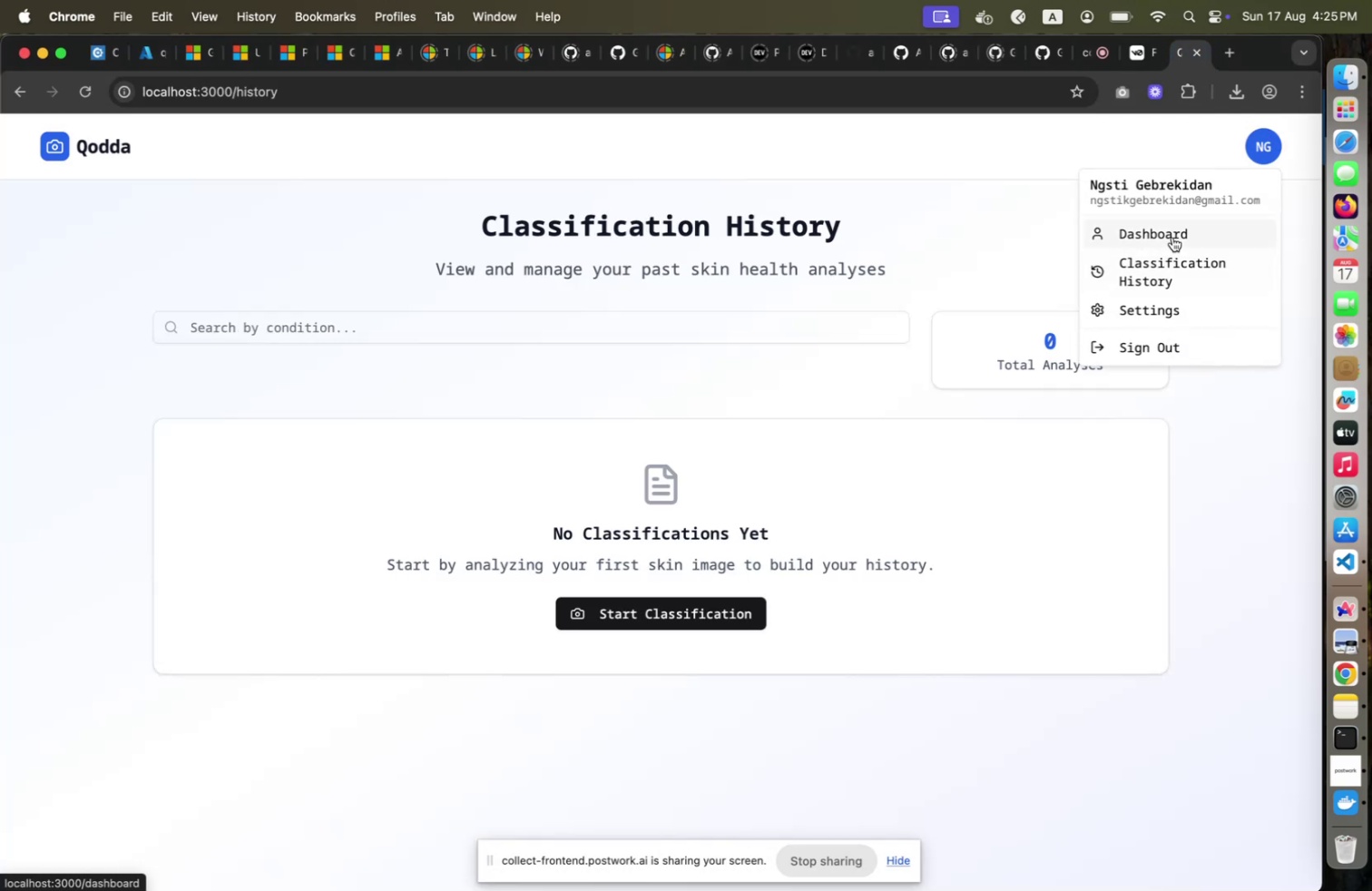 
left_click([1172, 236])
 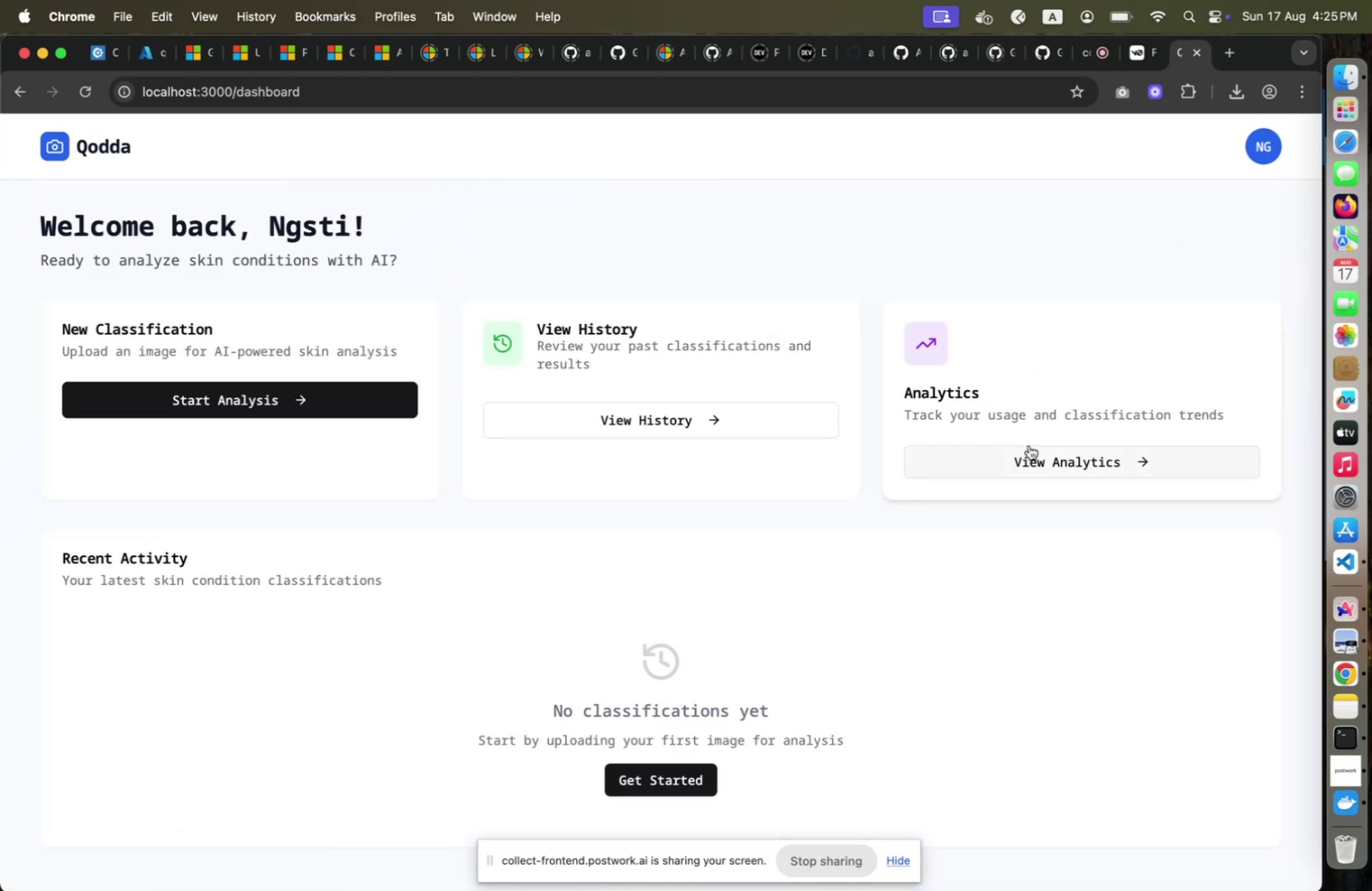 
left_click([1029, 445])
 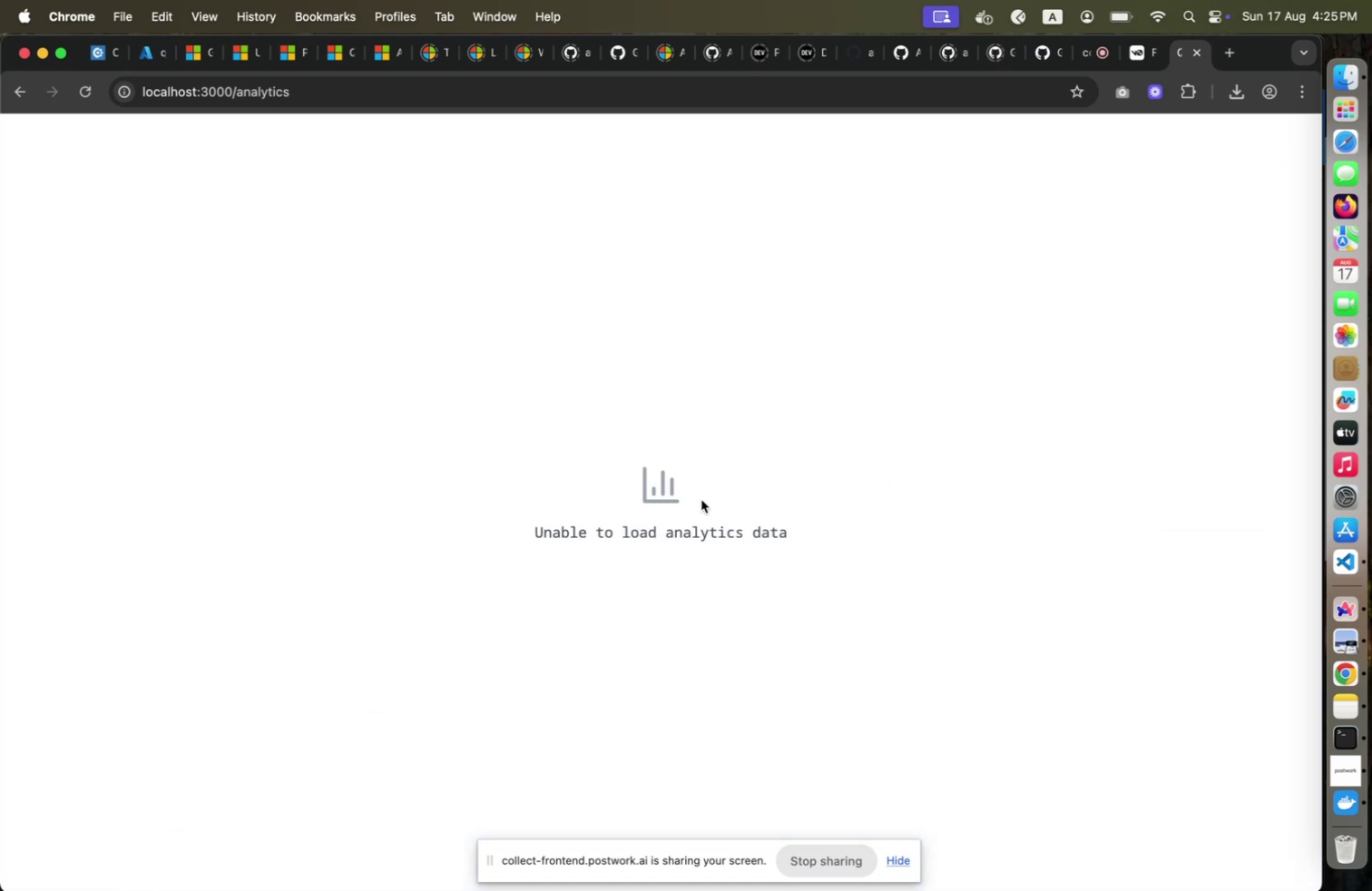 
wait(6.04)
 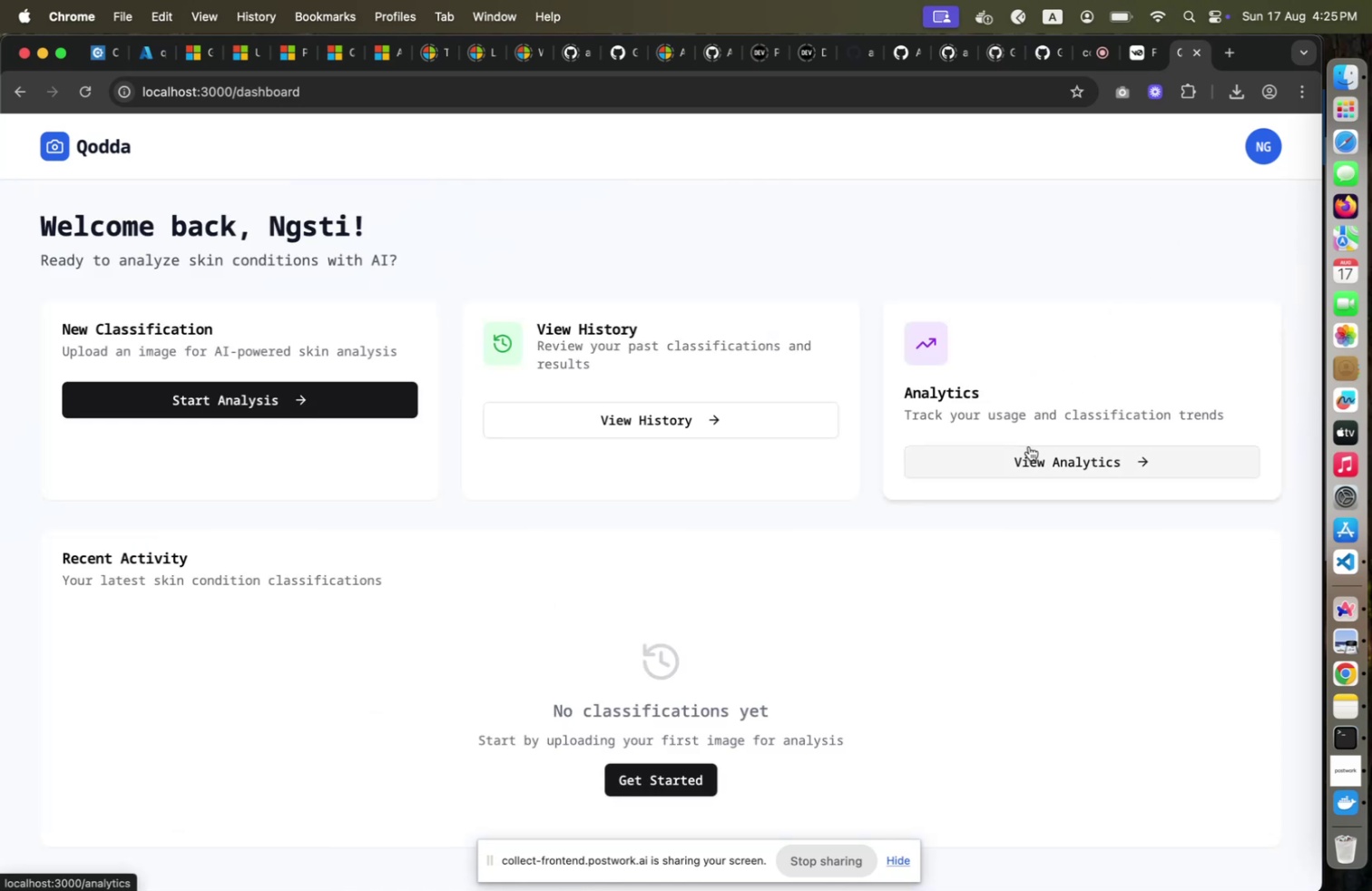 
key(Meta+CommandLeft)
 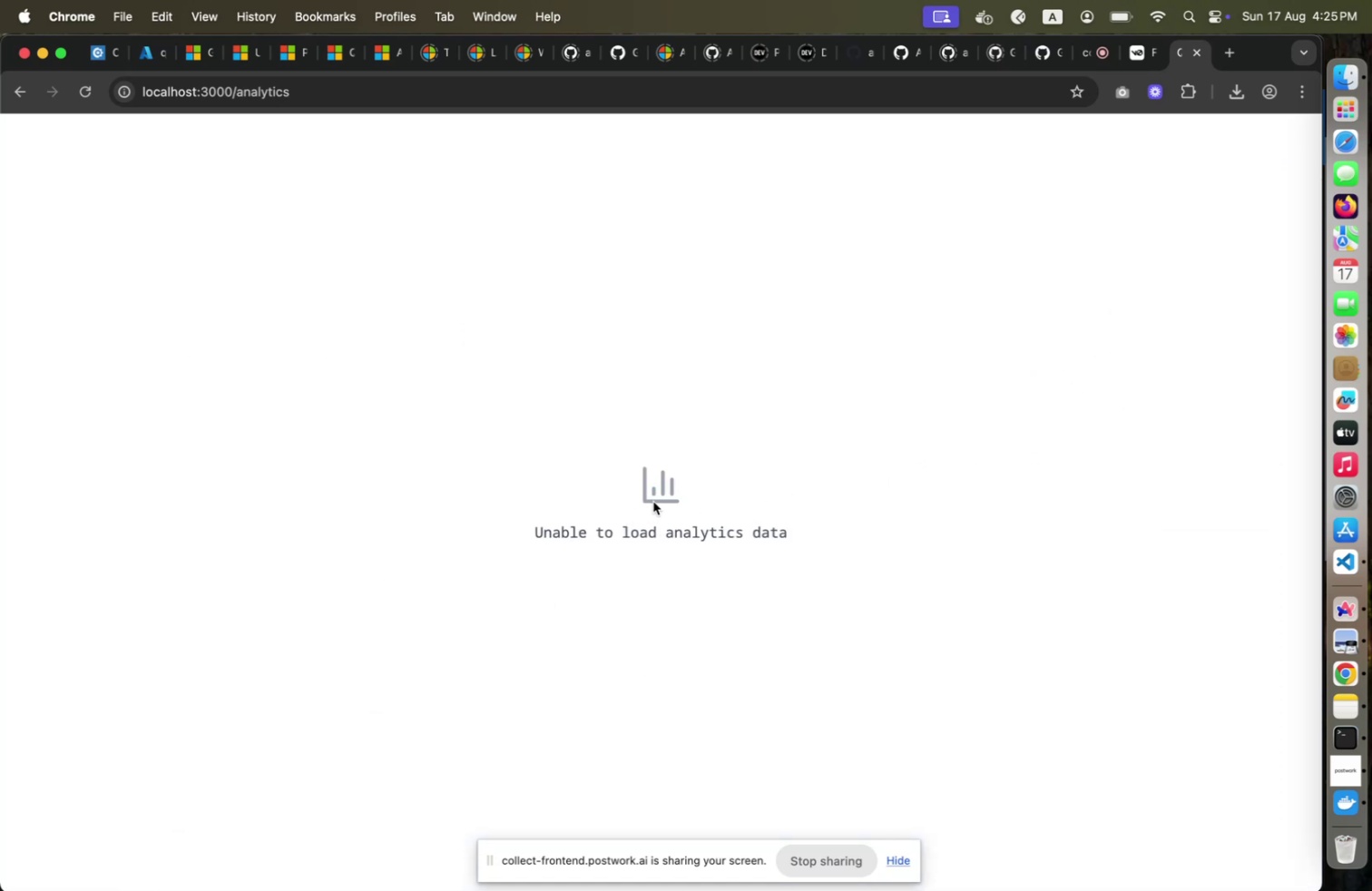 
key(Meta+Tab)
 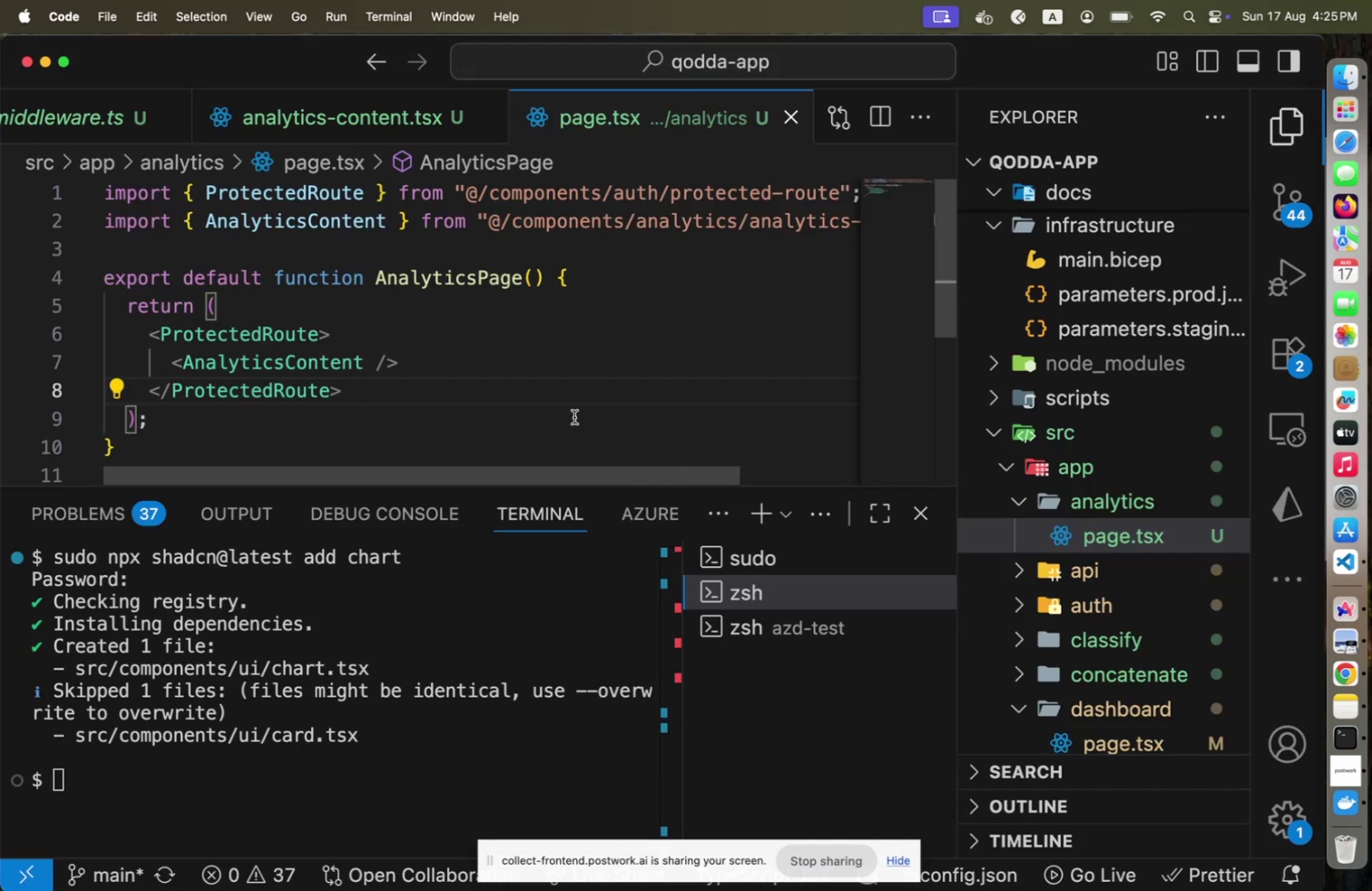 
hold_key(key=CommandLeft, duration=0.82)
left_click([302, 363])
 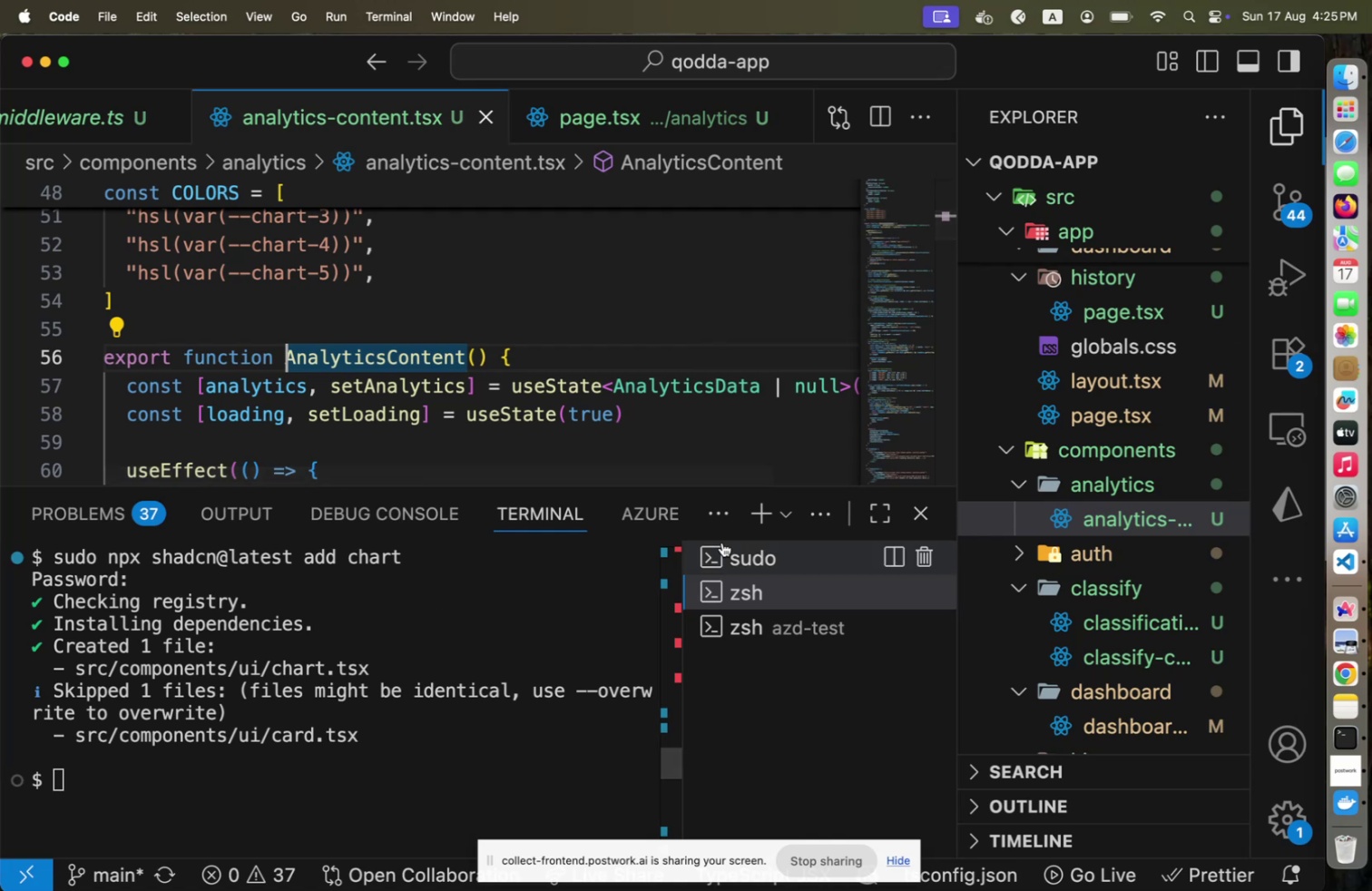 
left_click([732, 548])
 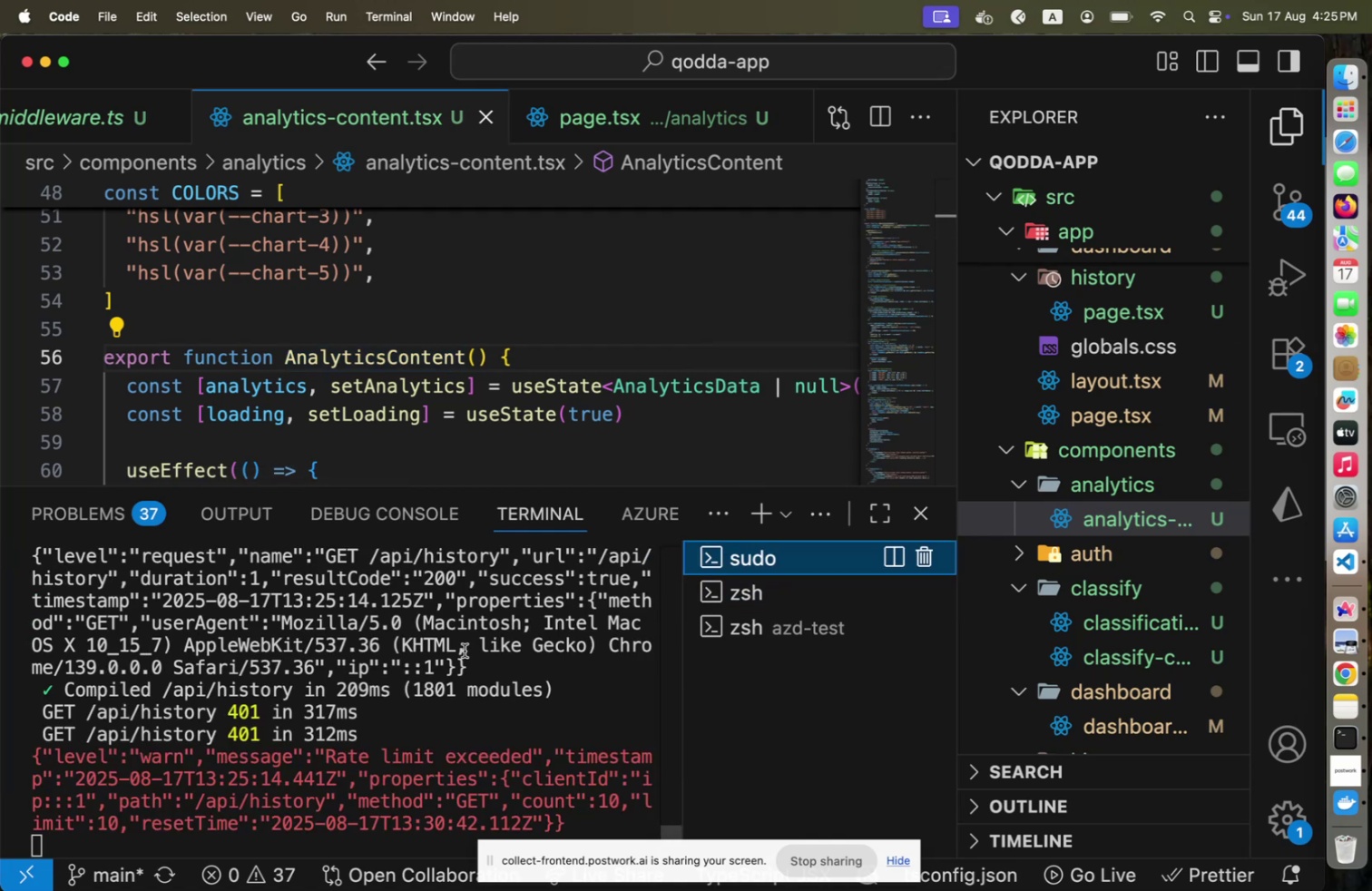 
scroll: coordinate [465, 650], scroll_direction: down, amount: 1.0
 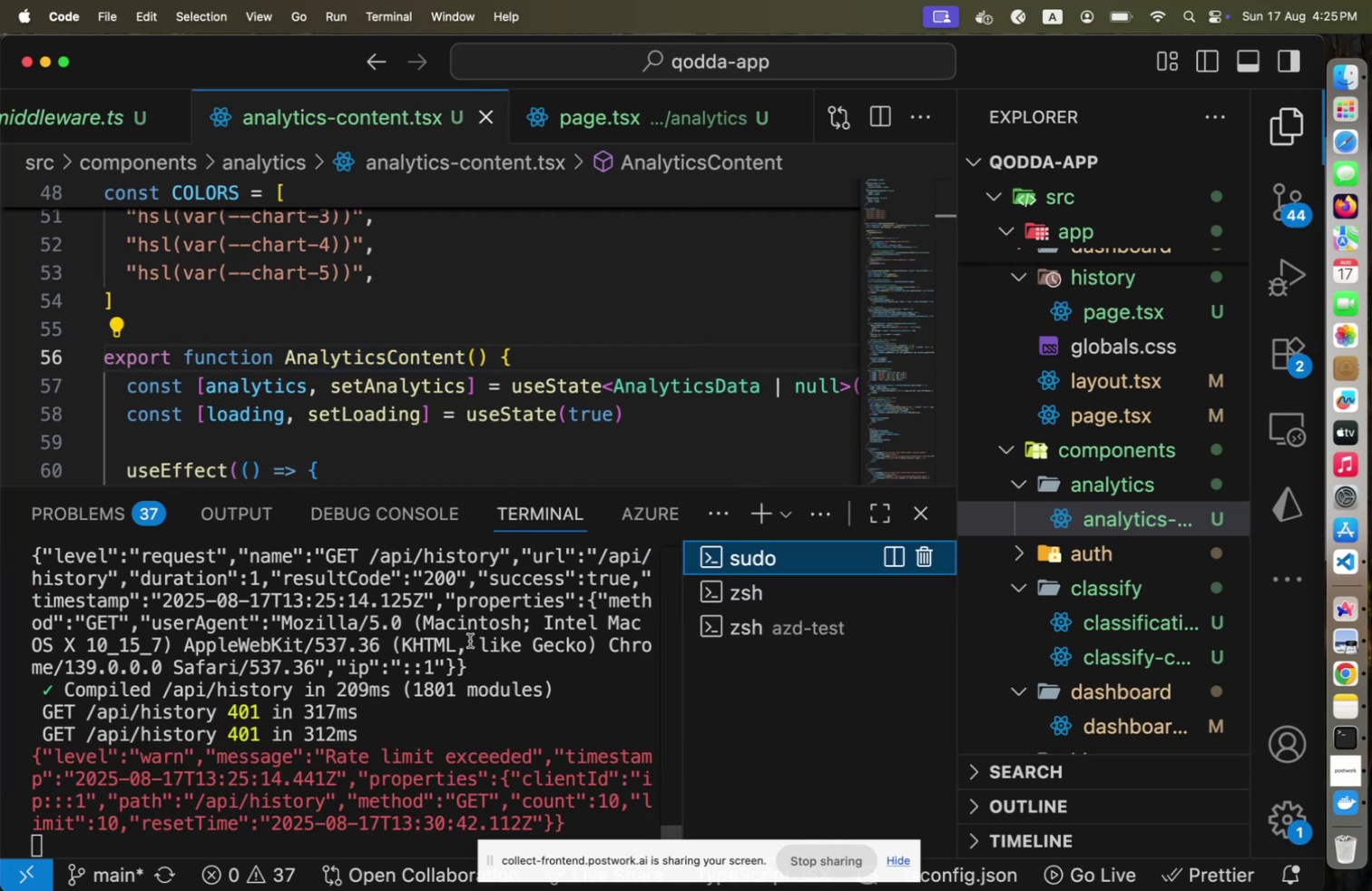 
key(Meta+CommandLeft)
 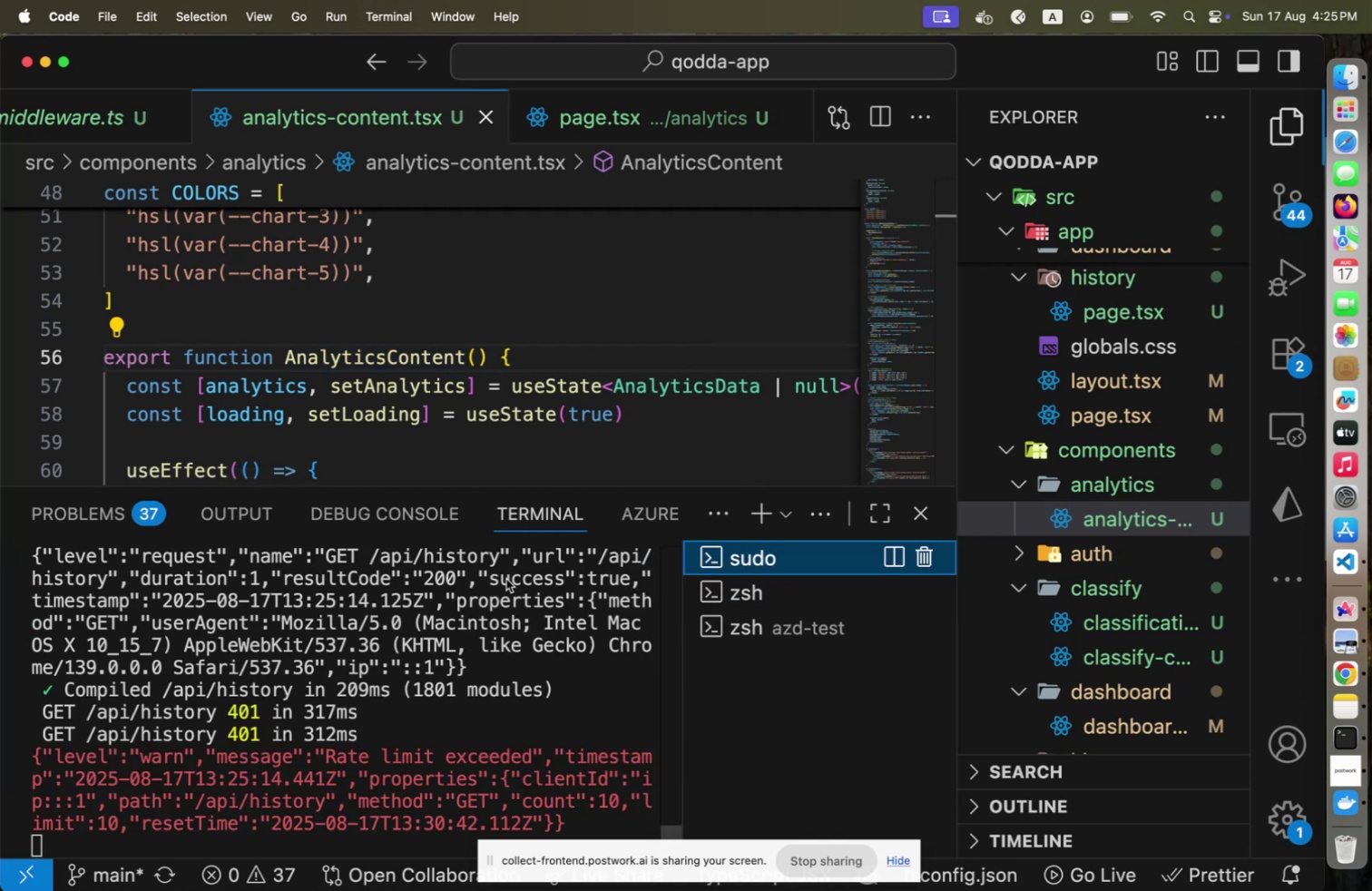 
key(Meta+Tab)
 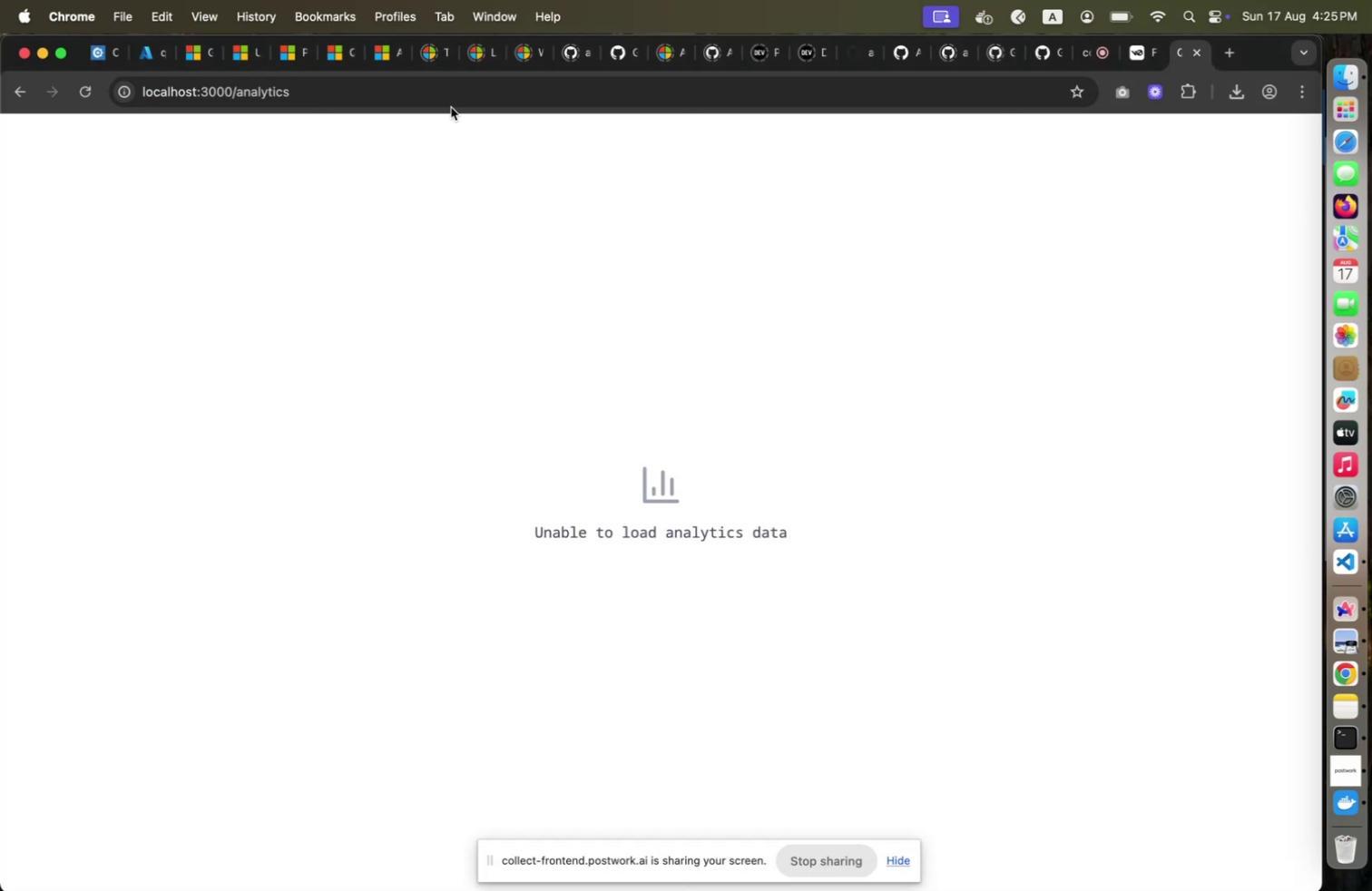 
left_click([451, 104])
 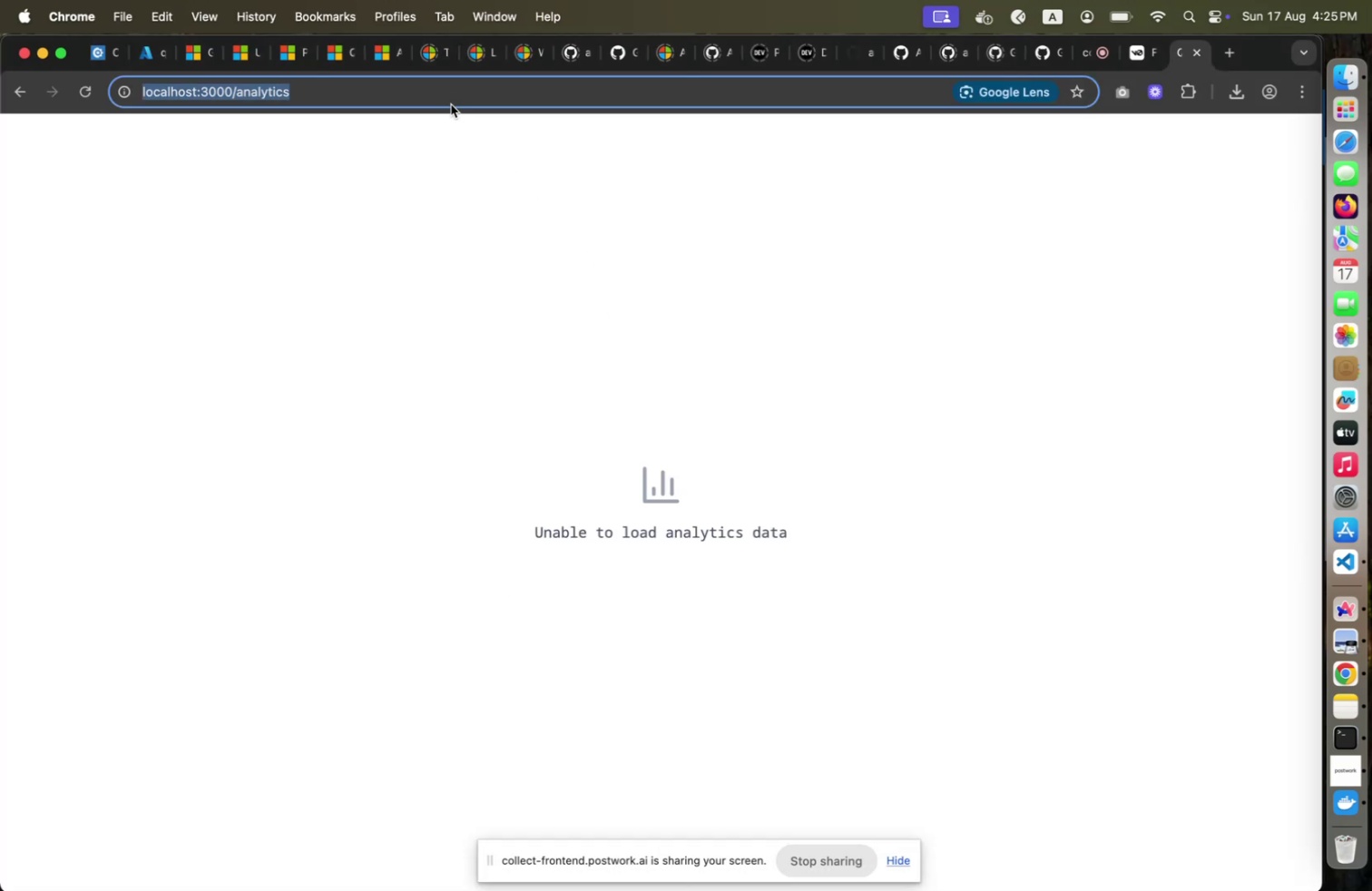 
key(Enter)
 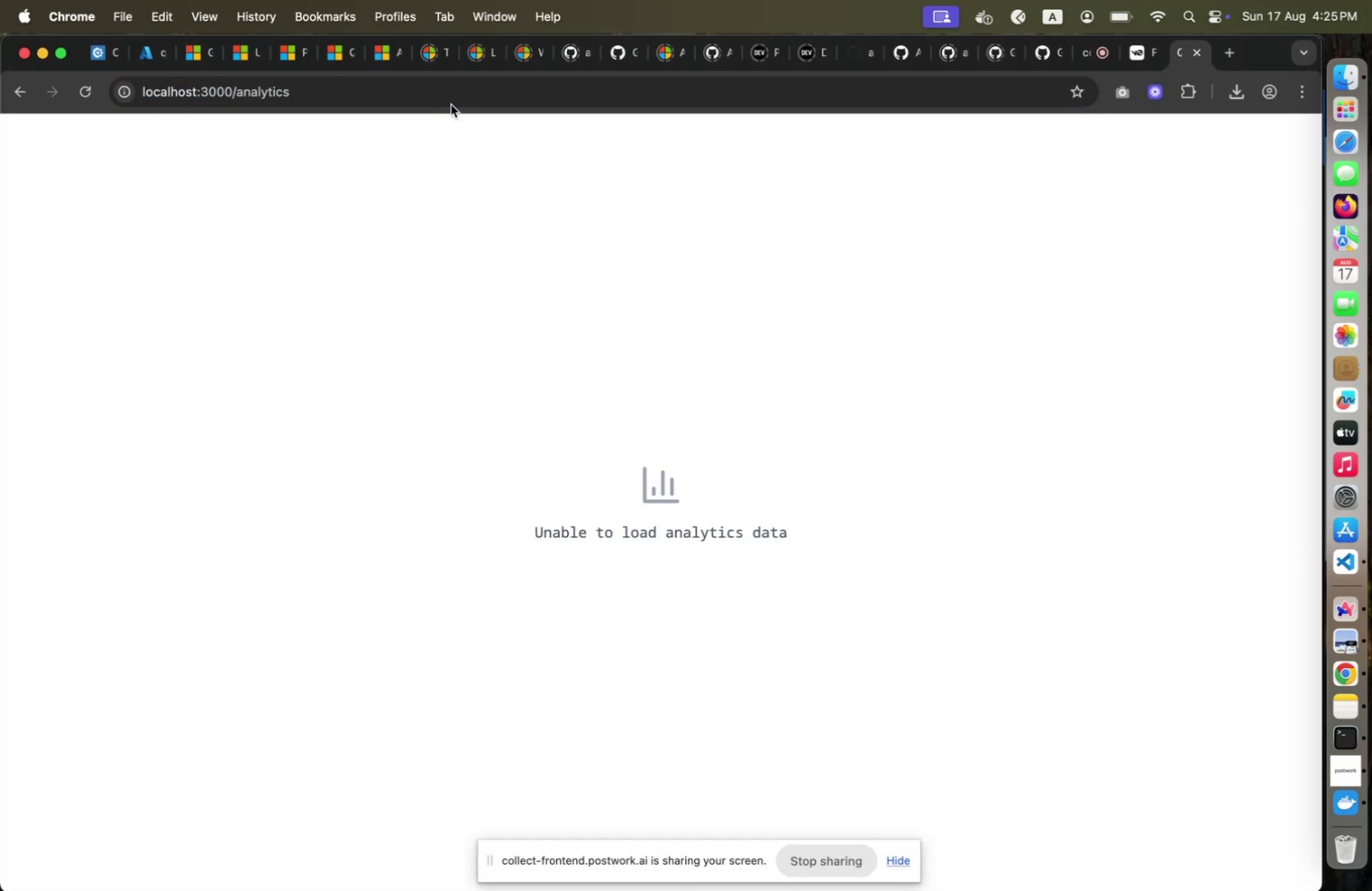 
key(Meta+CommandLeft)
 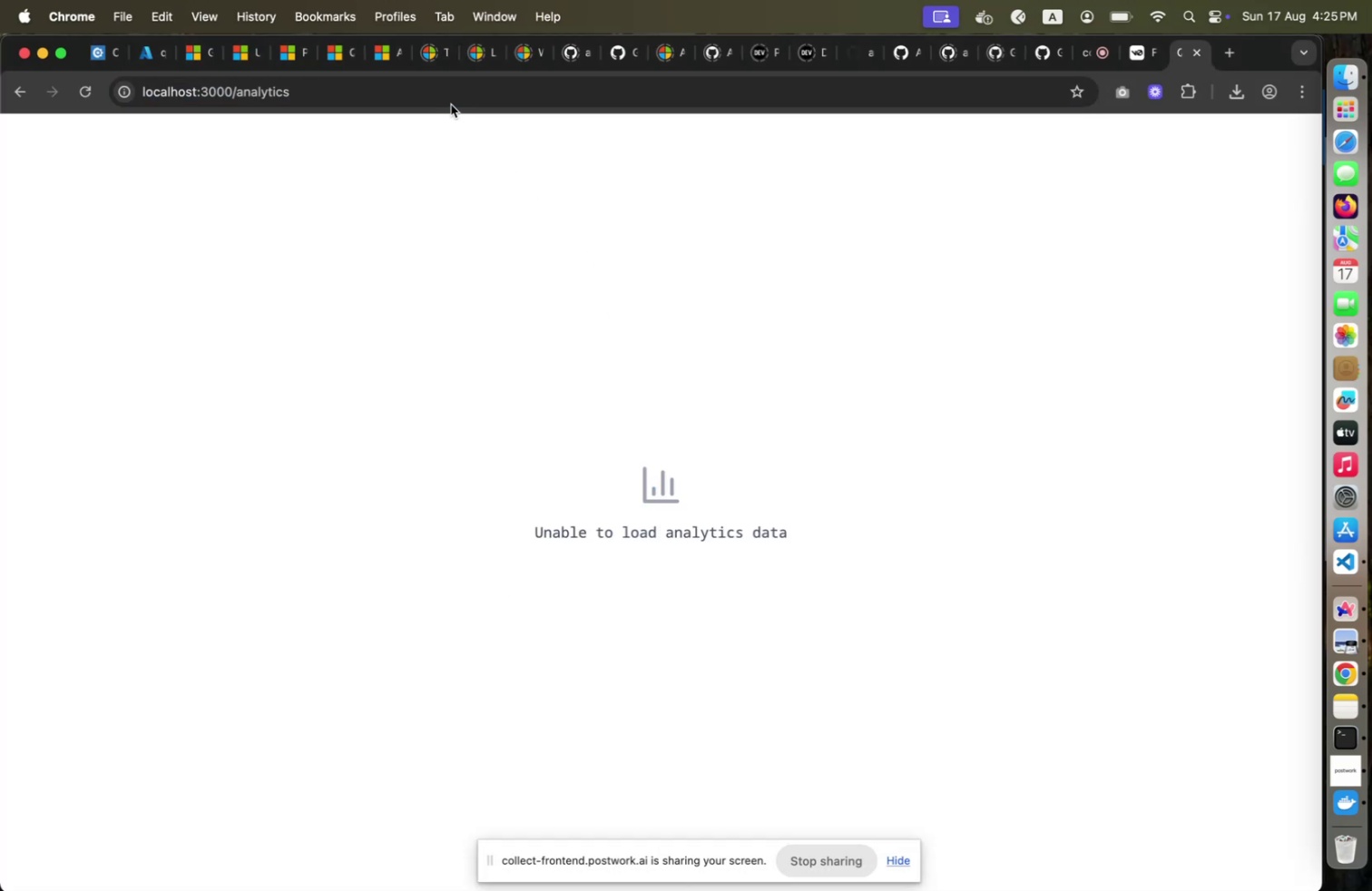 
key(Meta+Tab)
 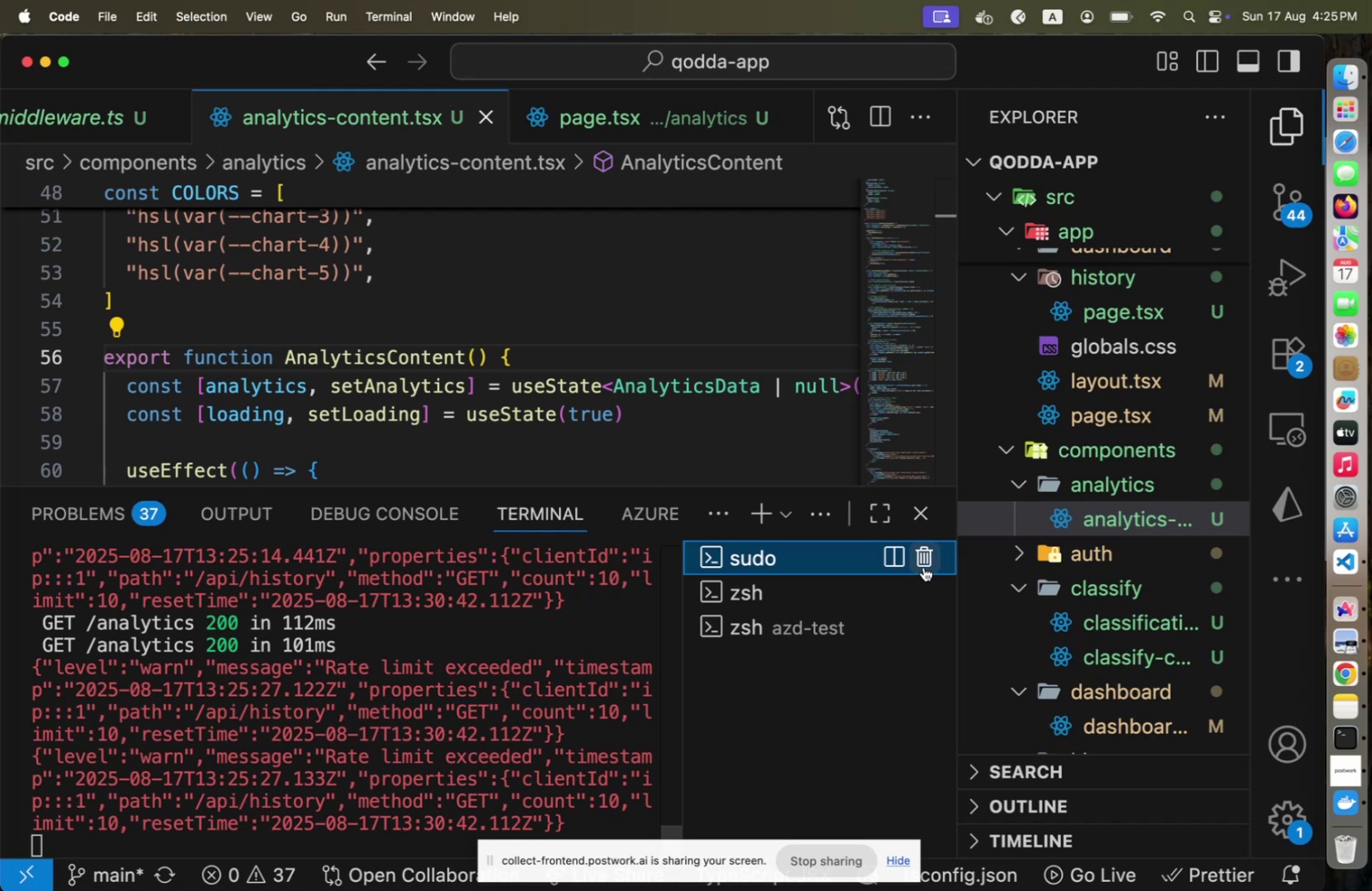 
wait(6.63)
 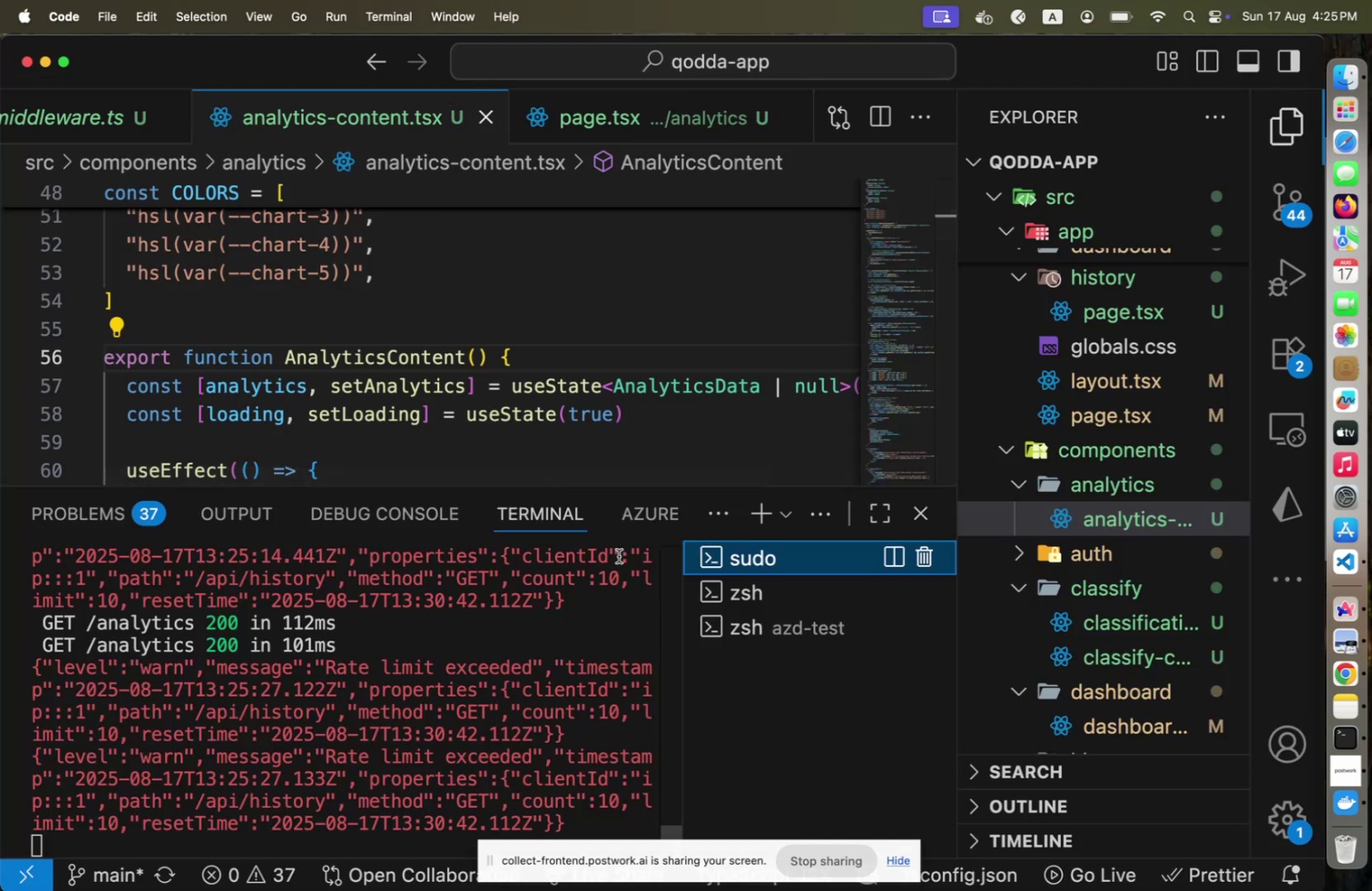 
key(Meta+CommandLeft)
 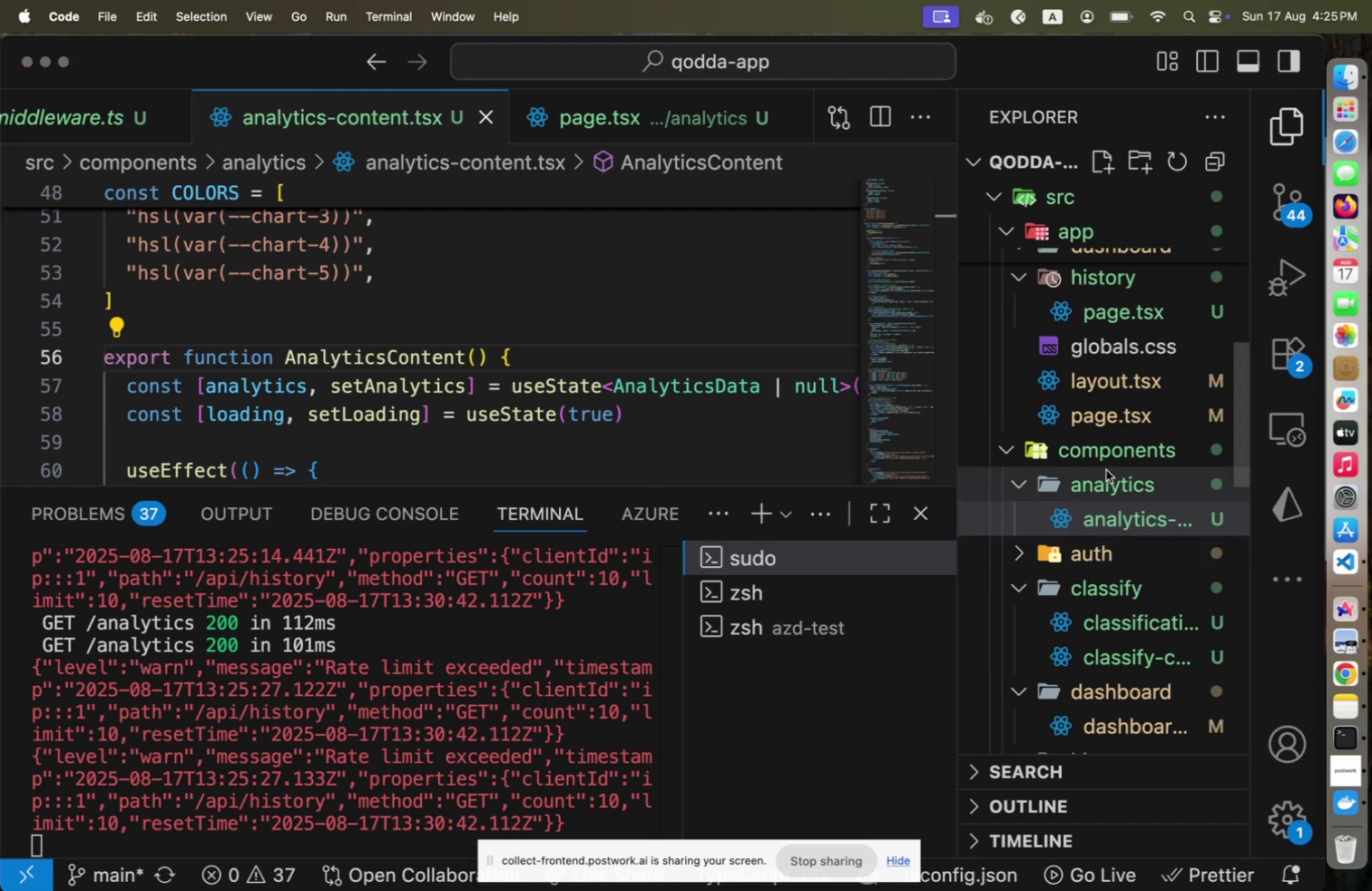 
key(Meta+Tab)
 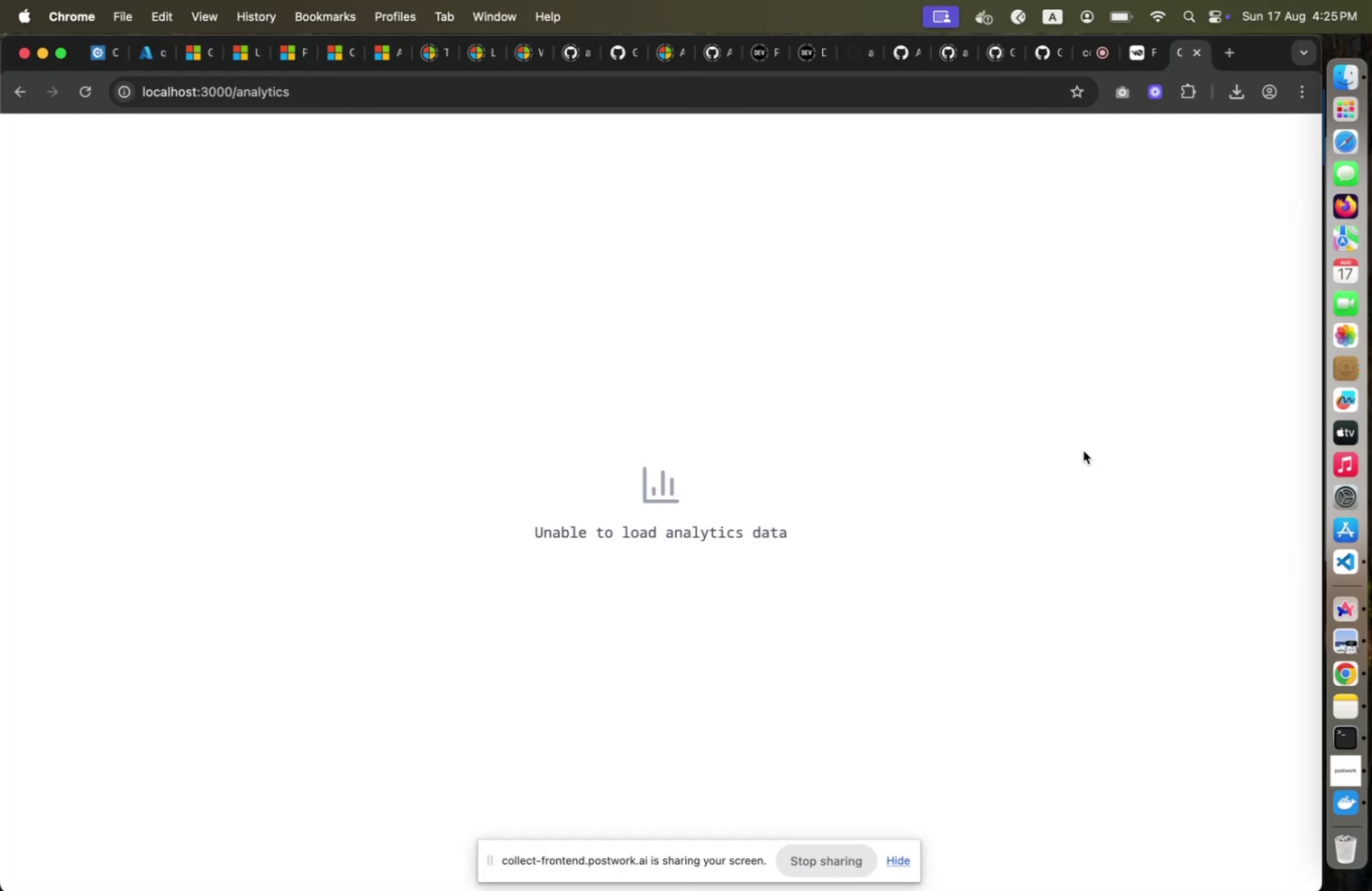 
key(Meta+CommandLeft)
 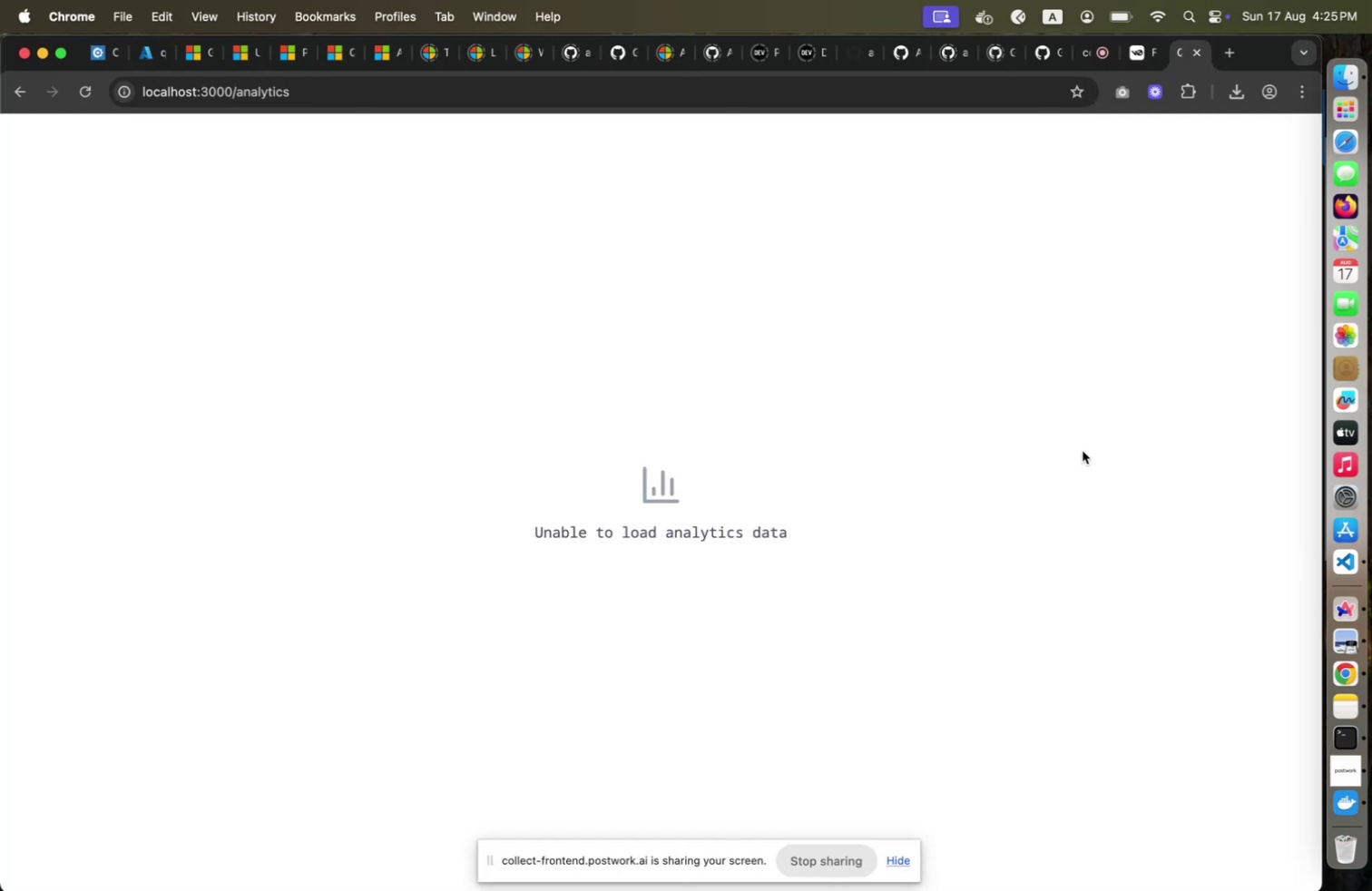 
key(Meta+Tab)
 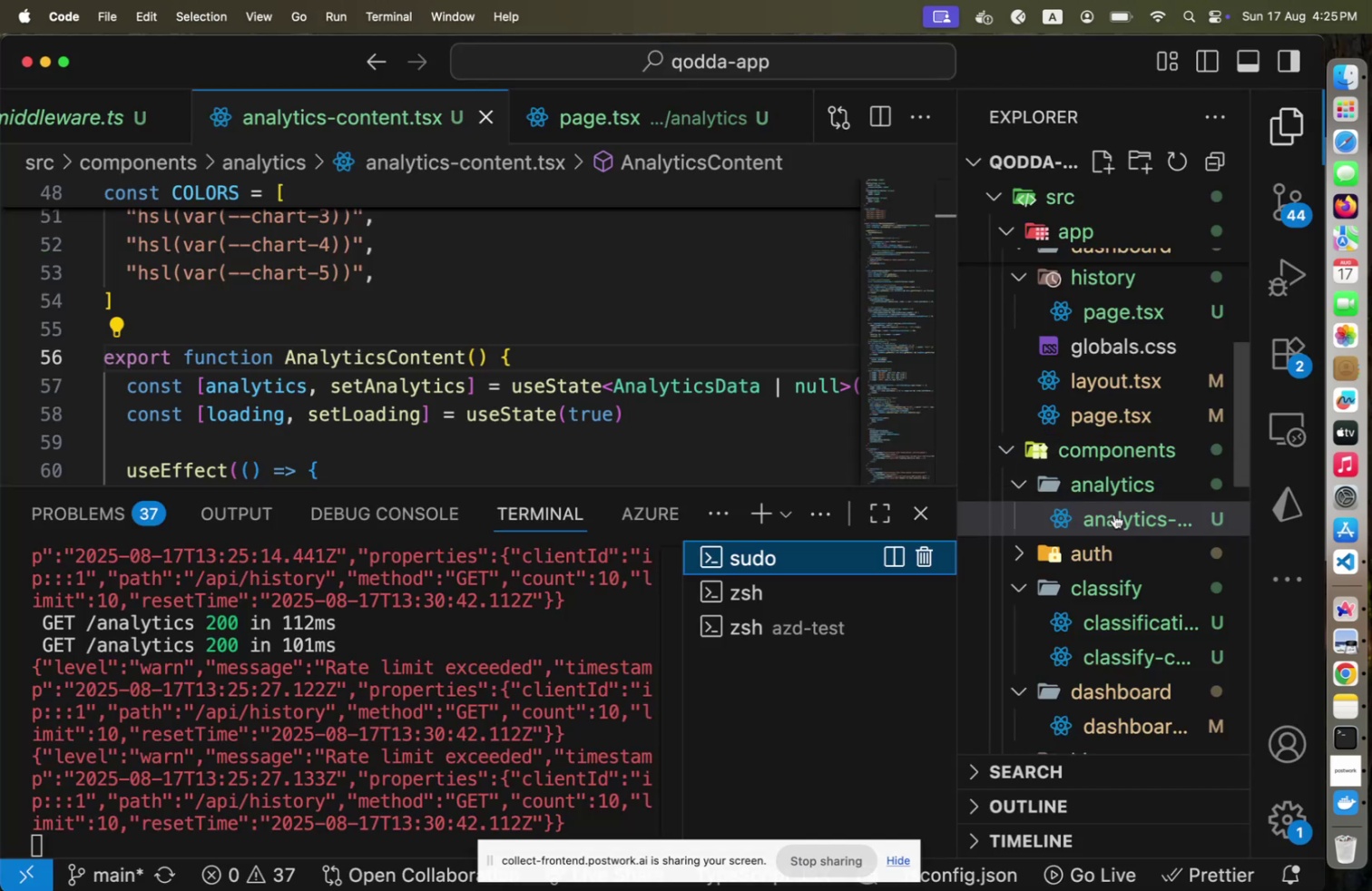 
scroll: coordinate [1113, 516], scroll_direction: down, amount: 9.0
 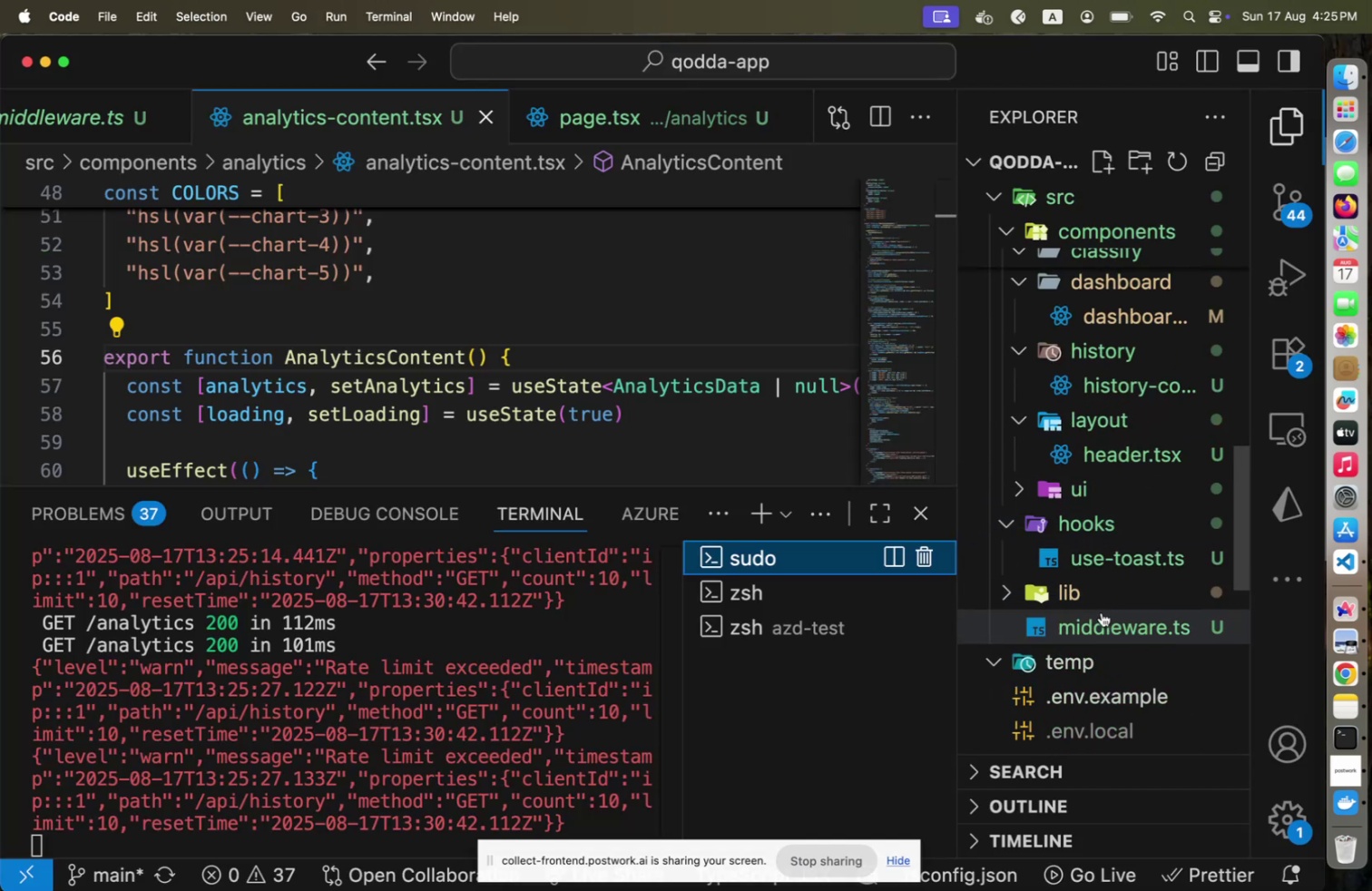 
left_click([1102, 612])
 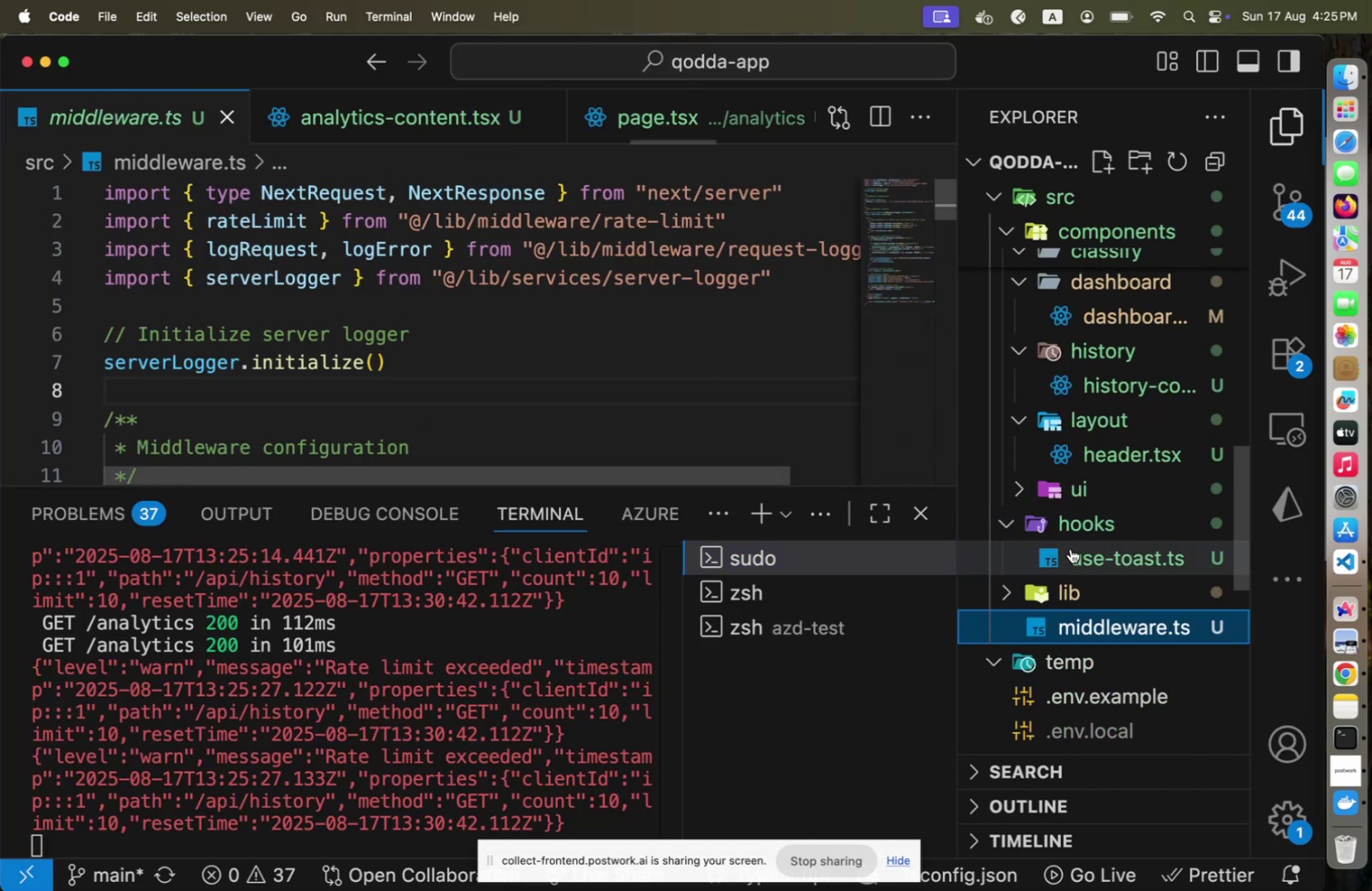 
scroll: coordinate [1072, 545], scroll_direction: down, amount: 5.0
 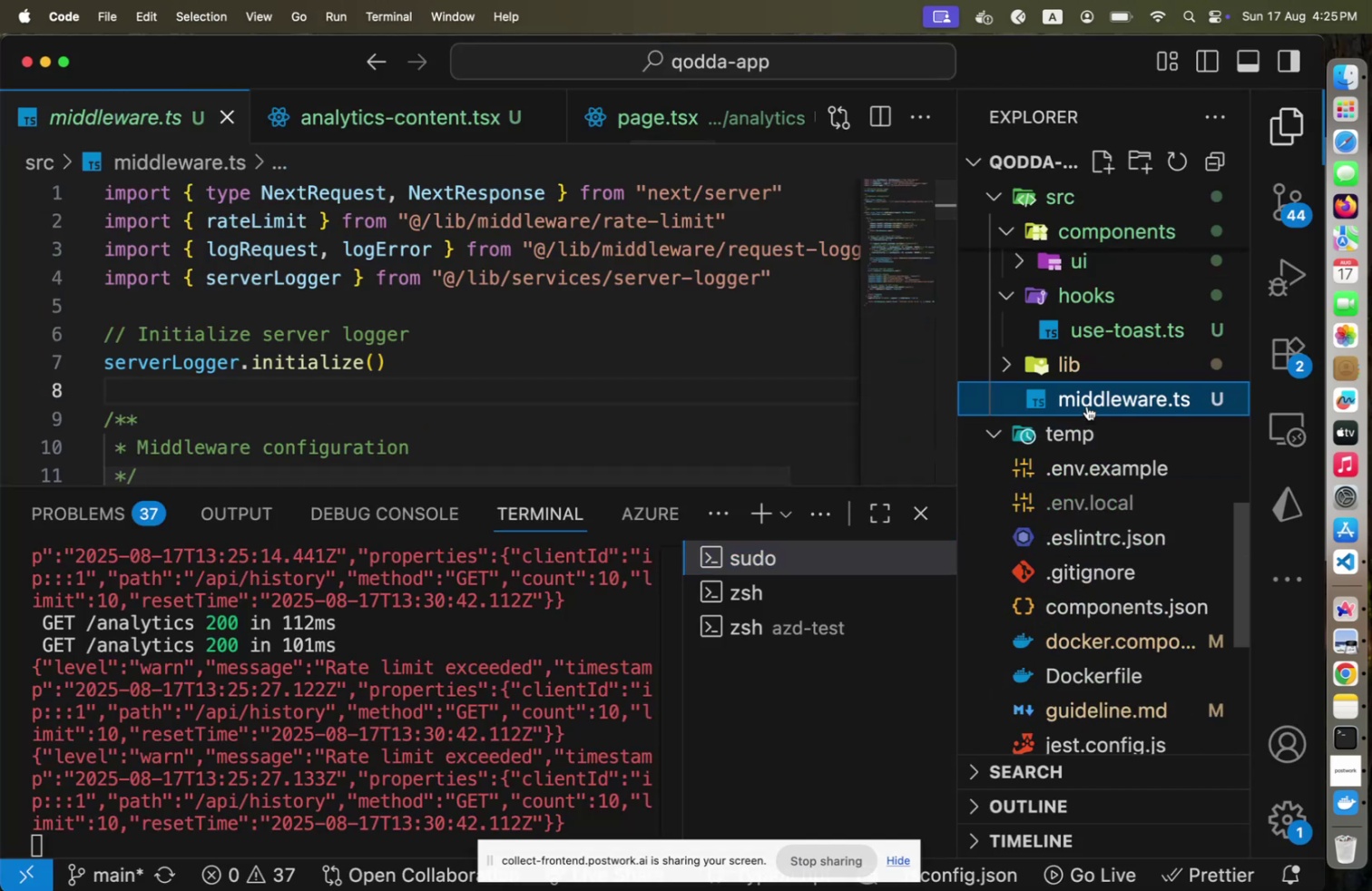 
left_click_drag(start_coordinate=[1088, 400], to_coordinate=[1089, 504])
 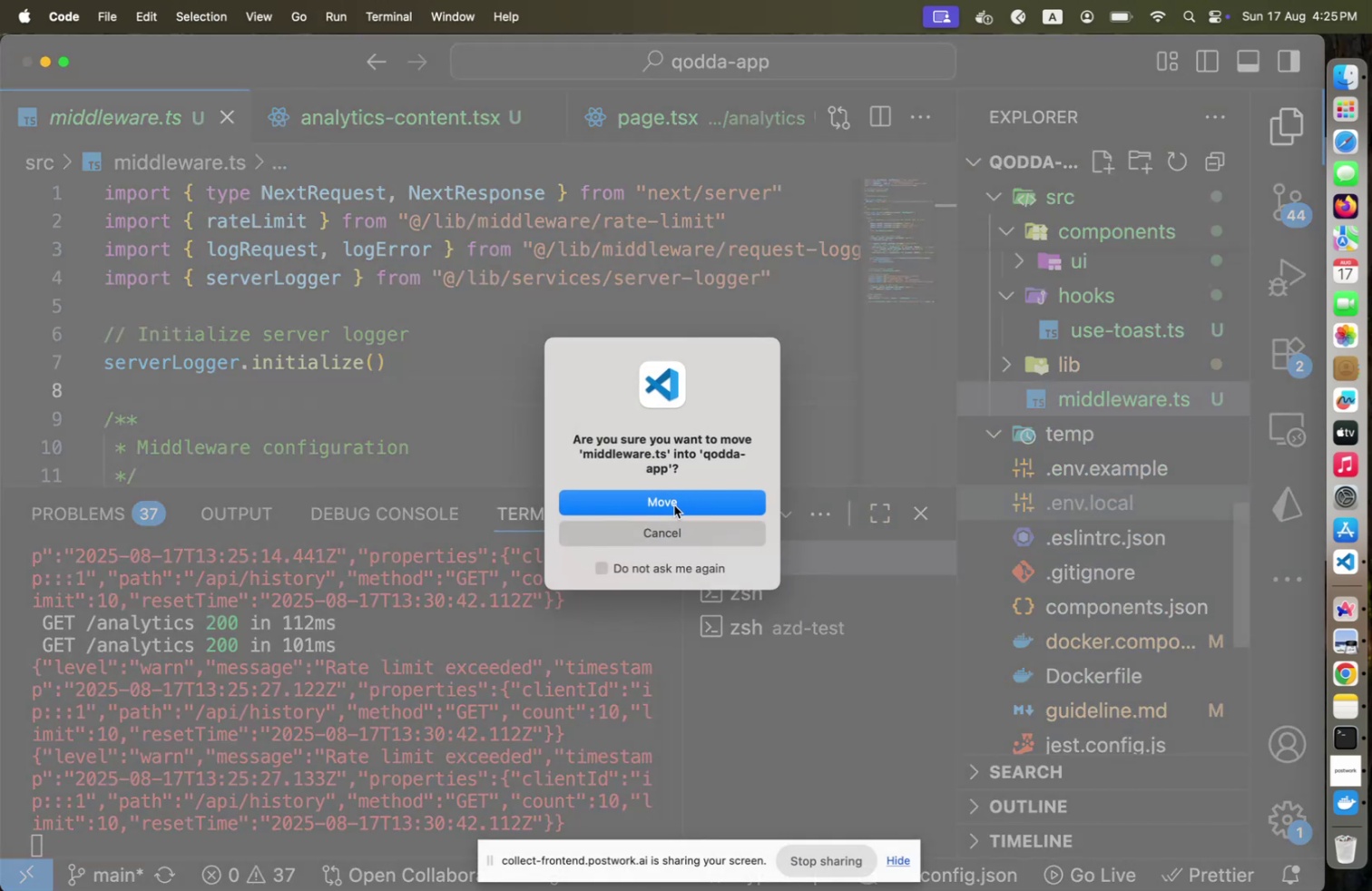 
left_click([674, 504])
 